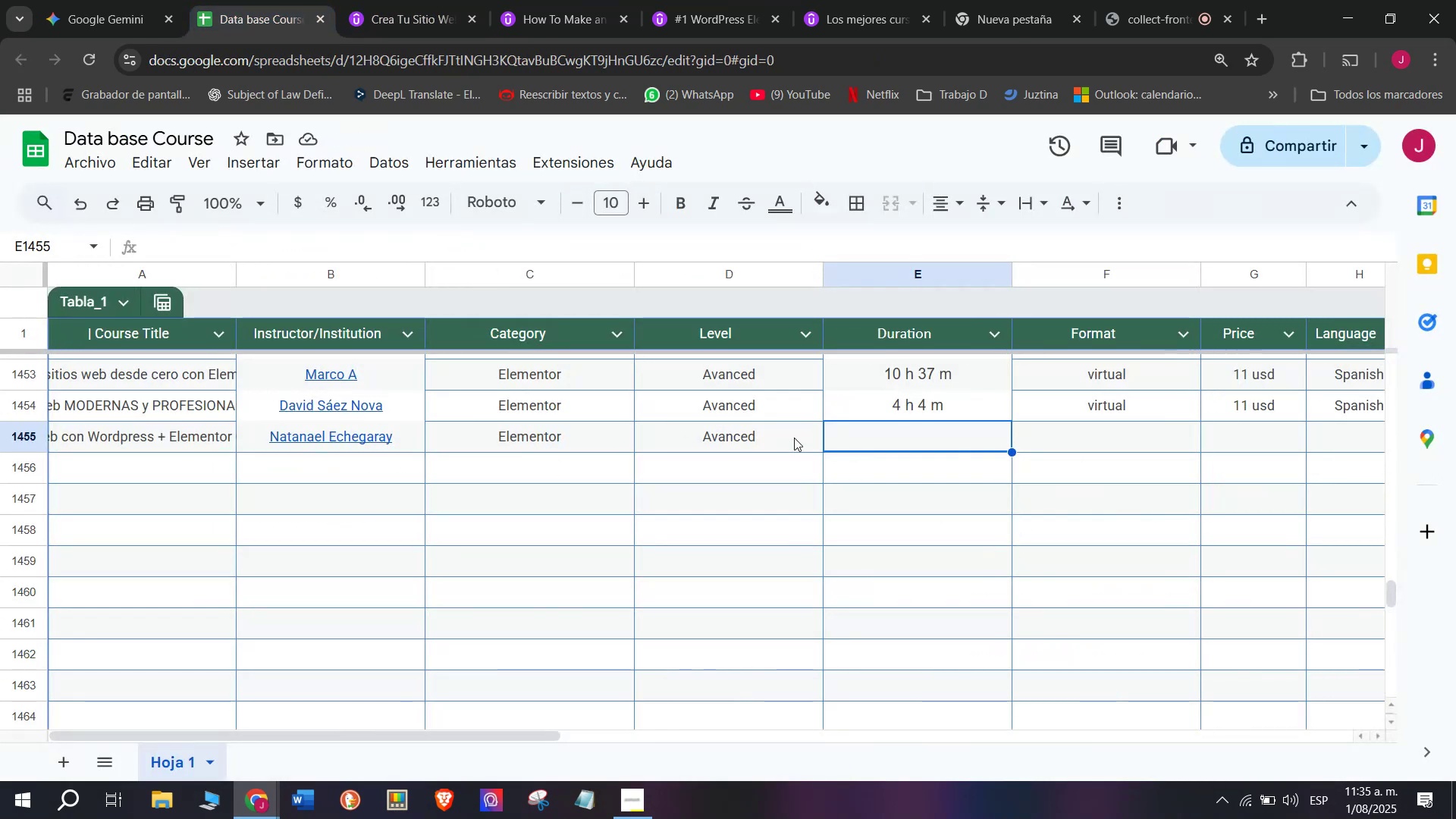 
key(Control+ControlLeft)
 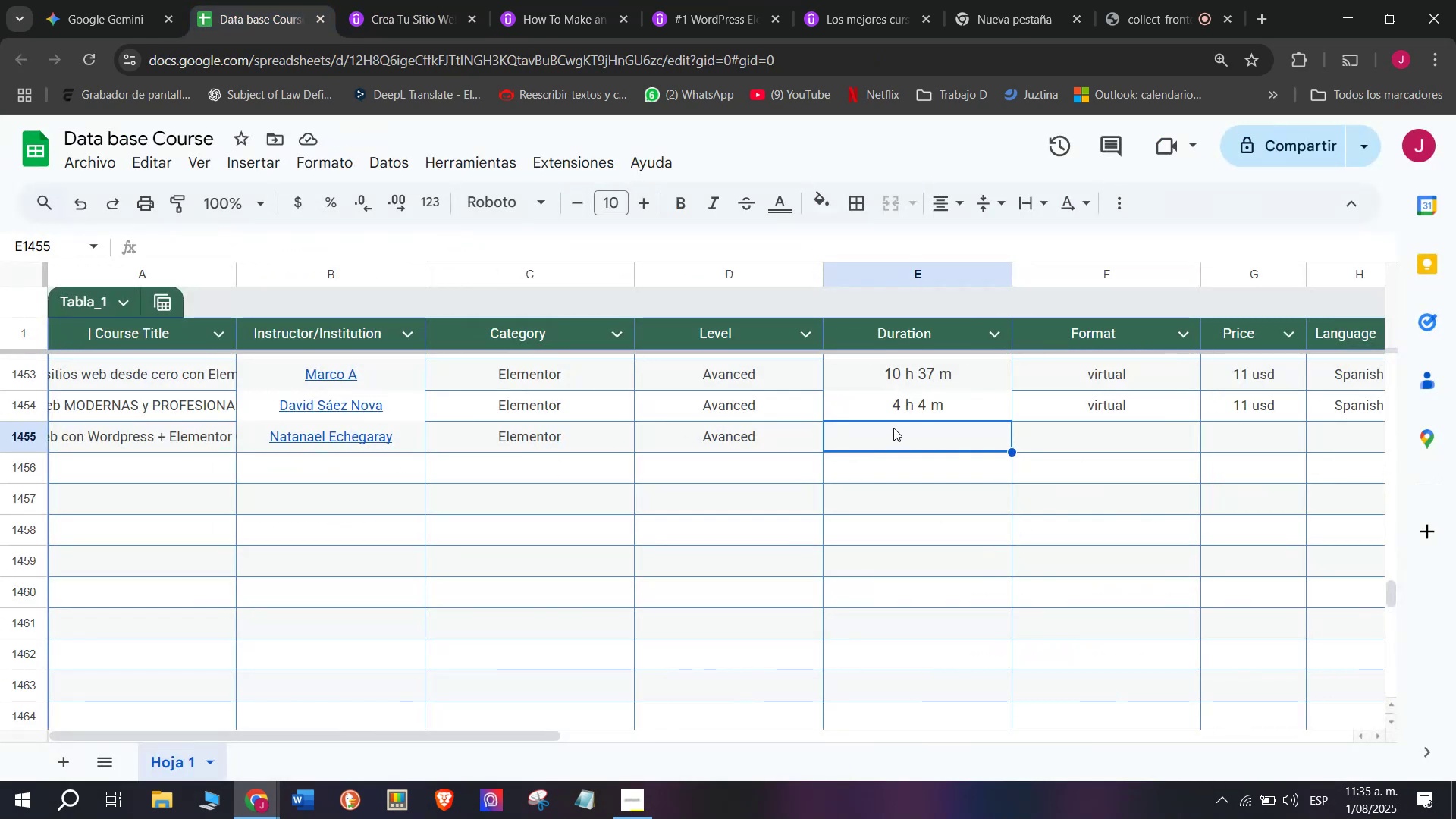 
key(Z)
 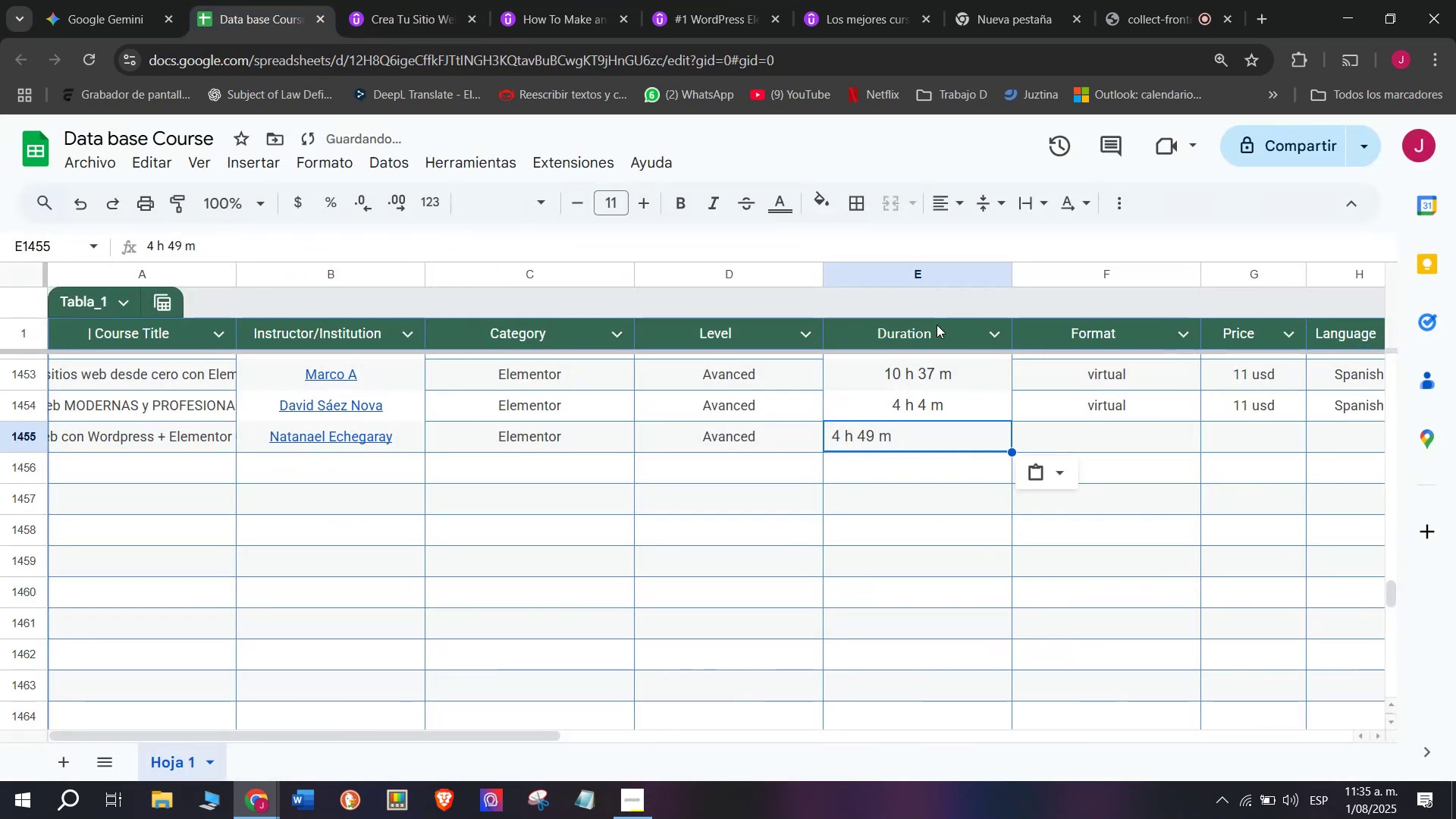 
key(Control+V)
 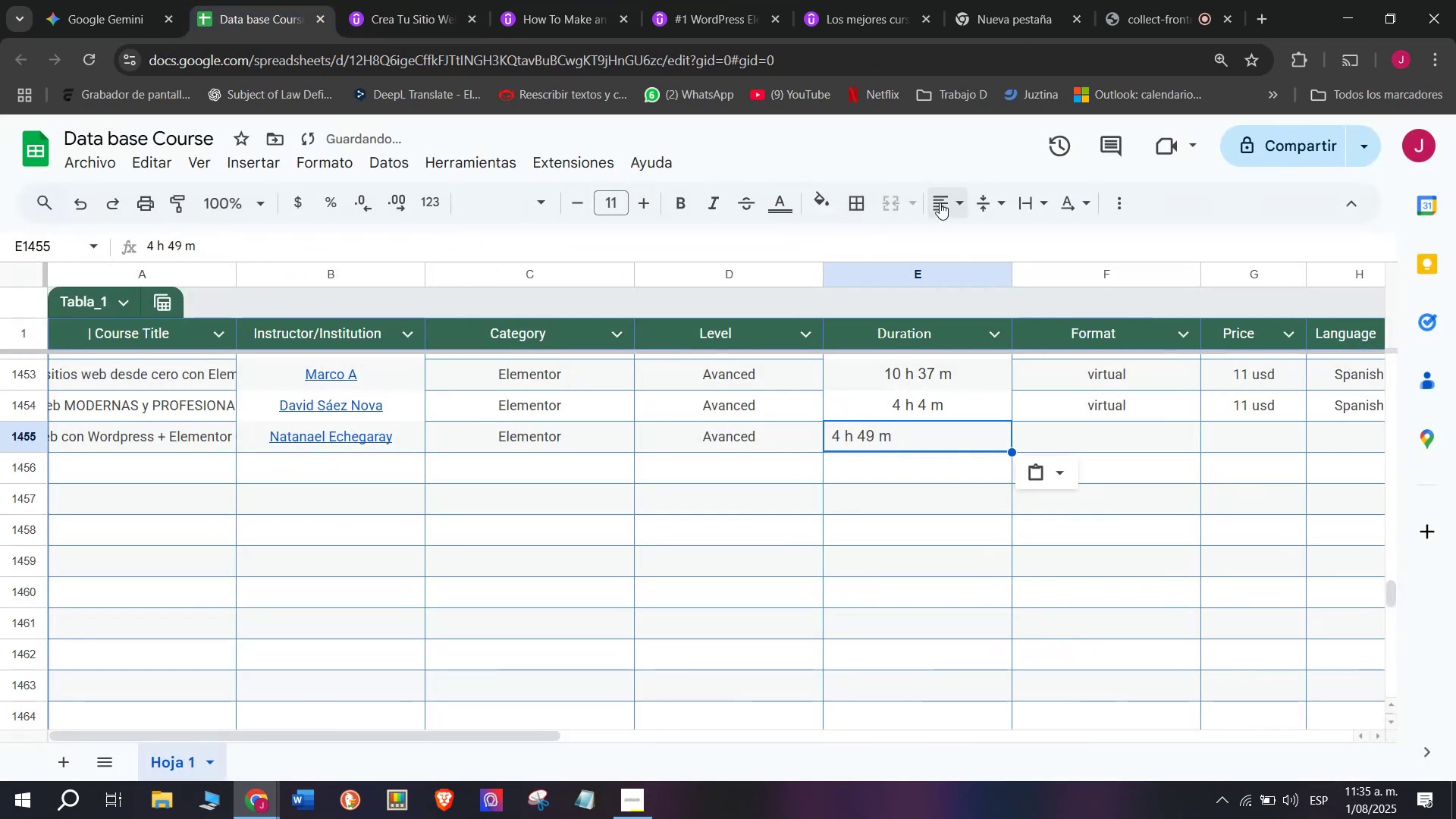 
double_click([987, 244])
 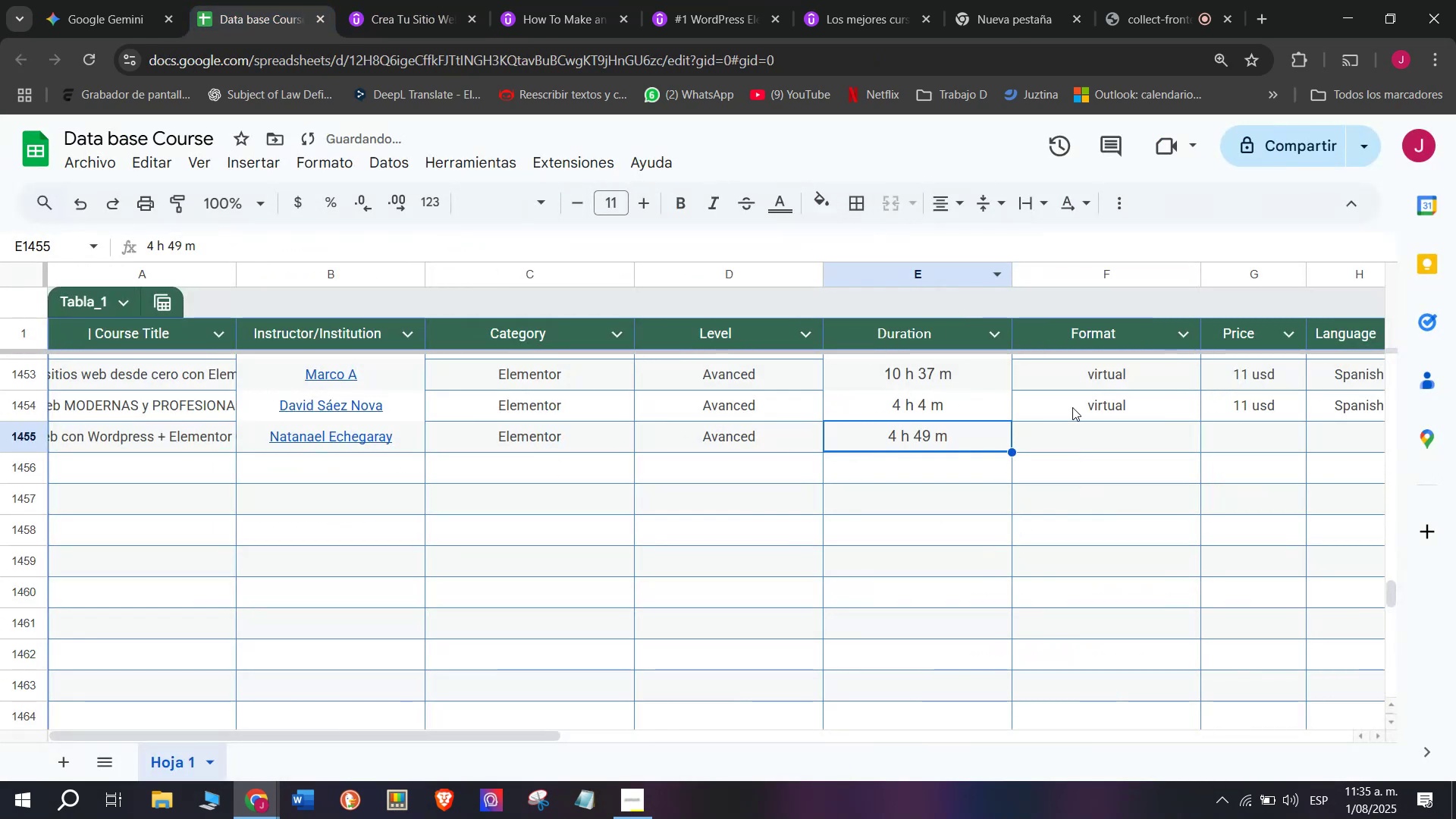 
left_click([1072, 405])
 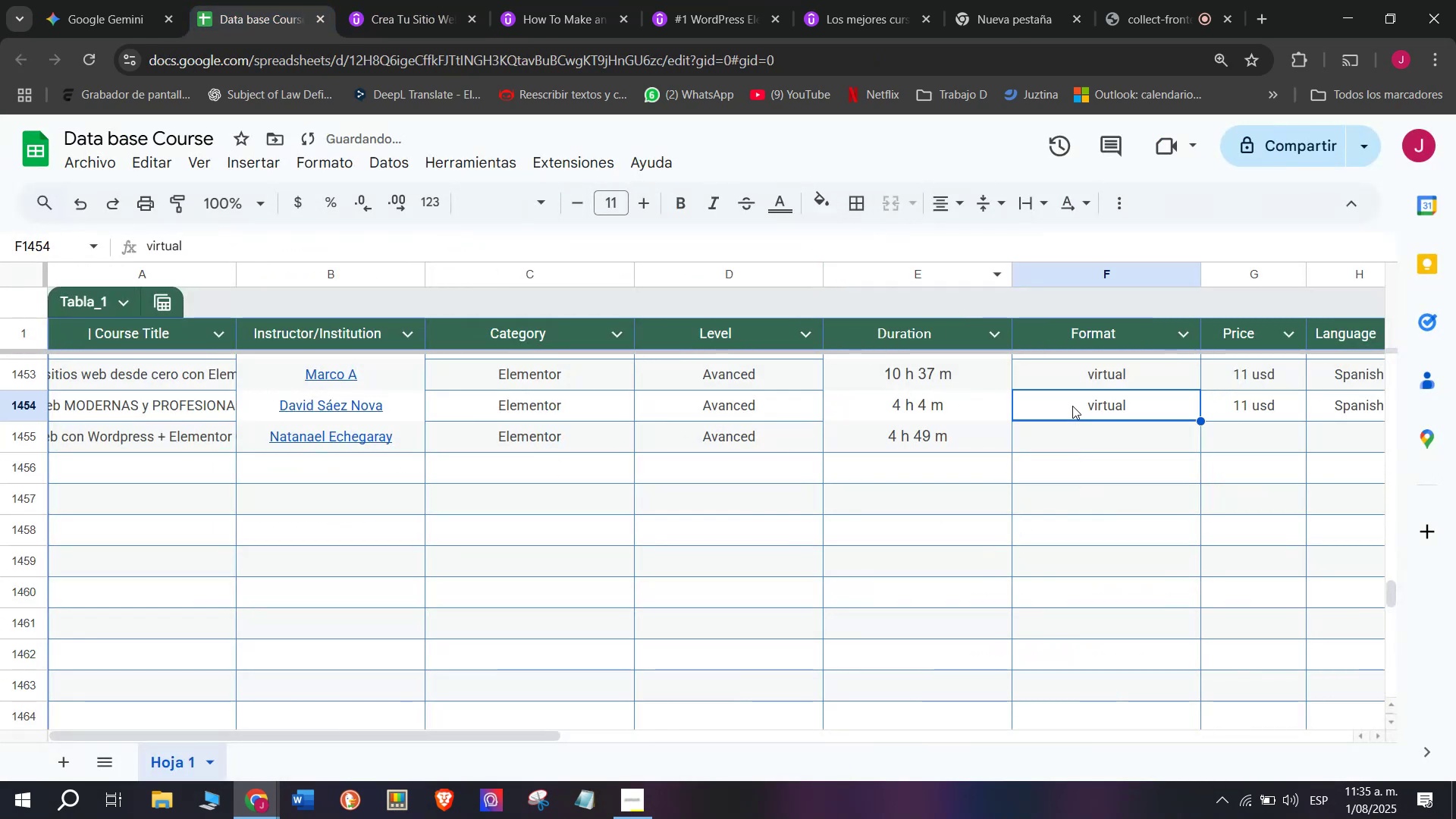 
key(Control+ControlLeft)
 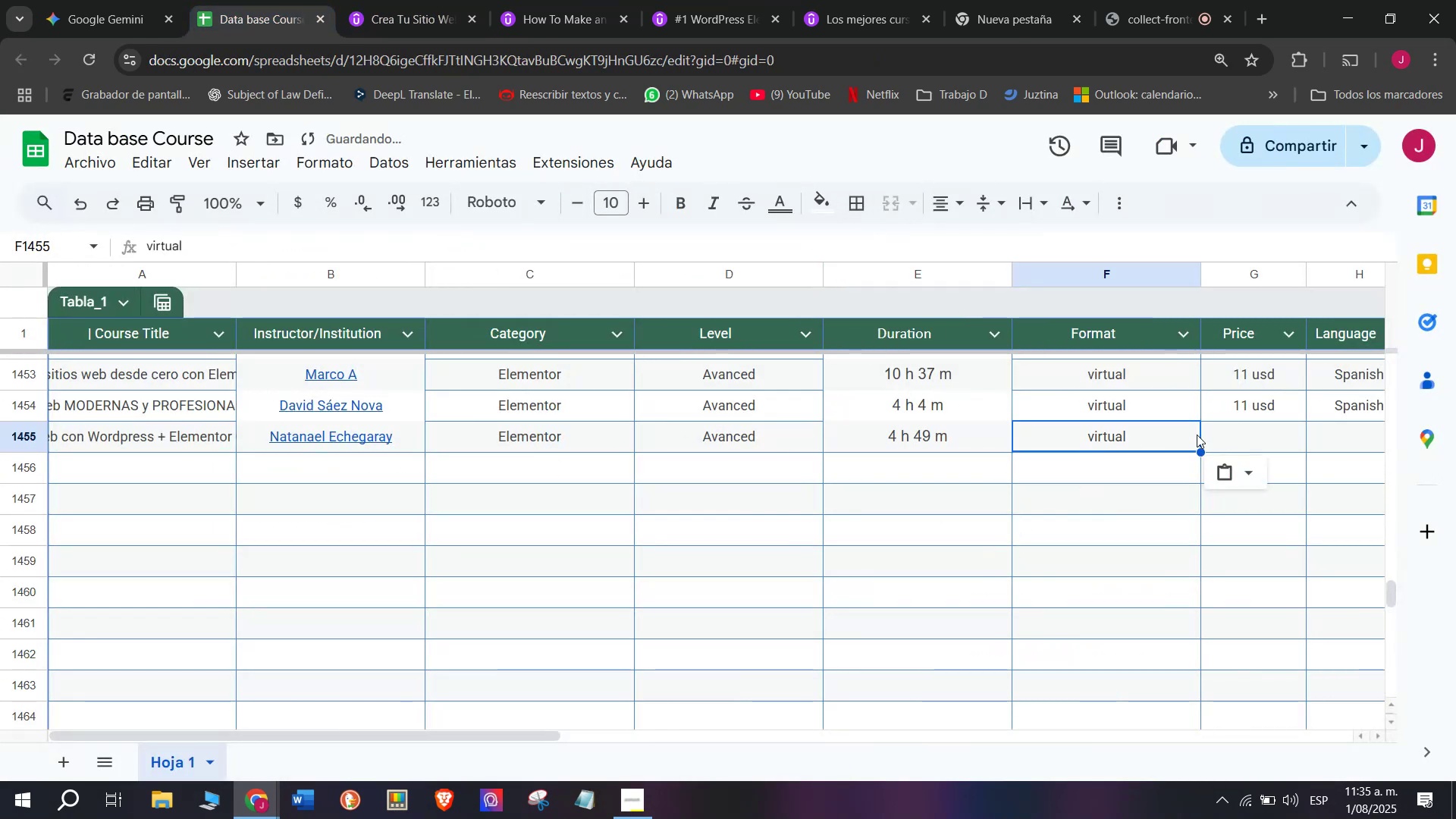 
key(Break)
 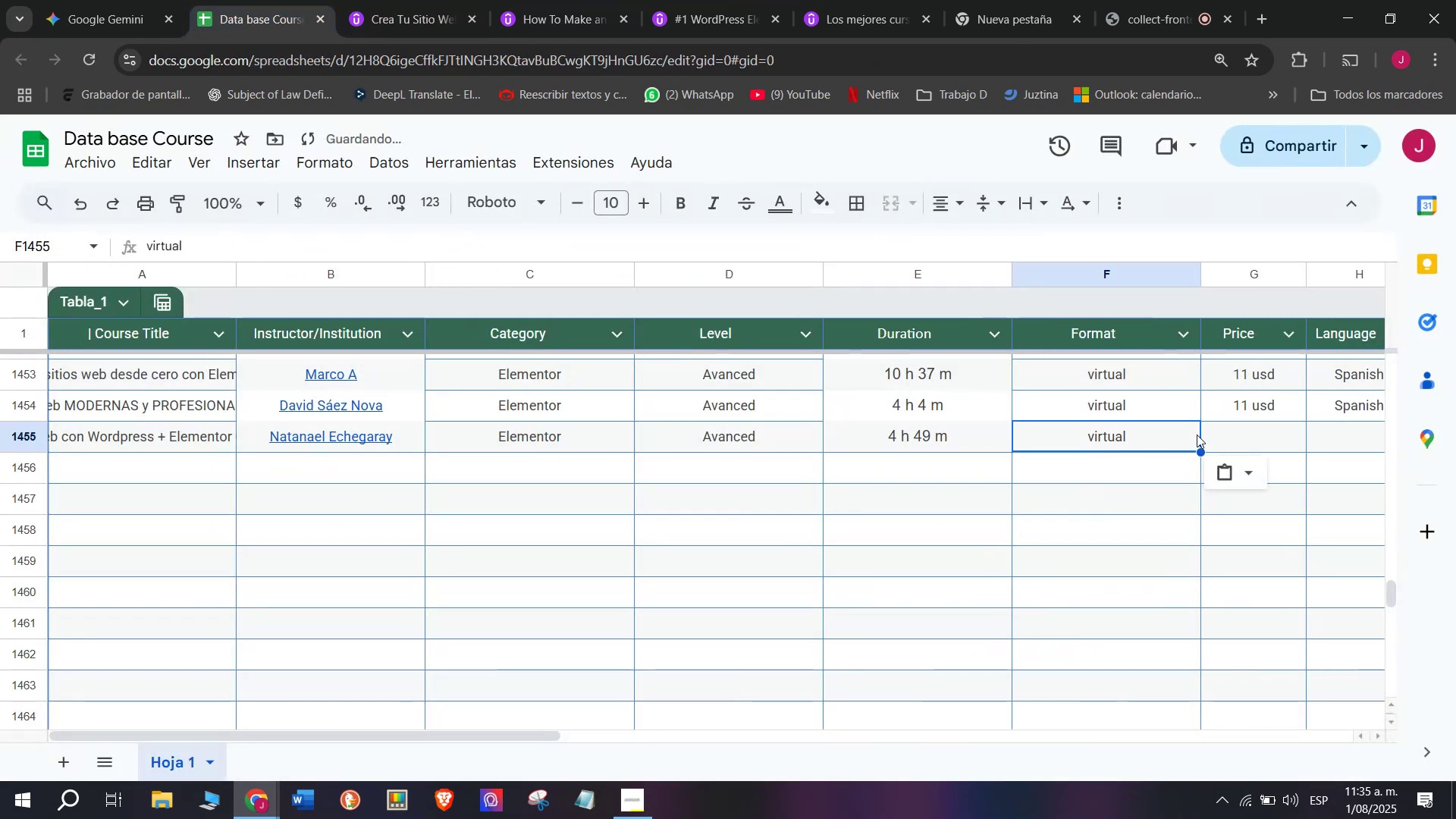 
key(Control+C)
 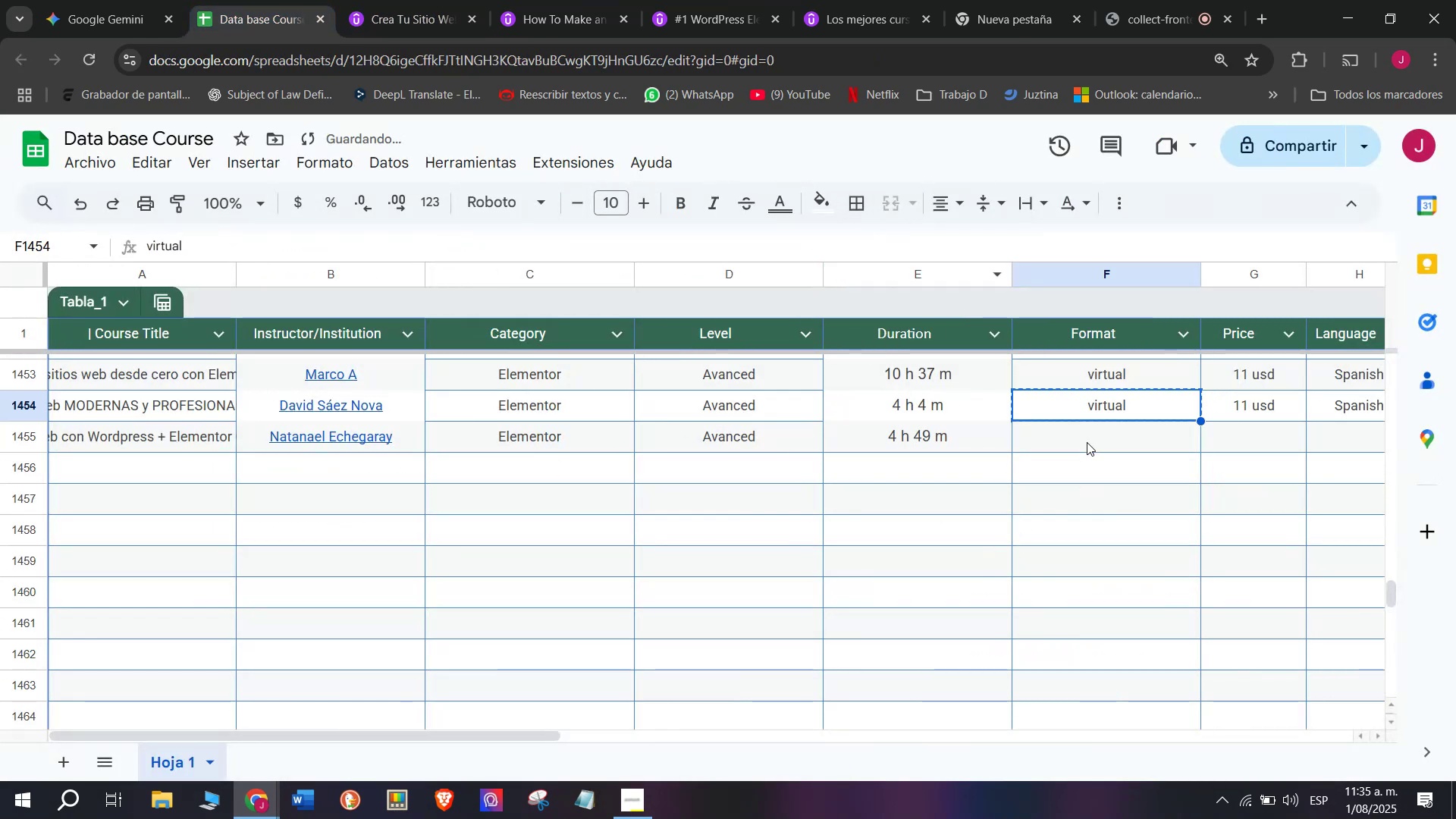 
key(Z)
 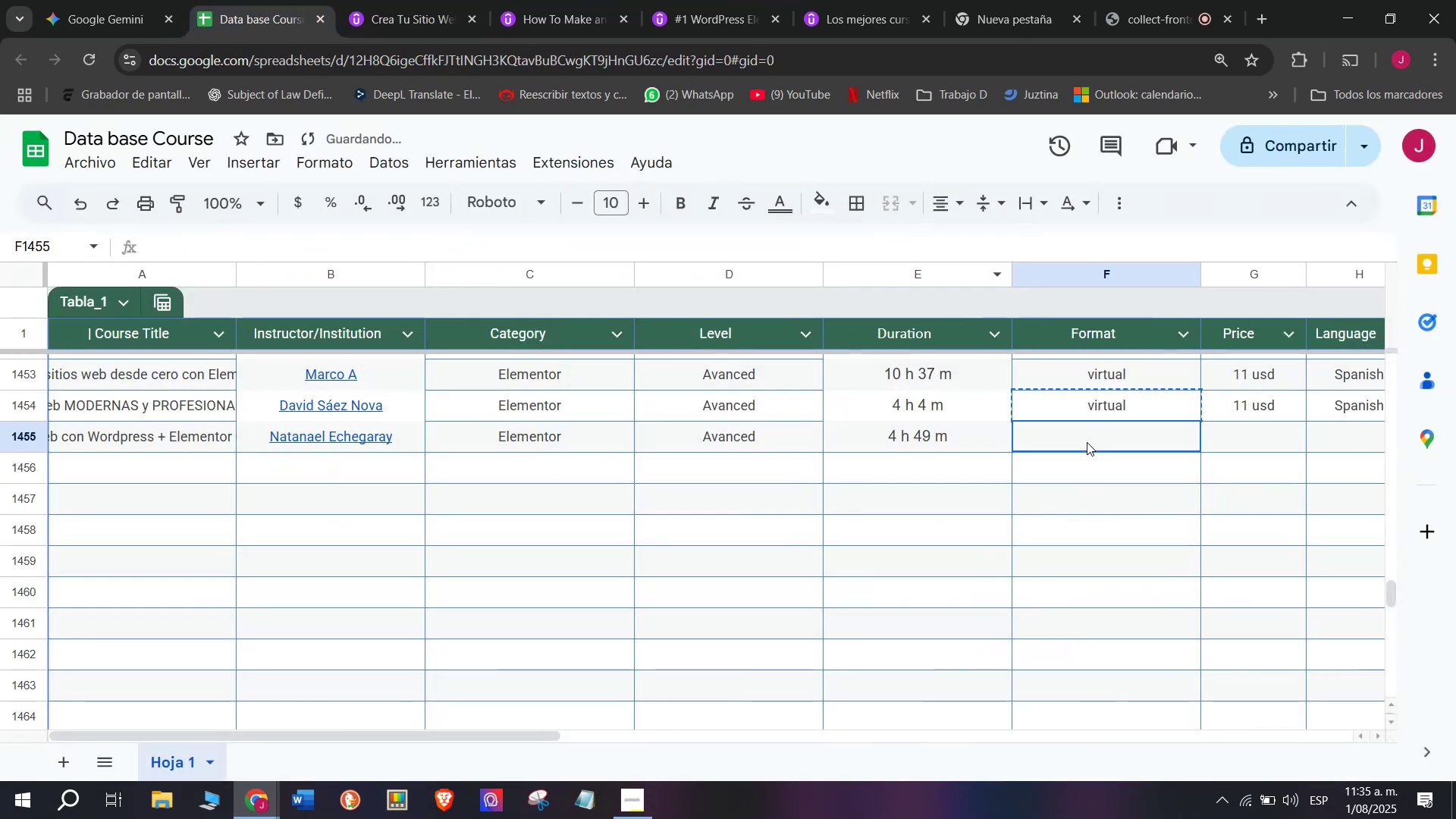 
key(Control+ControlLeft)
 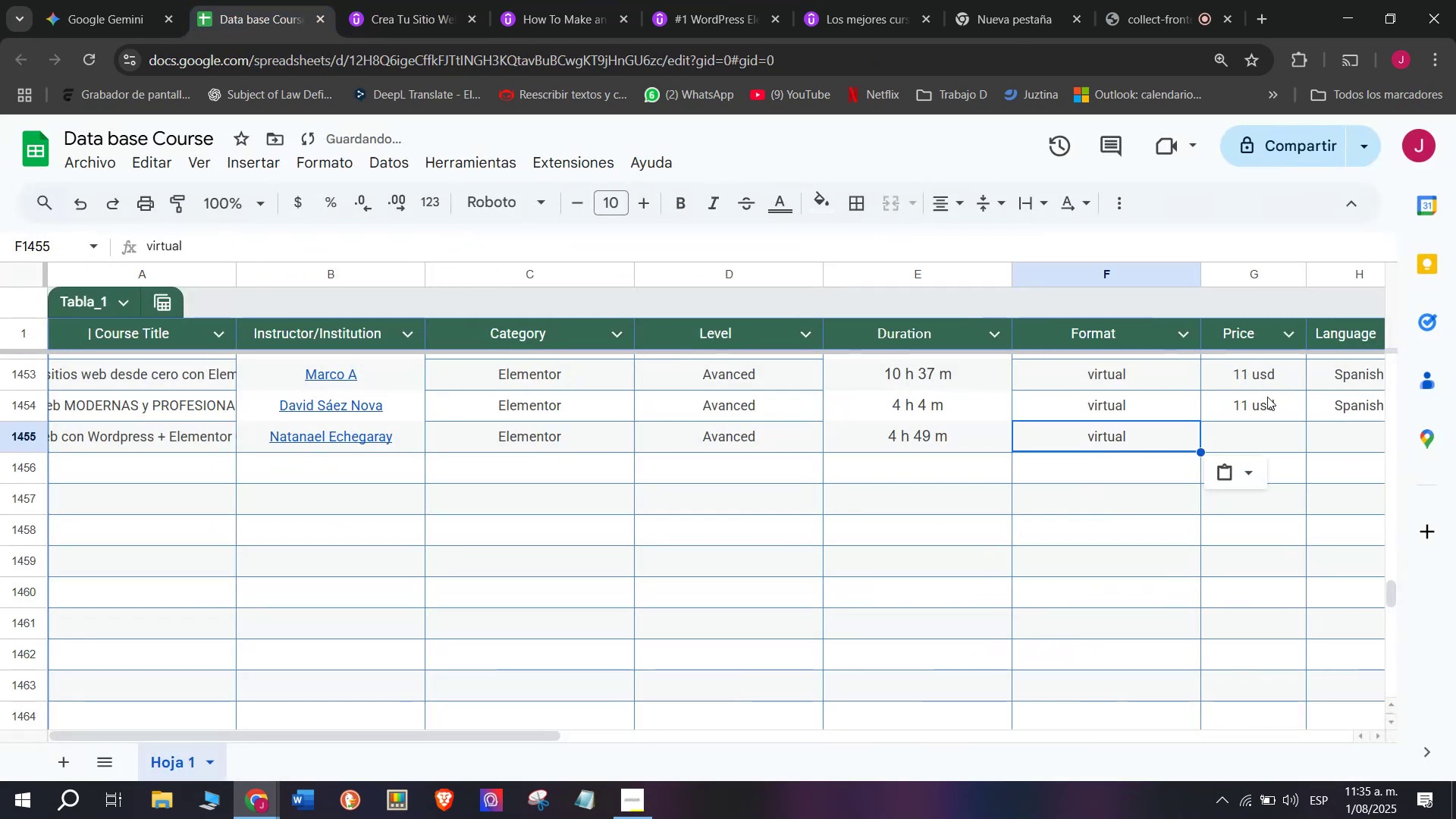 
key(Control+V)
 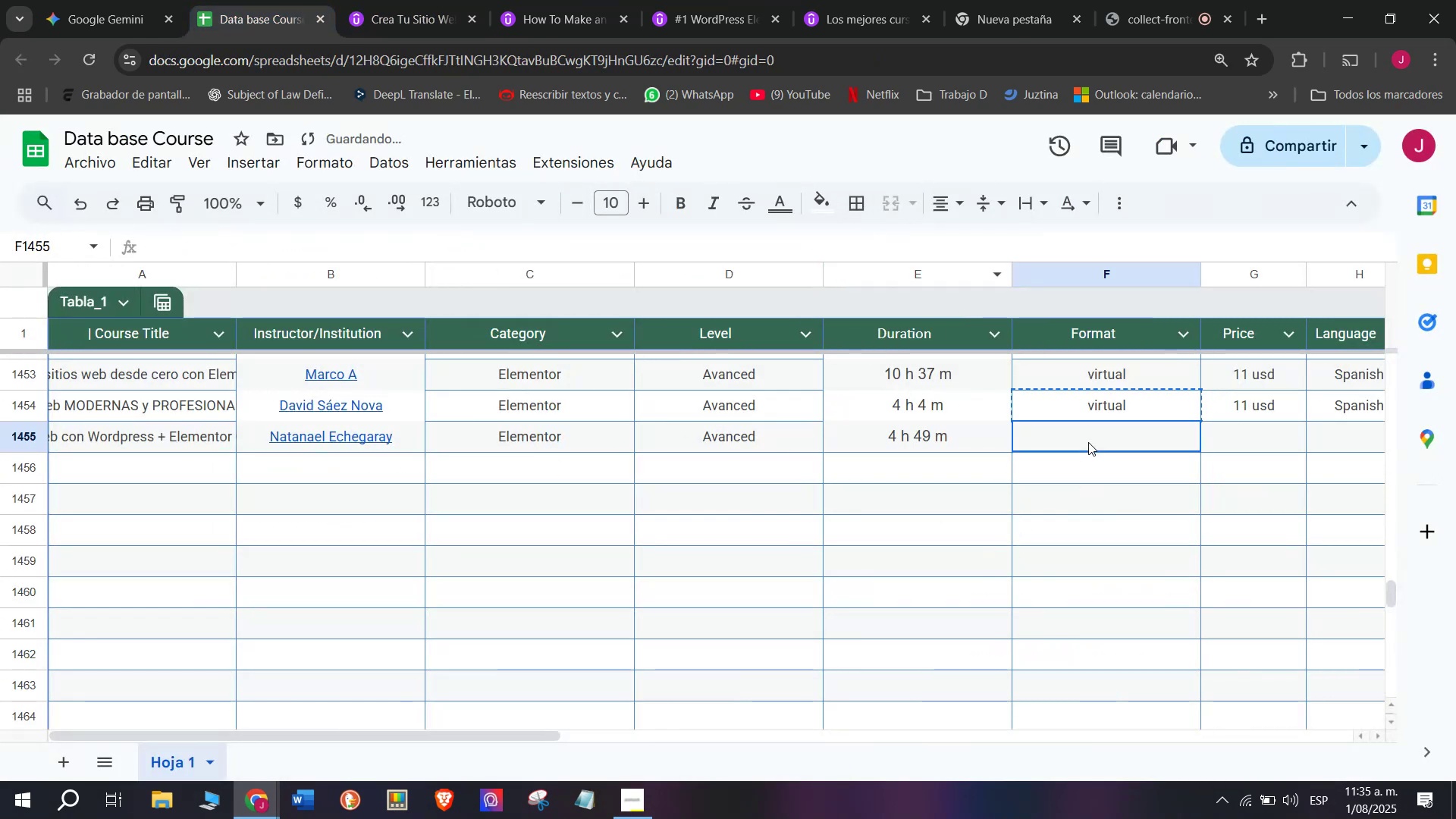 
double_click([1087, 442])
 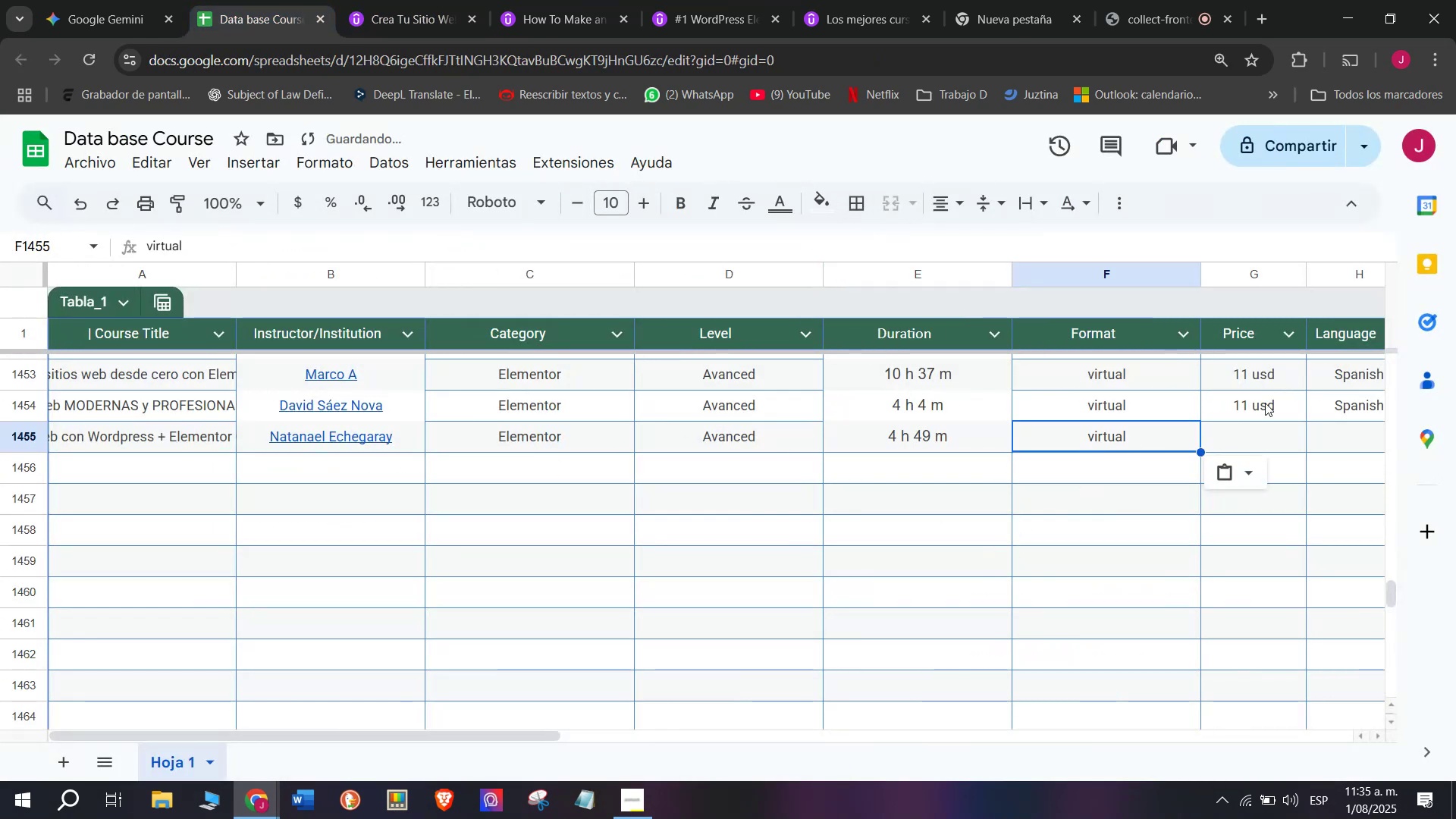 
left_click([1267, 397])
 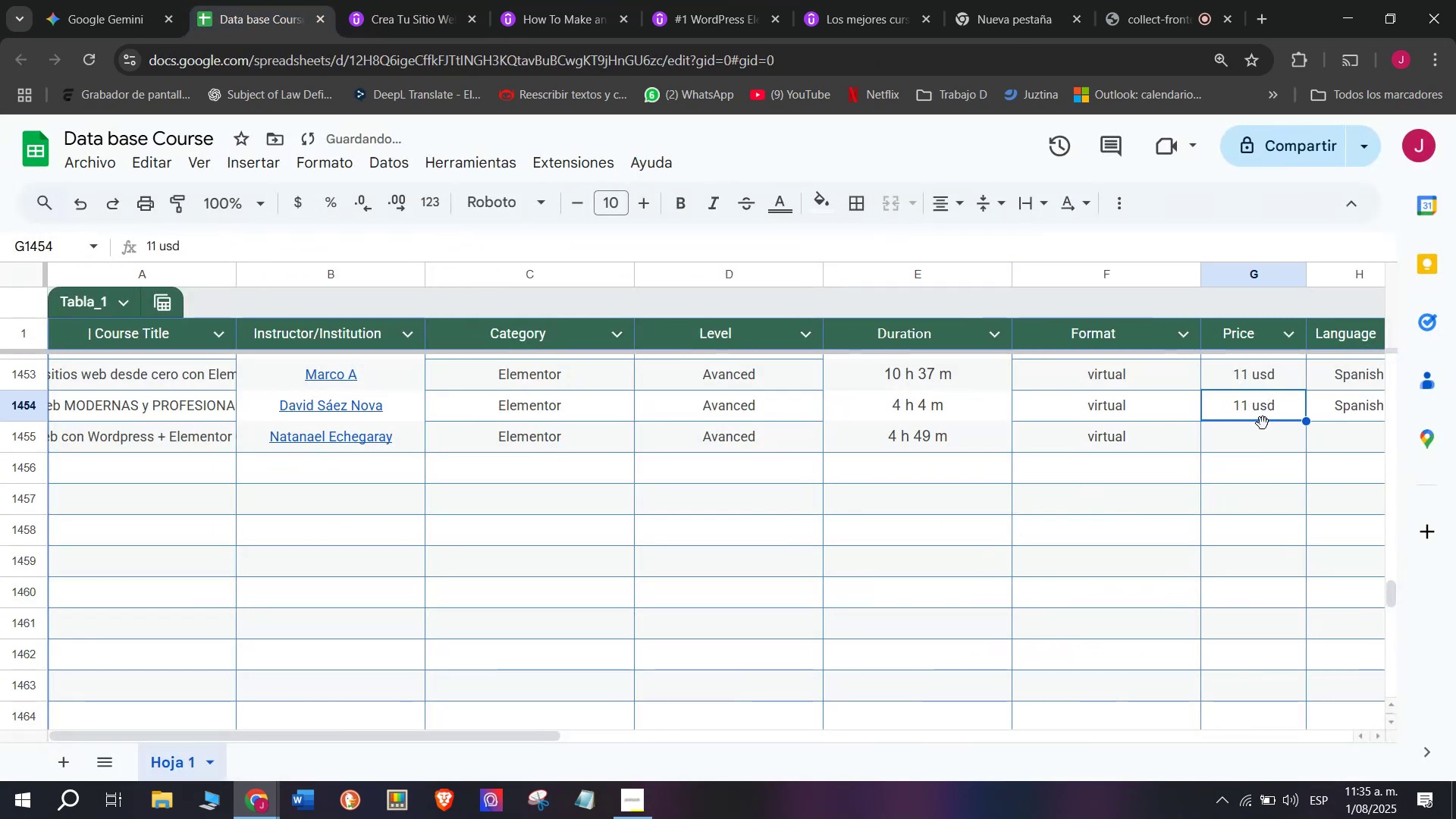 
key(Break)
 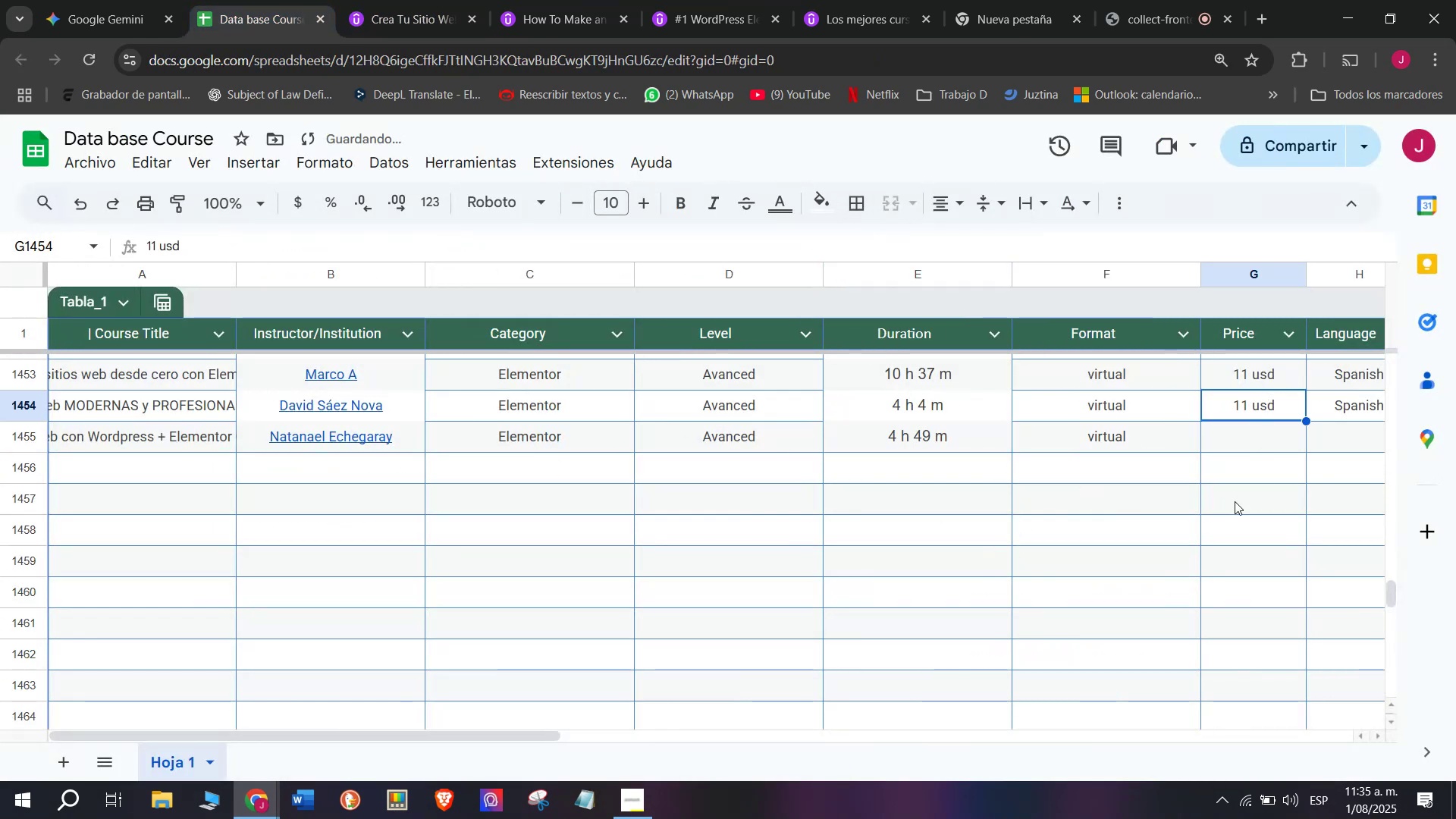 
key(Control+ControlLeft)
 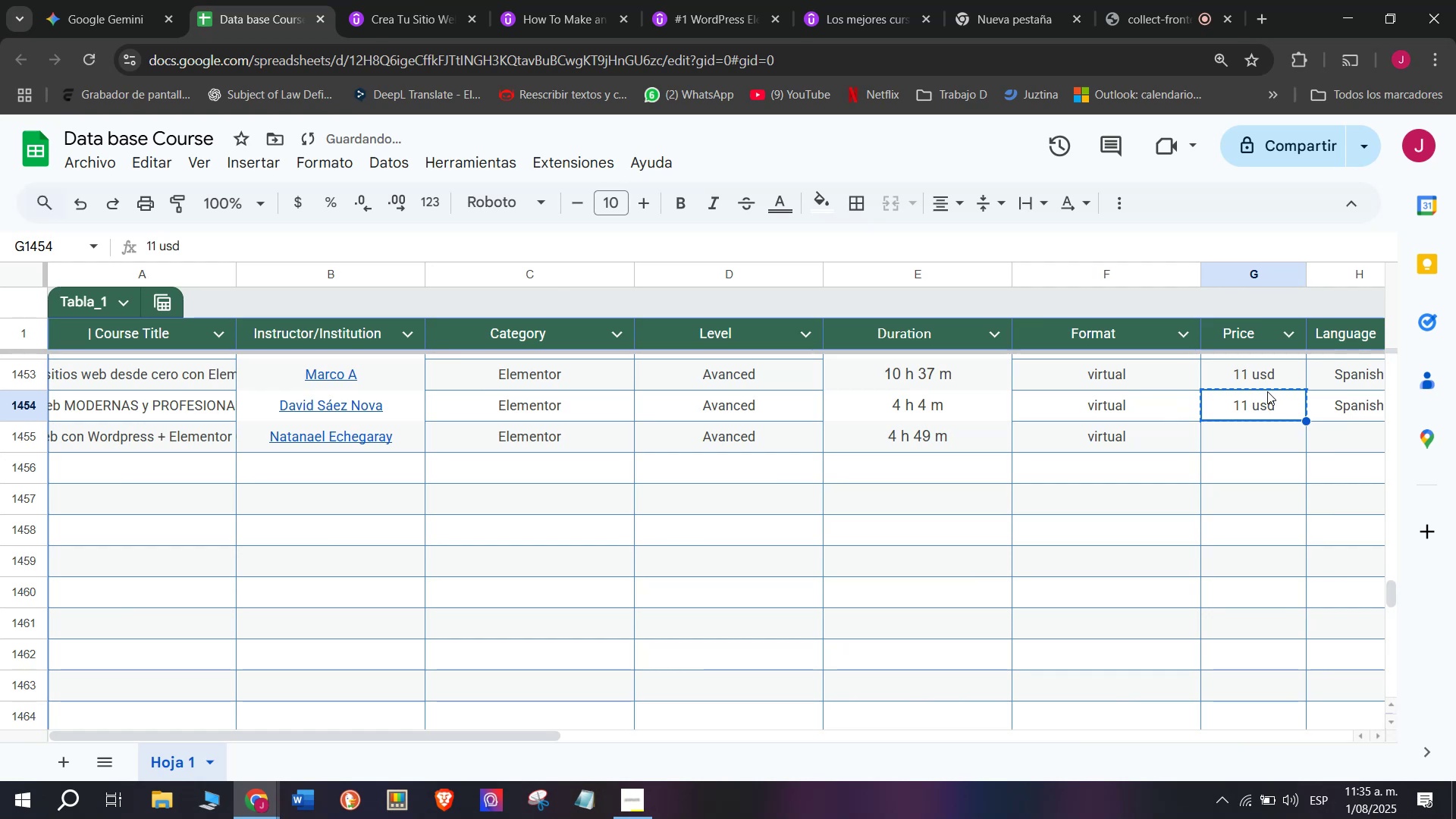 
key(Control+C)
 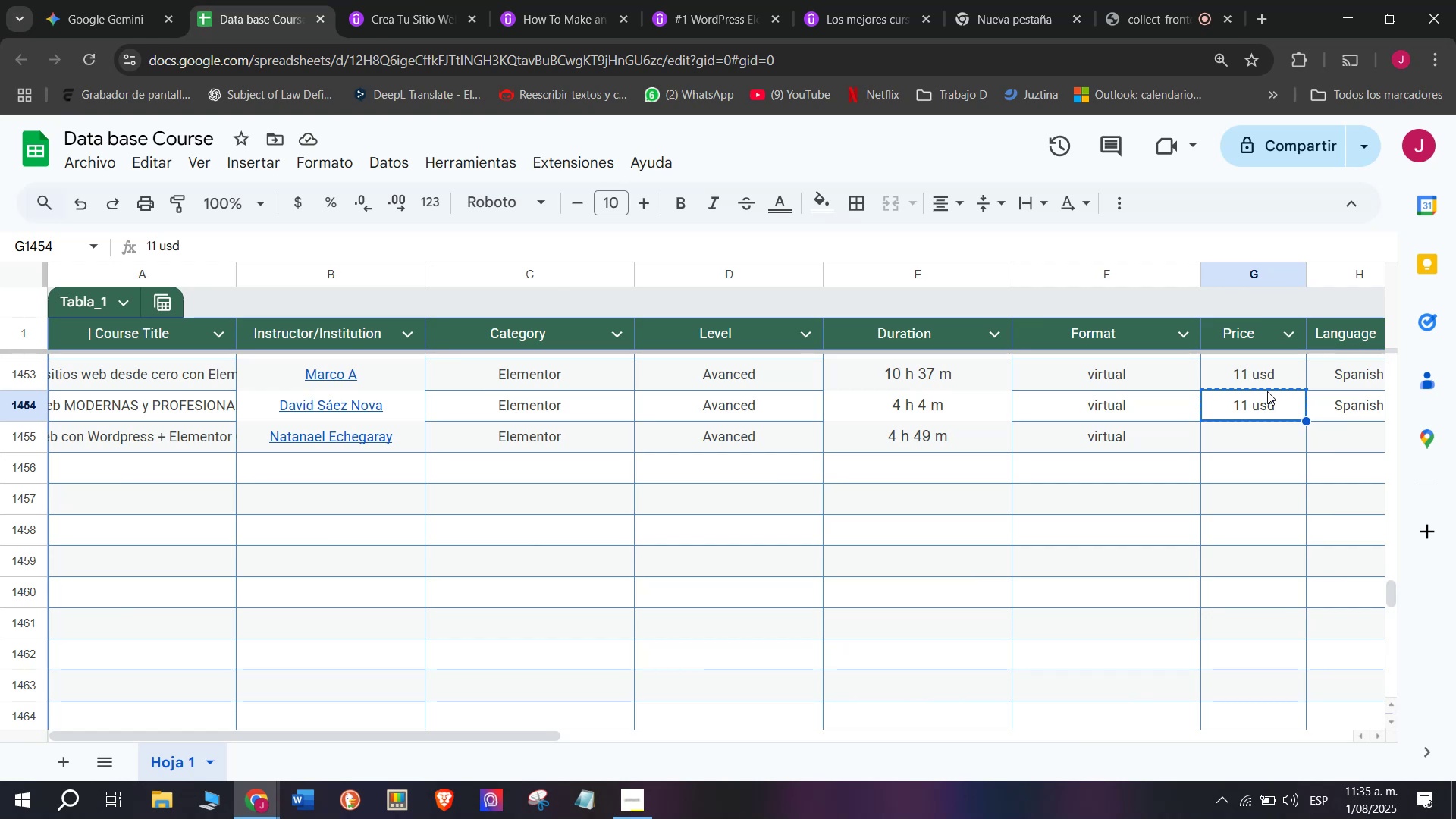 
wait(16.09)
 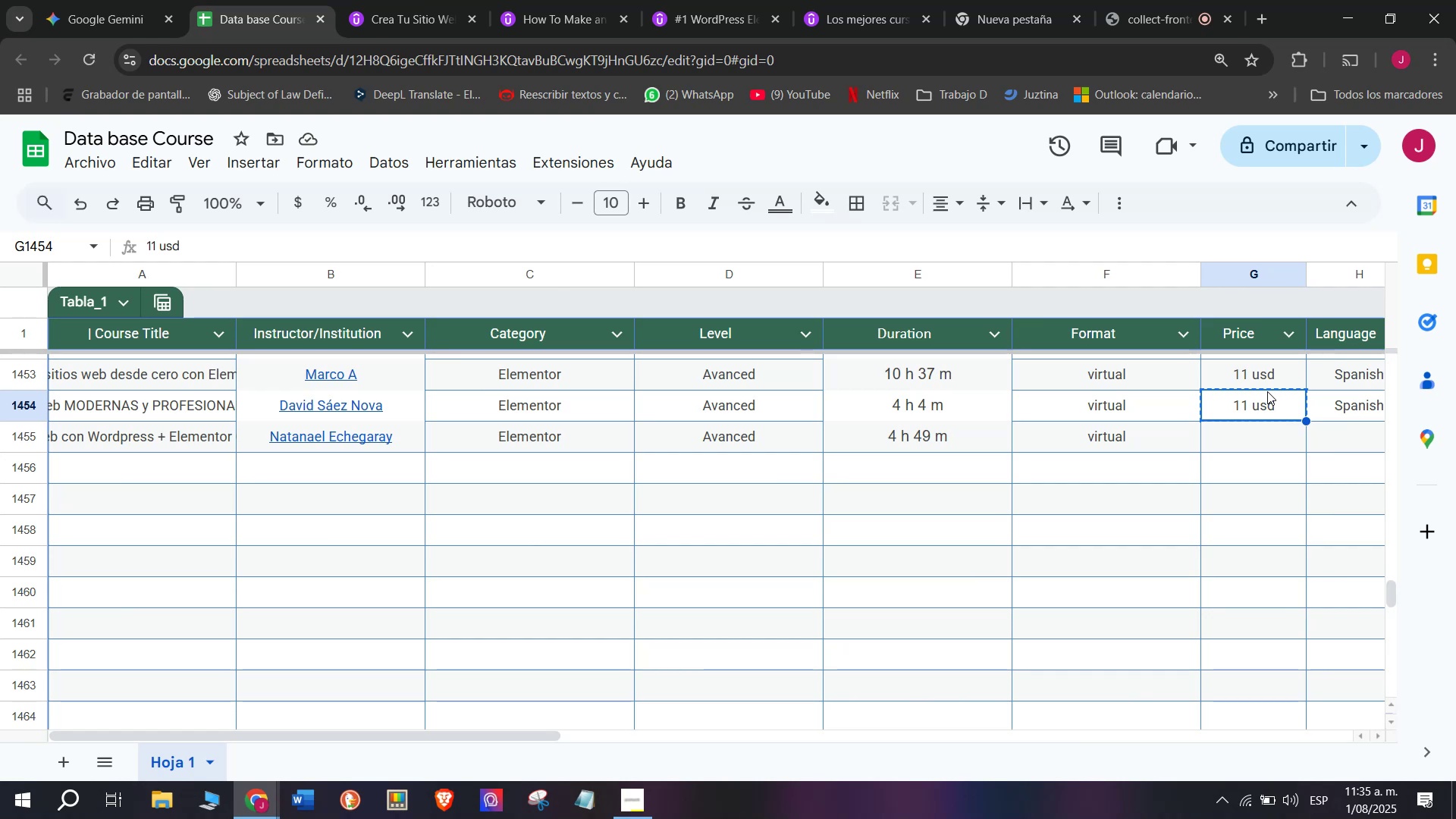 
key(Z)
 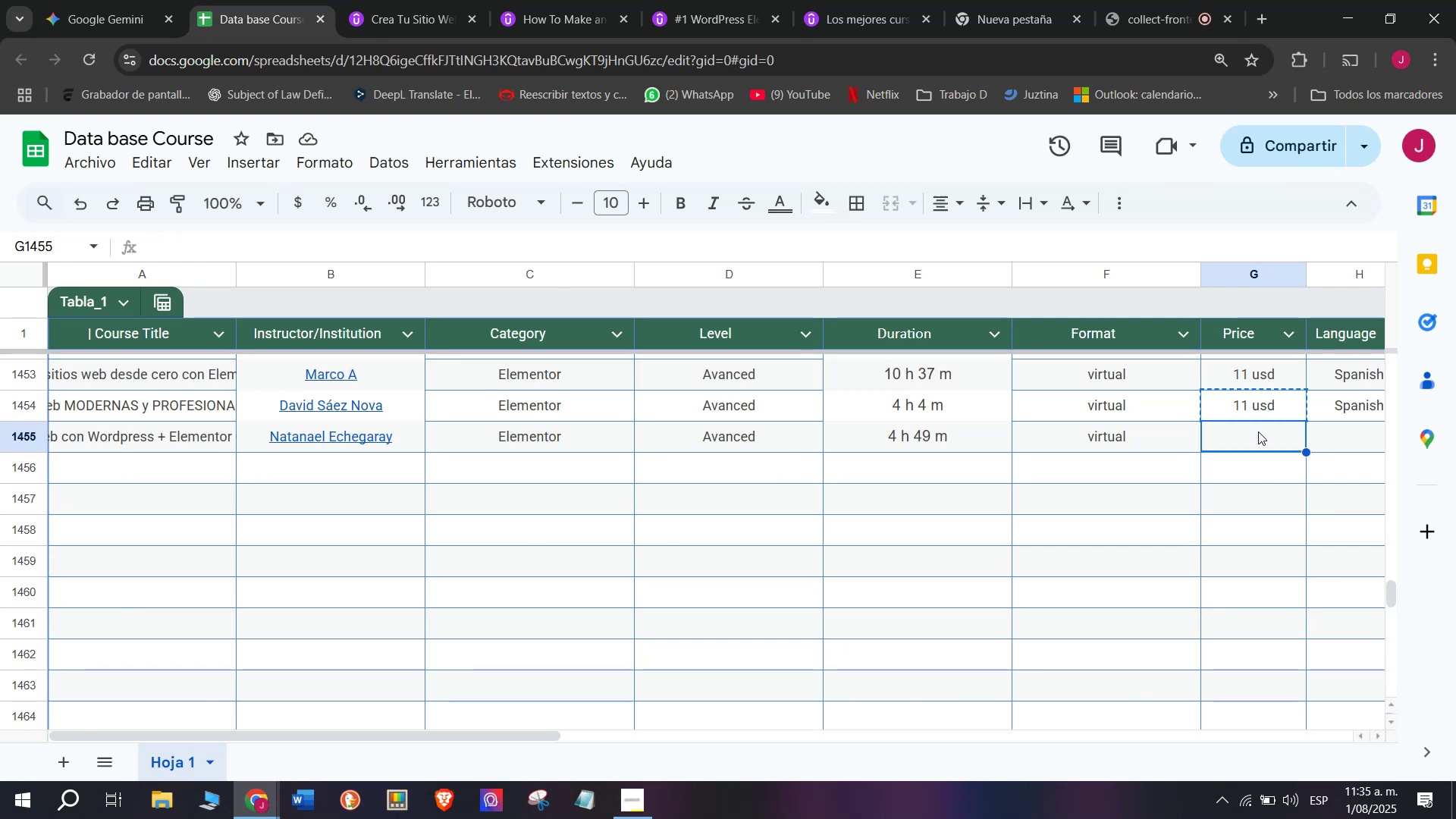 
key(Control+V)
 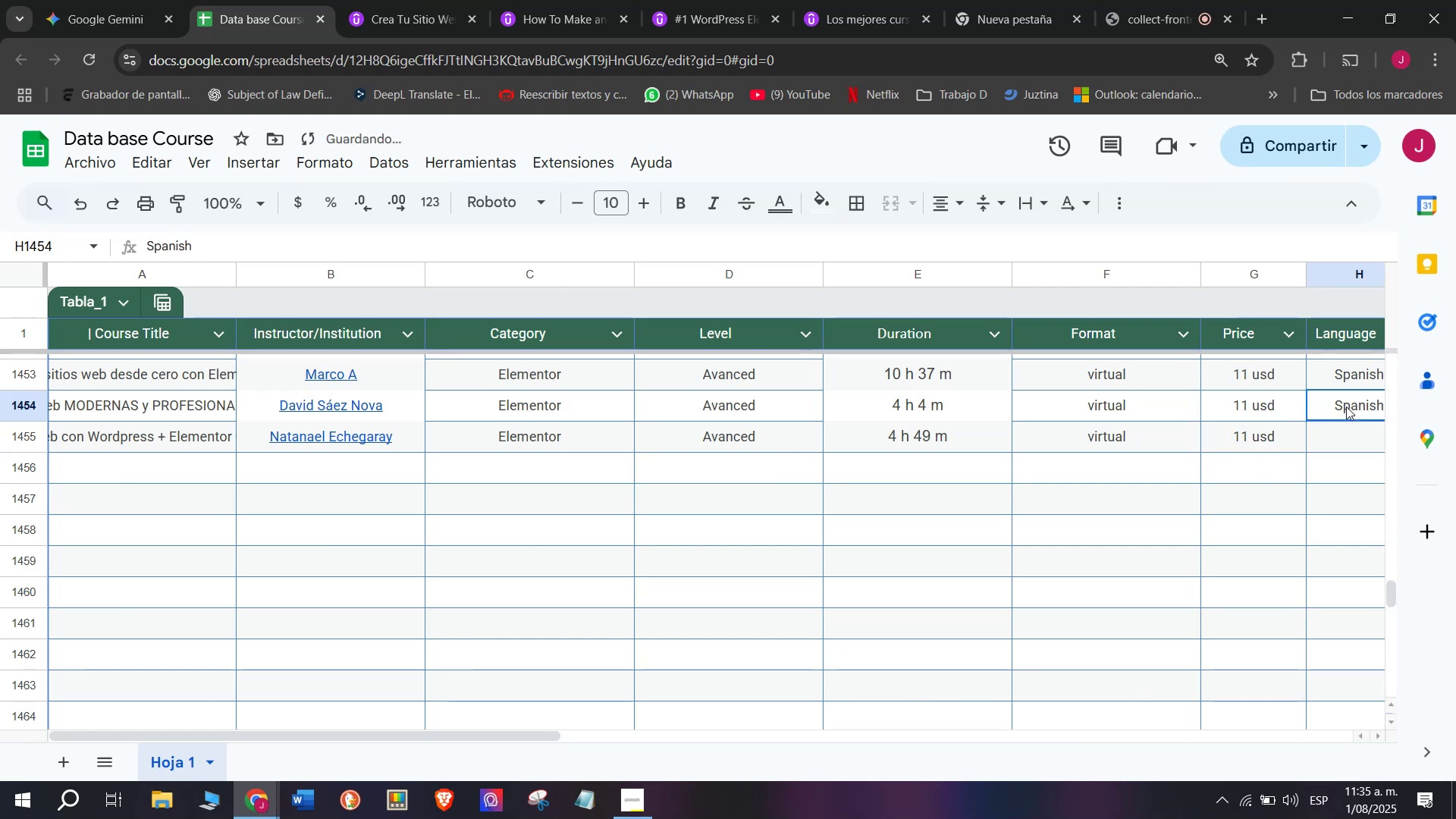 
key(Control+ControlLeft)
 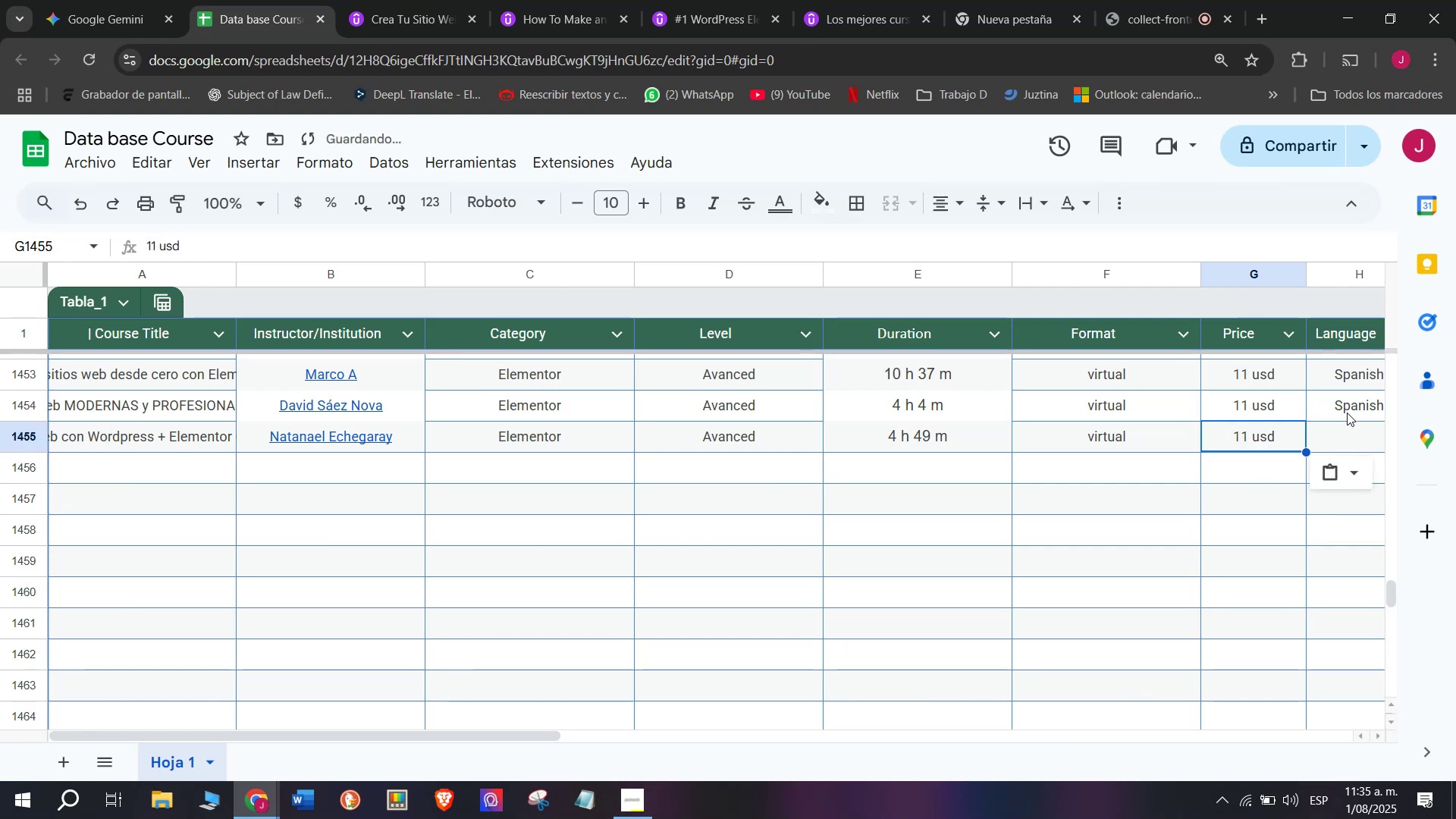 
left_click([1346, 406])
 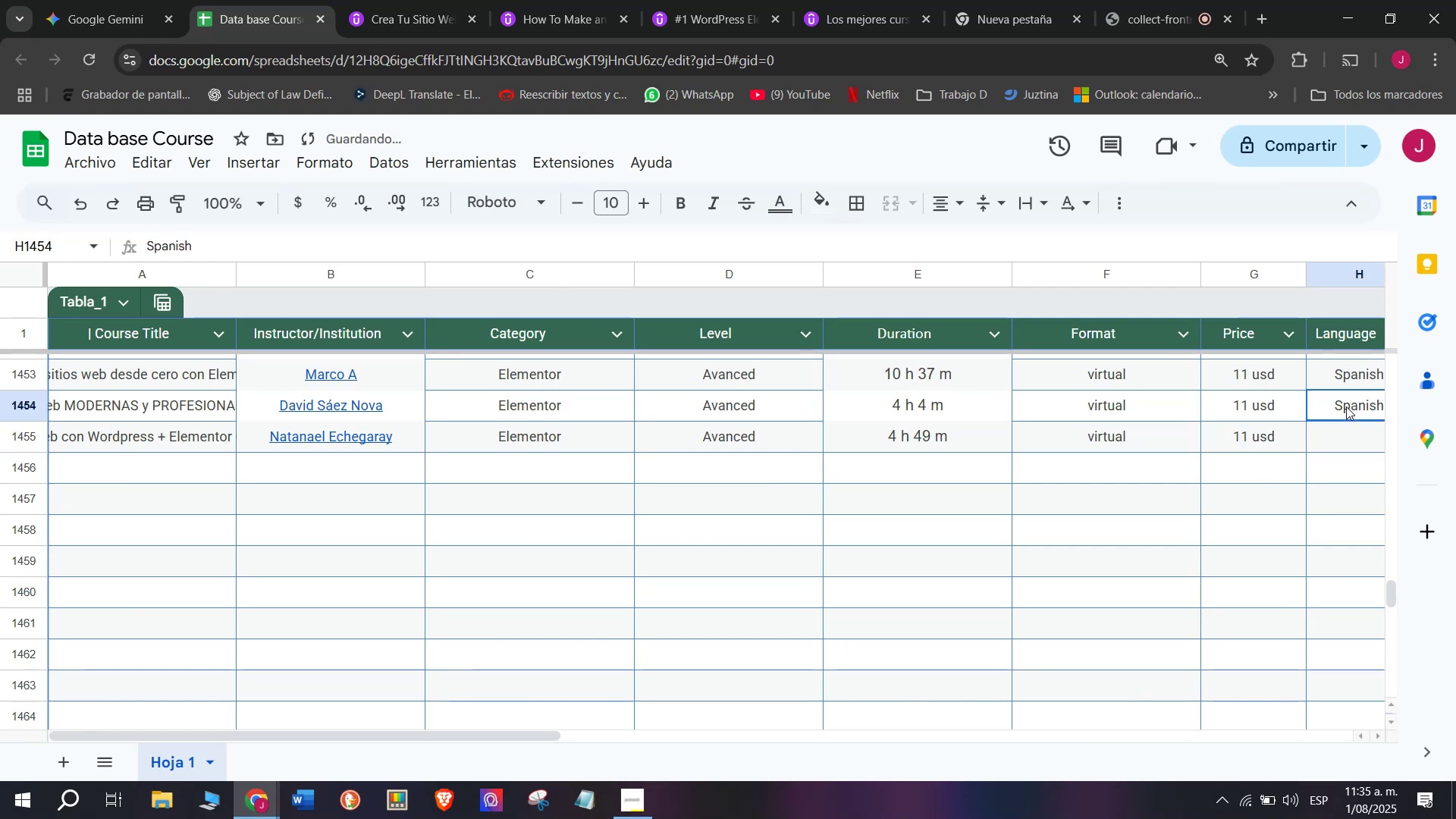 
key(Control+ControlLeft)
 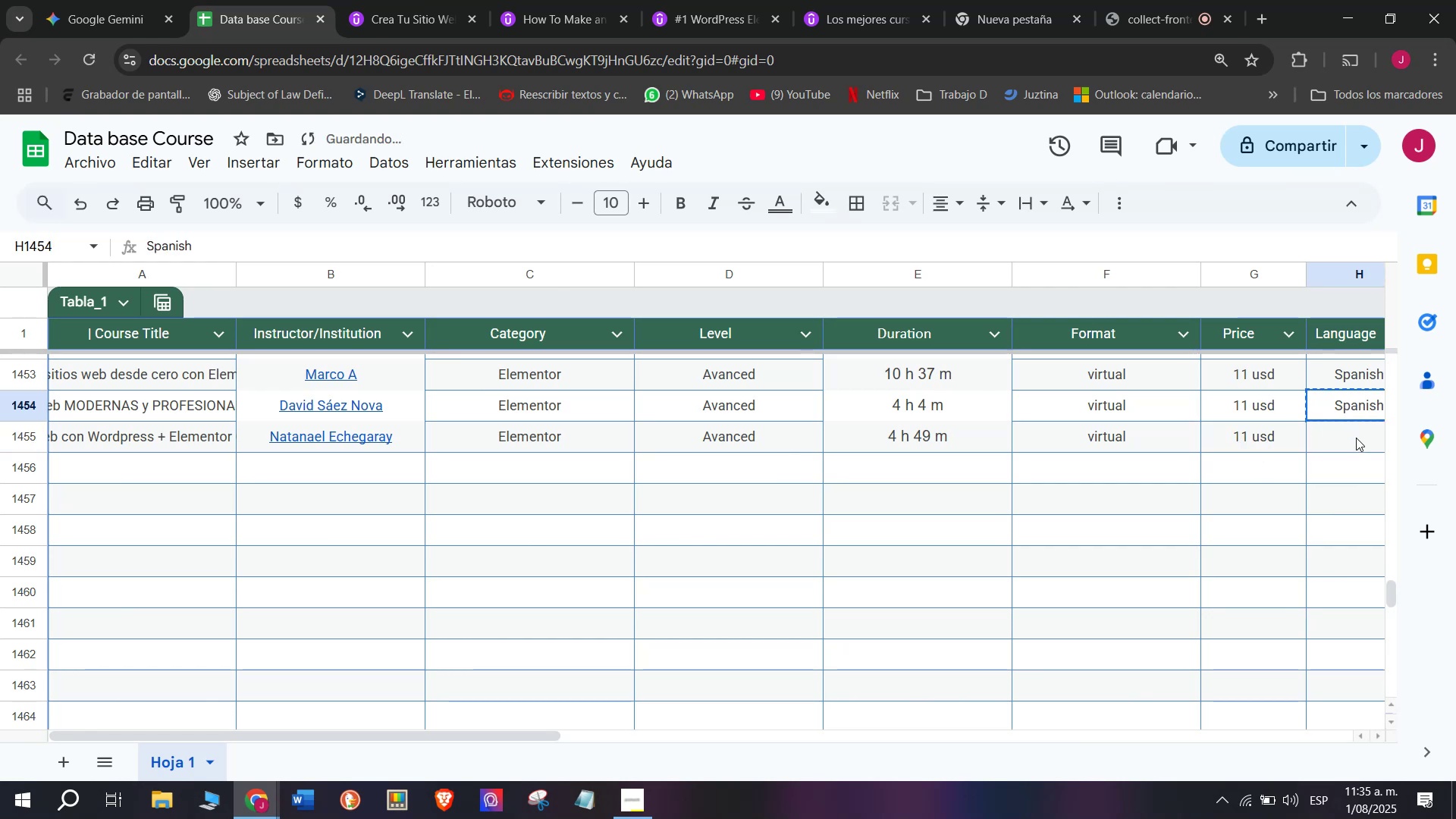 
key(Control+C)
 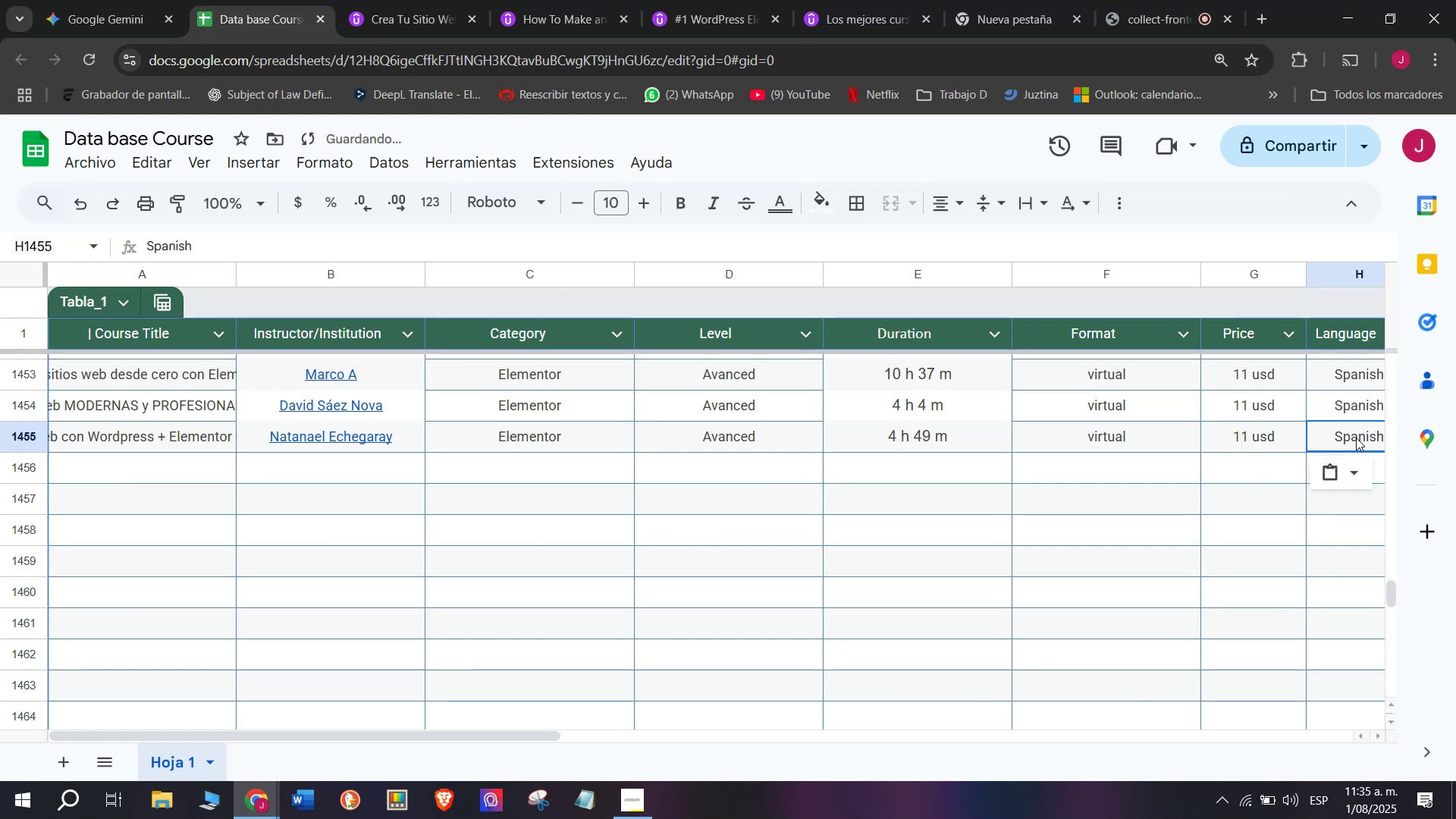 
key(Break)
 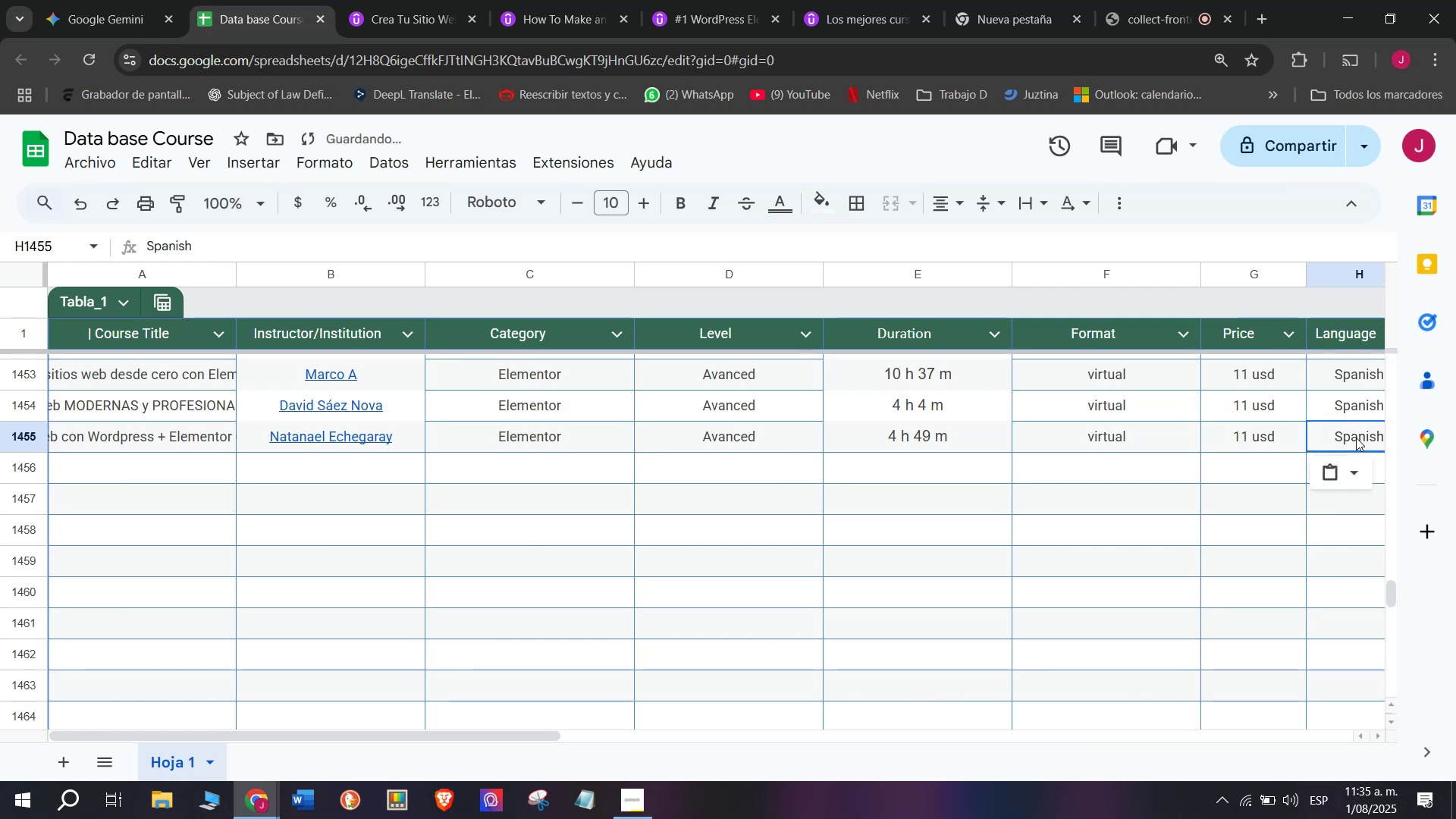 
double_click([1356, 438])
 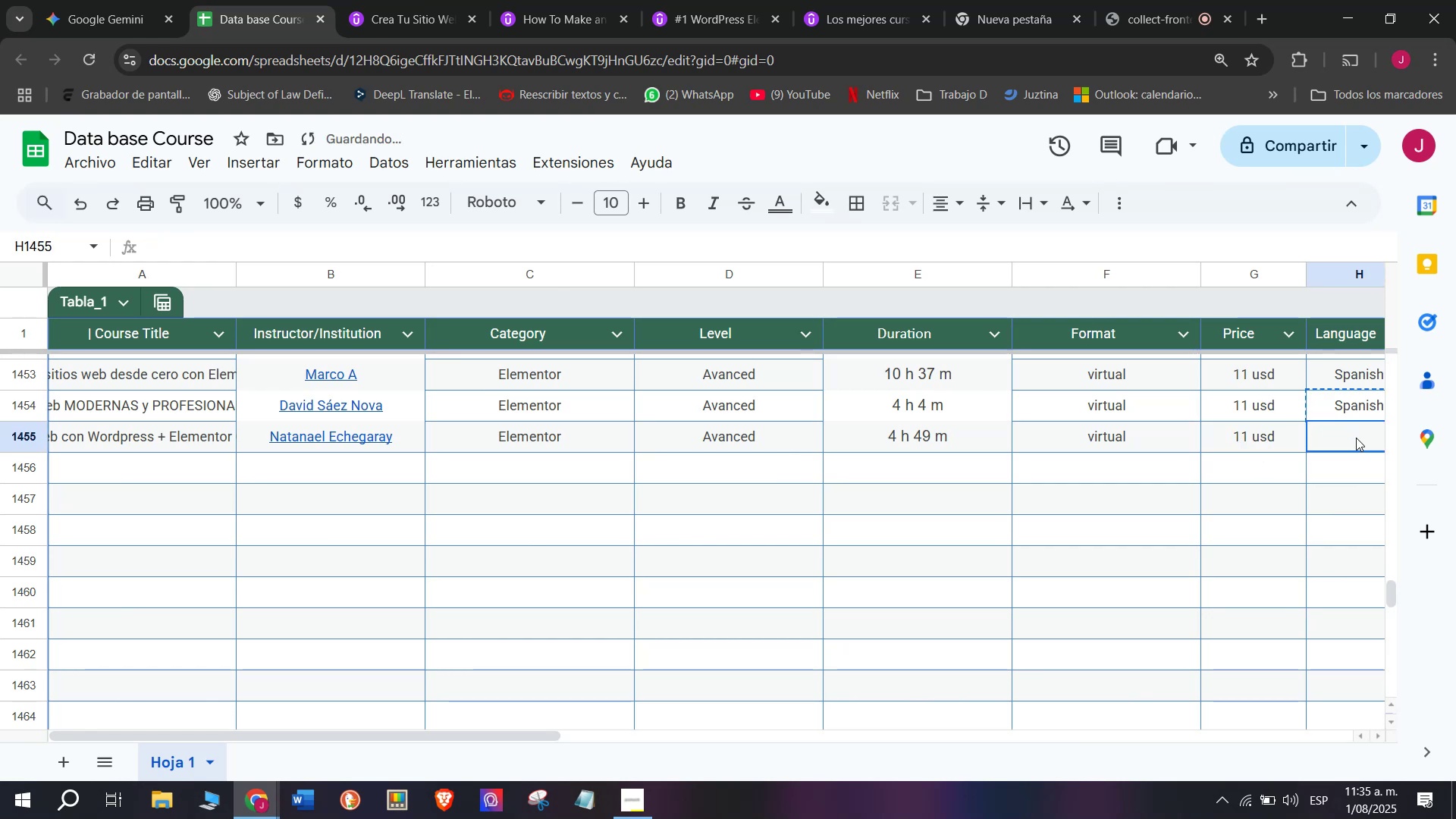 
key(Control+ControlLeft)
 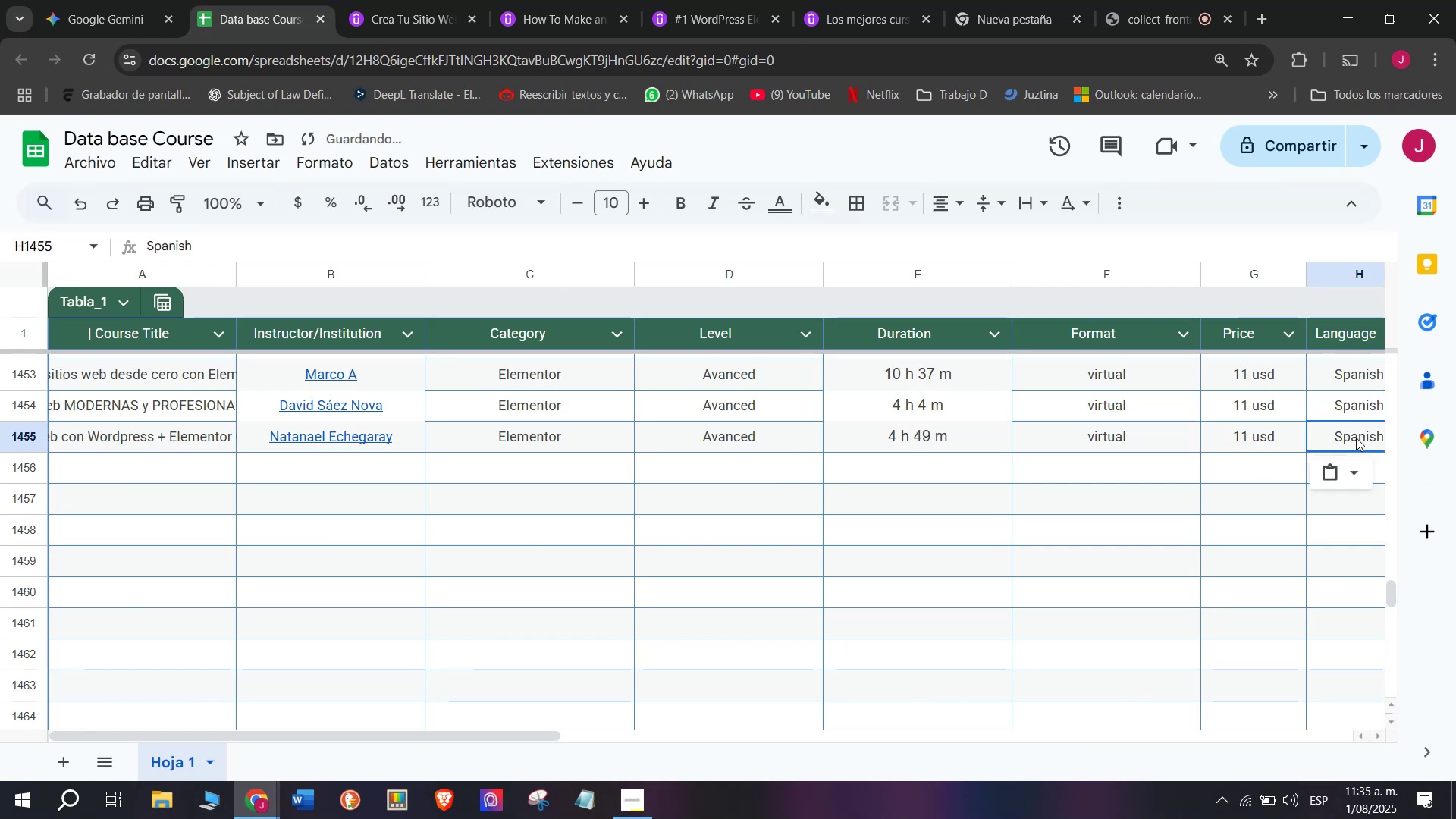 
key(Z)
 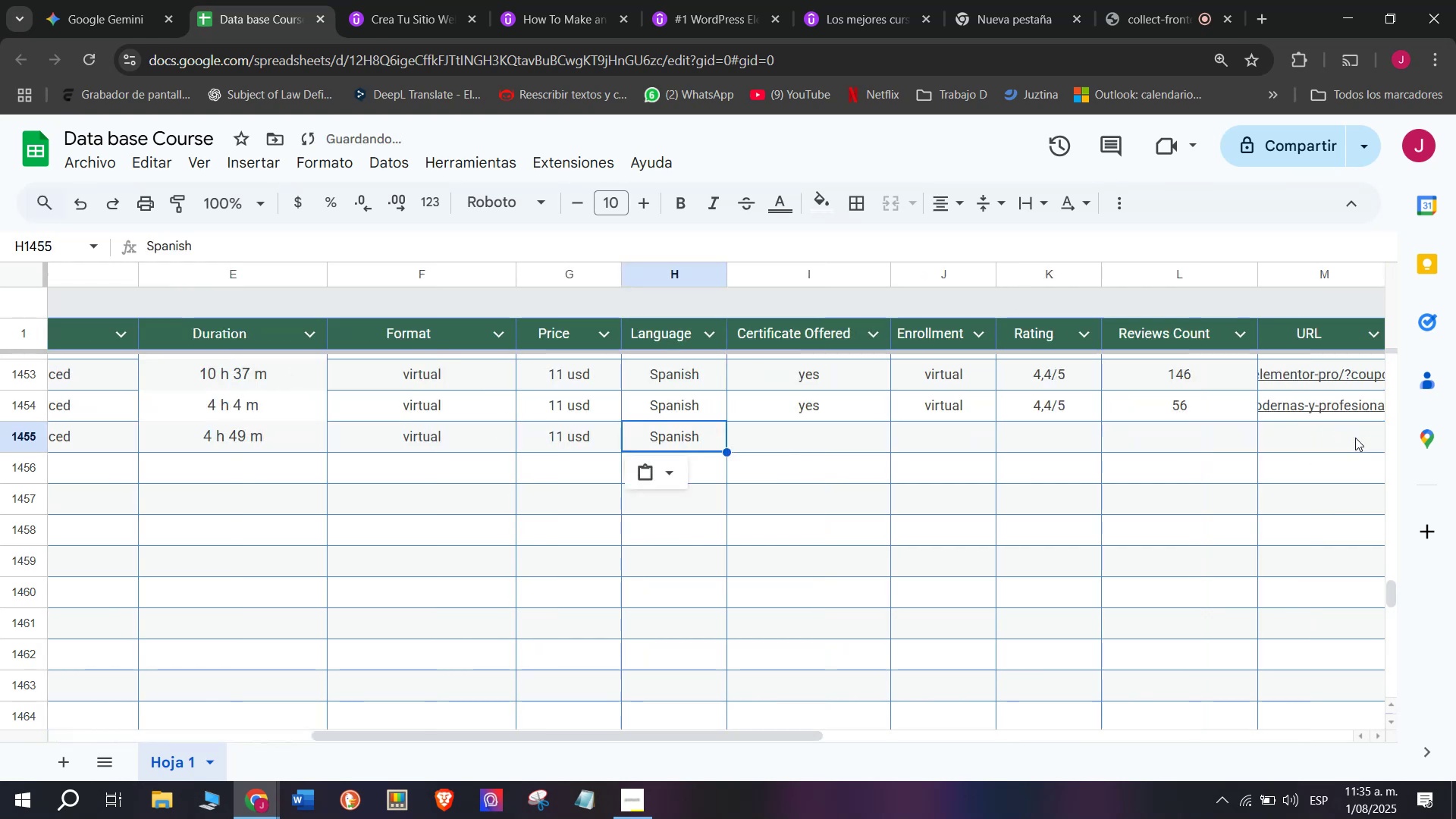 
key(Control+V)
 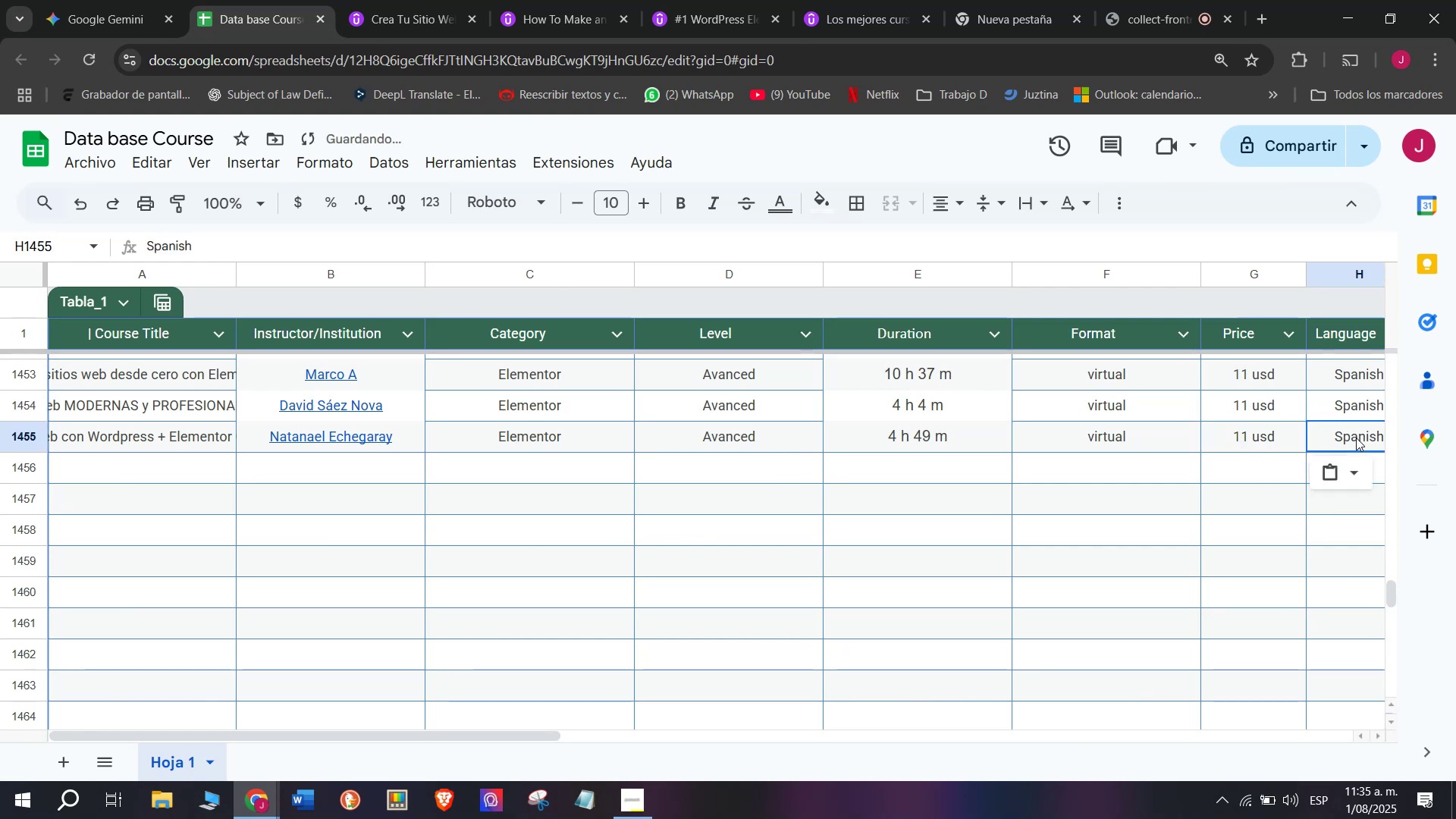 
scroll: coordinate [622, 381], scroll_direction: down, amount: 3.0
 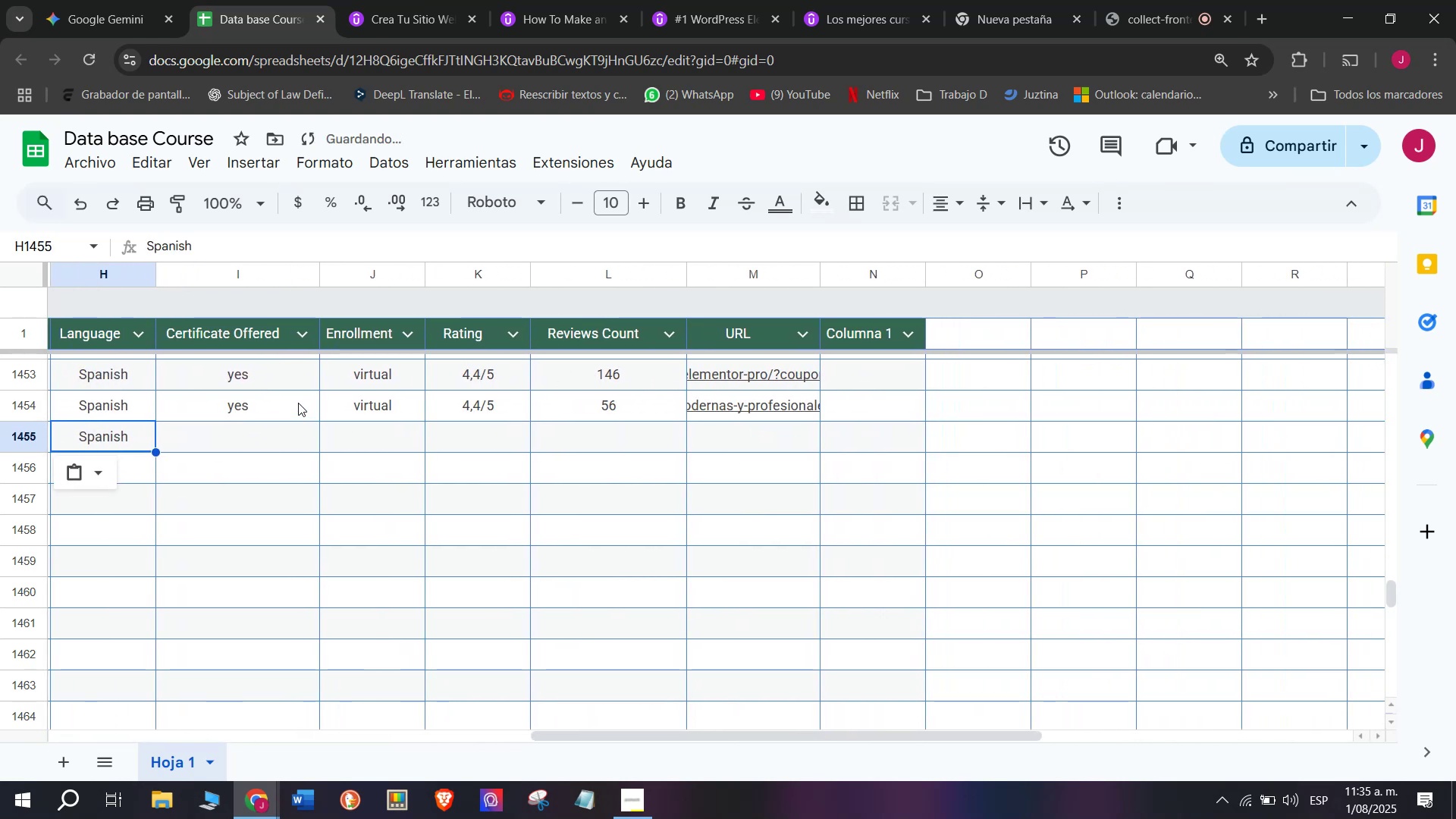 
key(Break)
 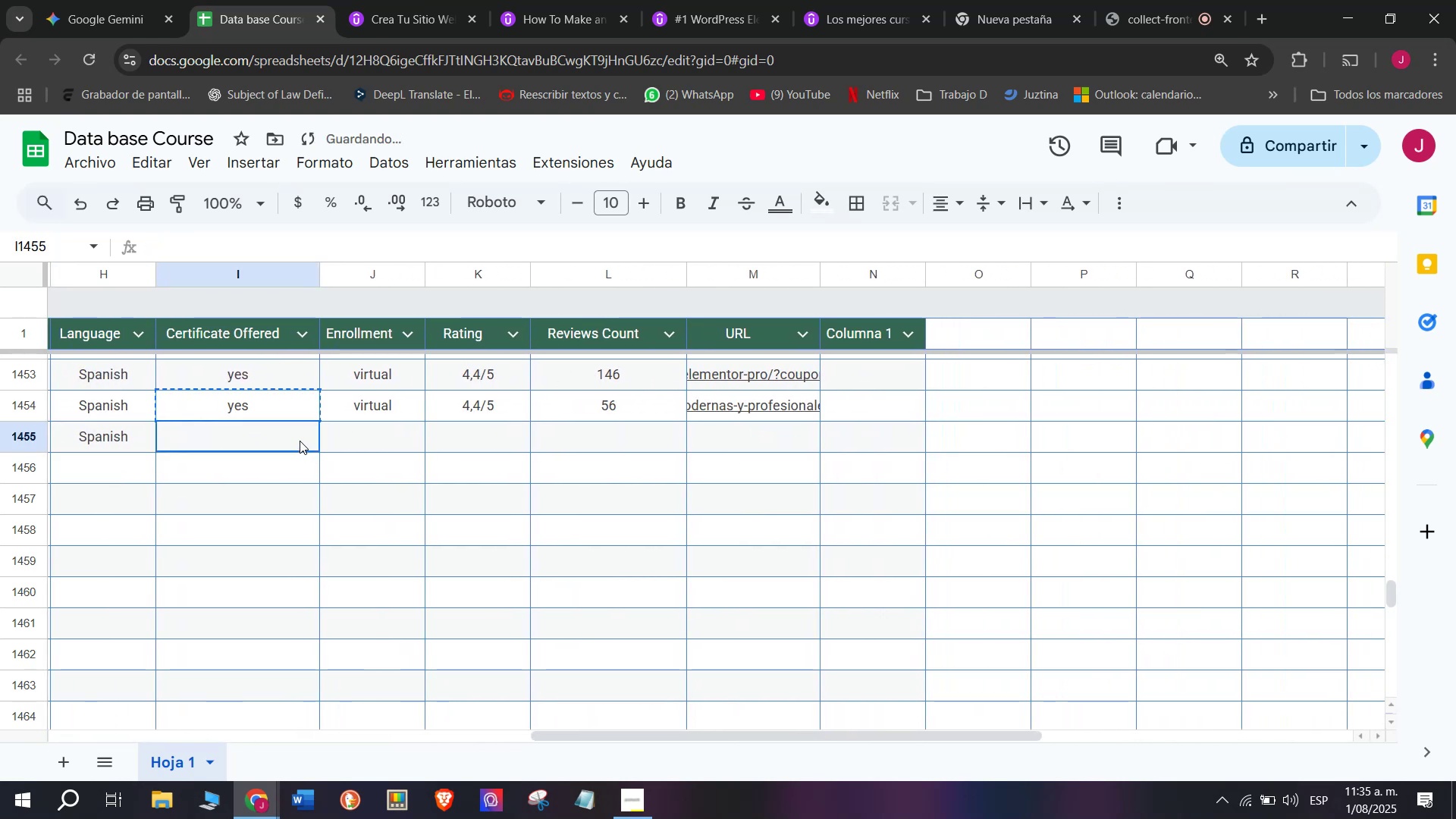 
key(Control+ControlLeft)
 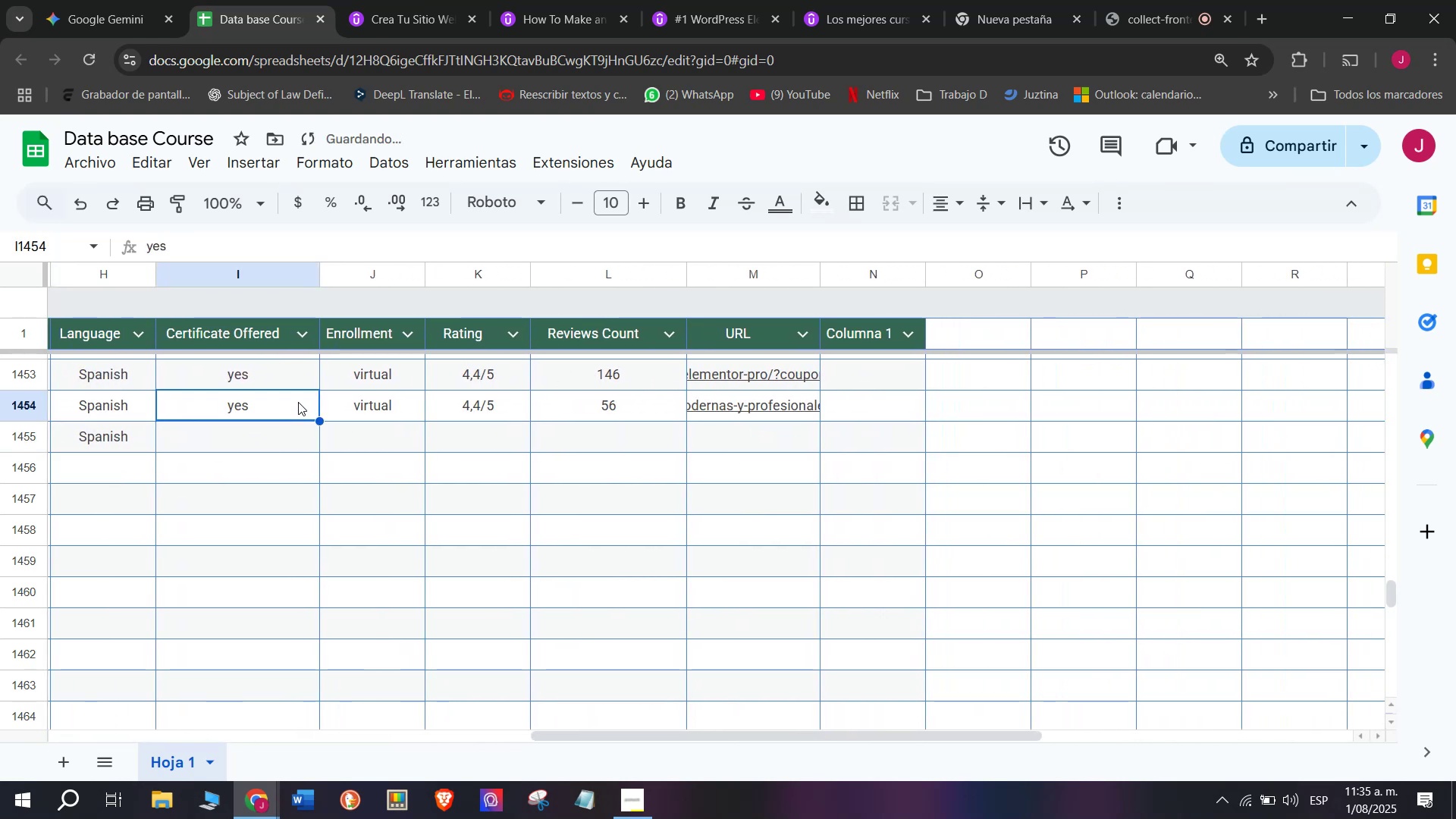 
key(Control+C)
 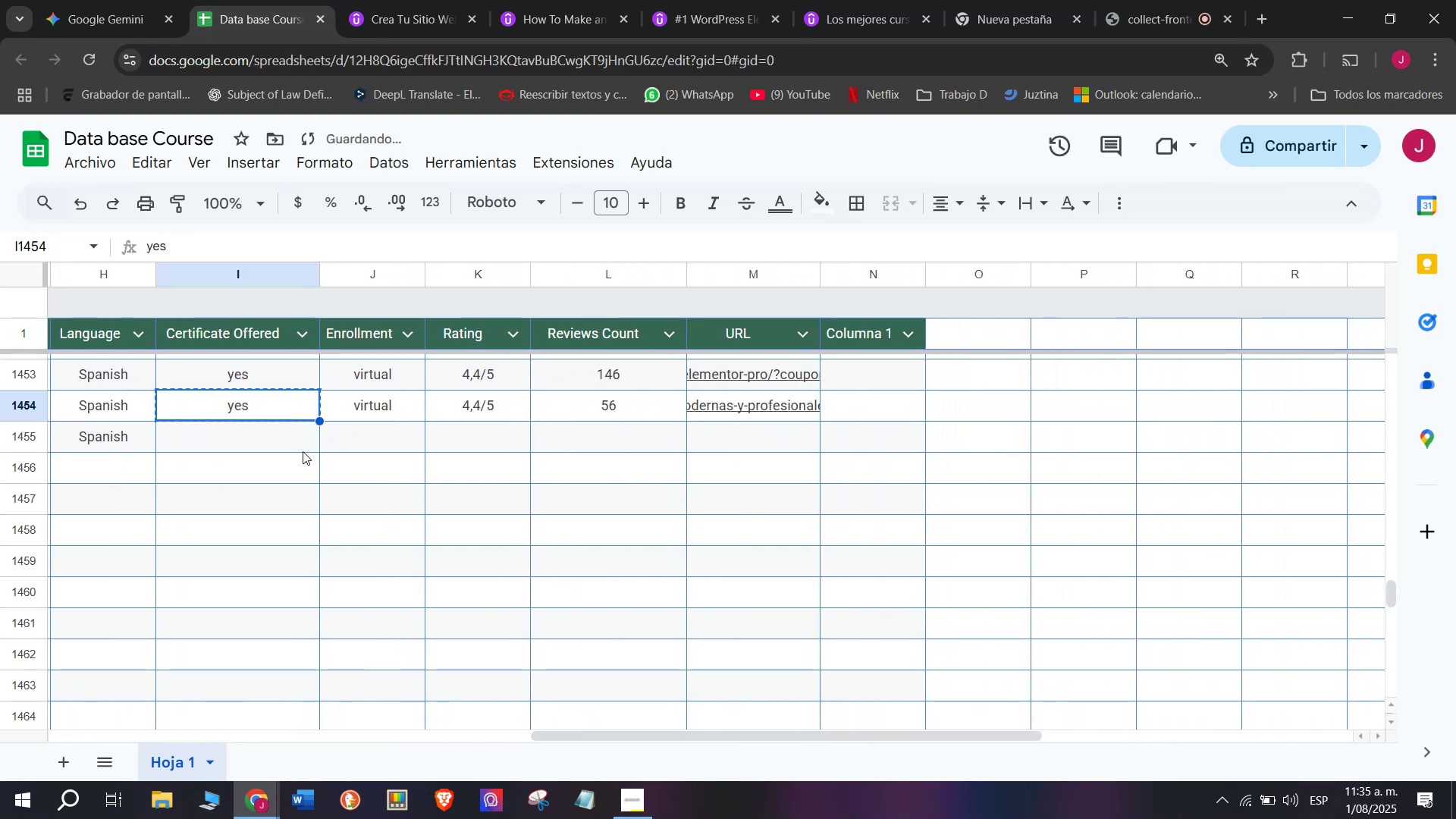 
left_click_drag(start_coordinate=[302, 447], to_coordinate=[300, 441])
 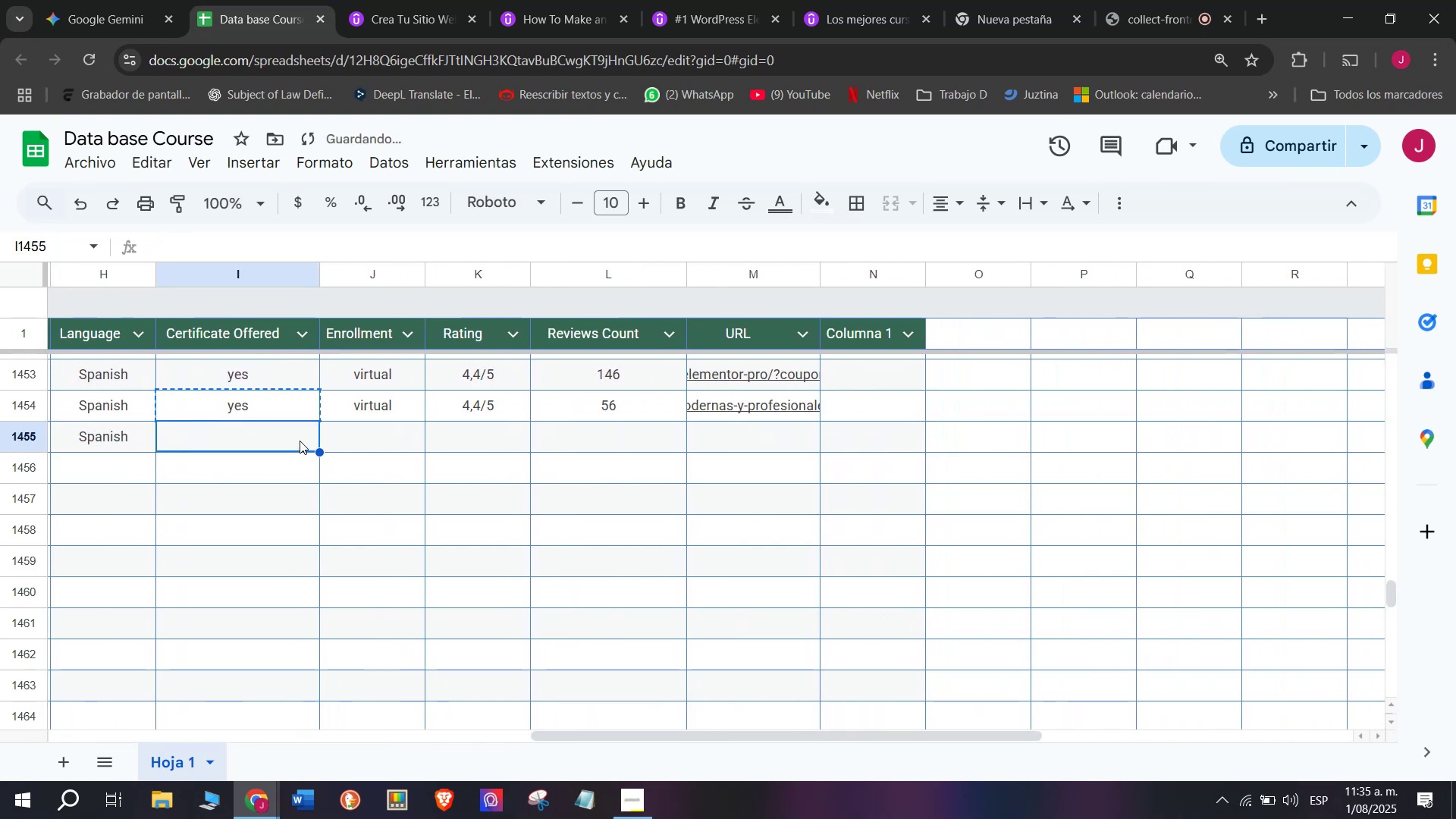 
key(Z)
 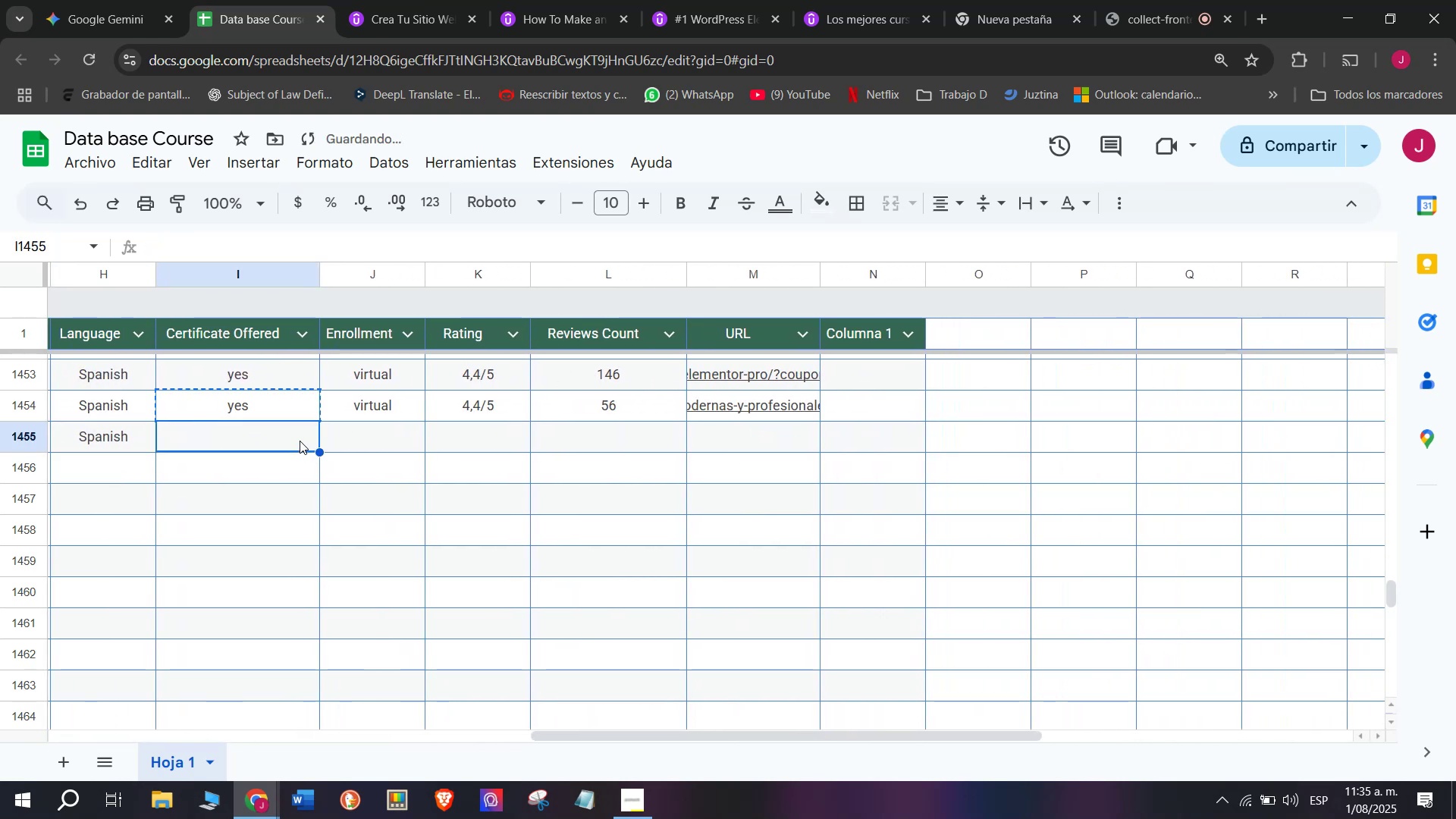 
key(Control+ControlLeft)
 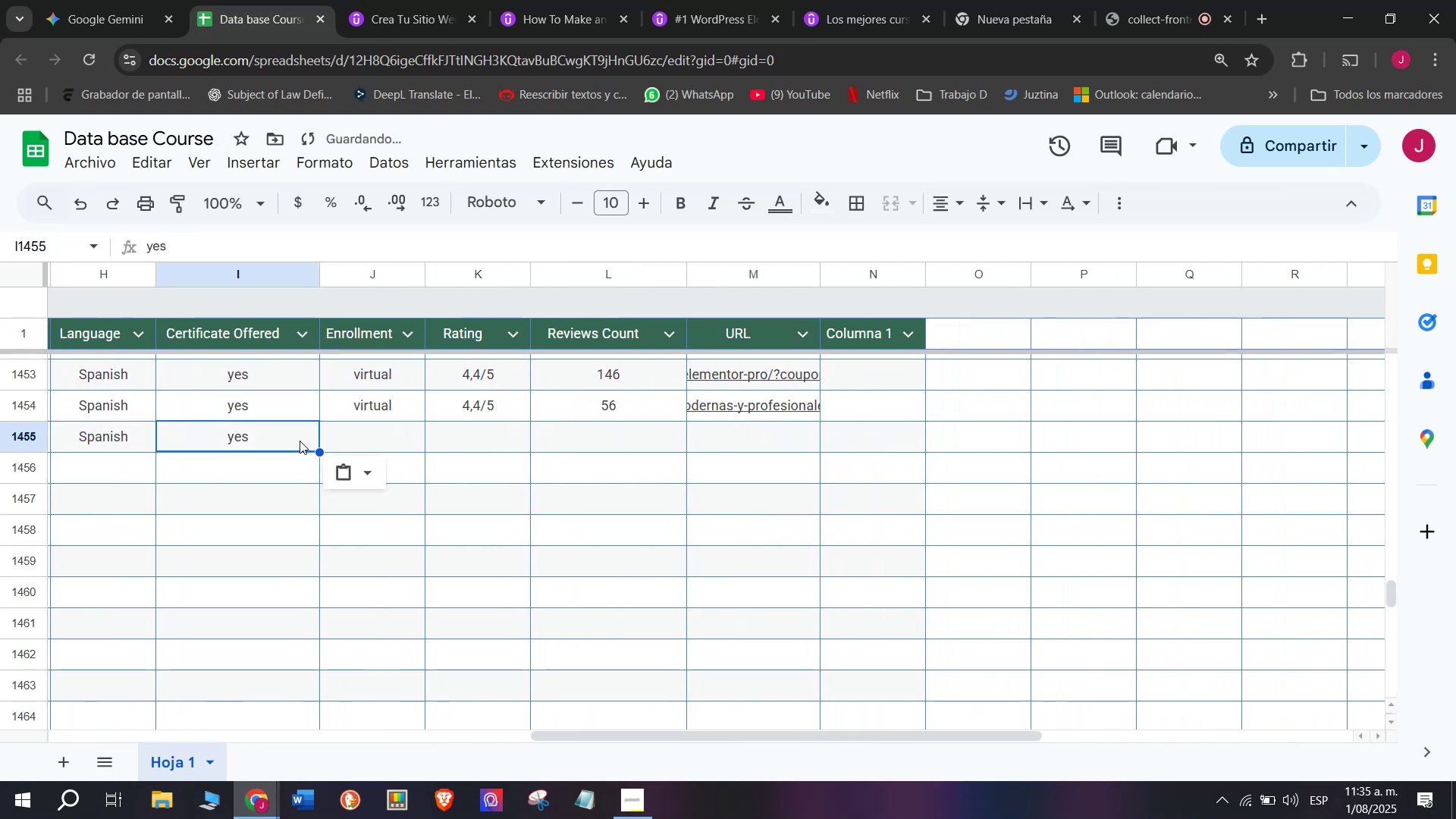 
key(Control+V)
 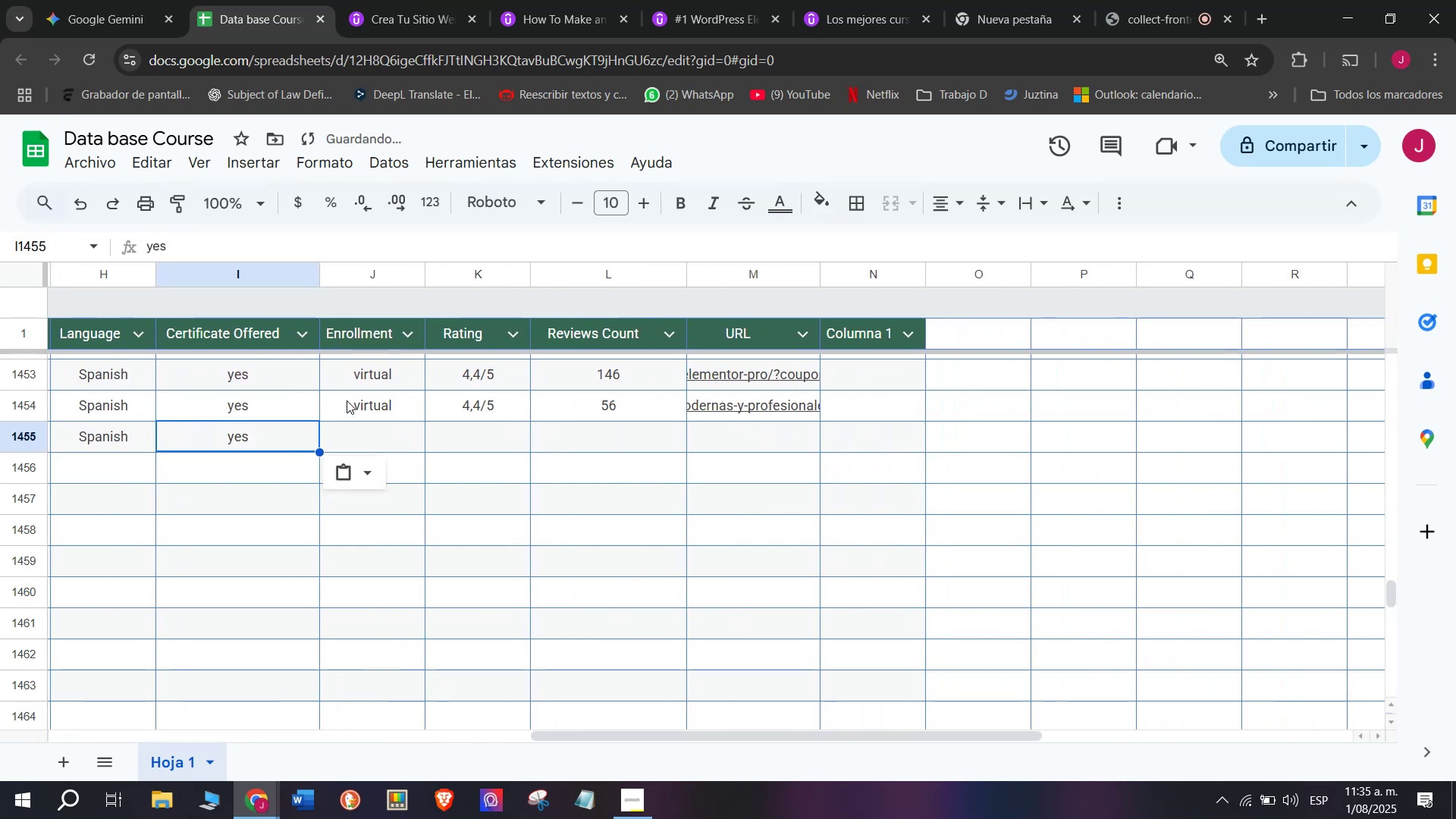 
key(Break)
 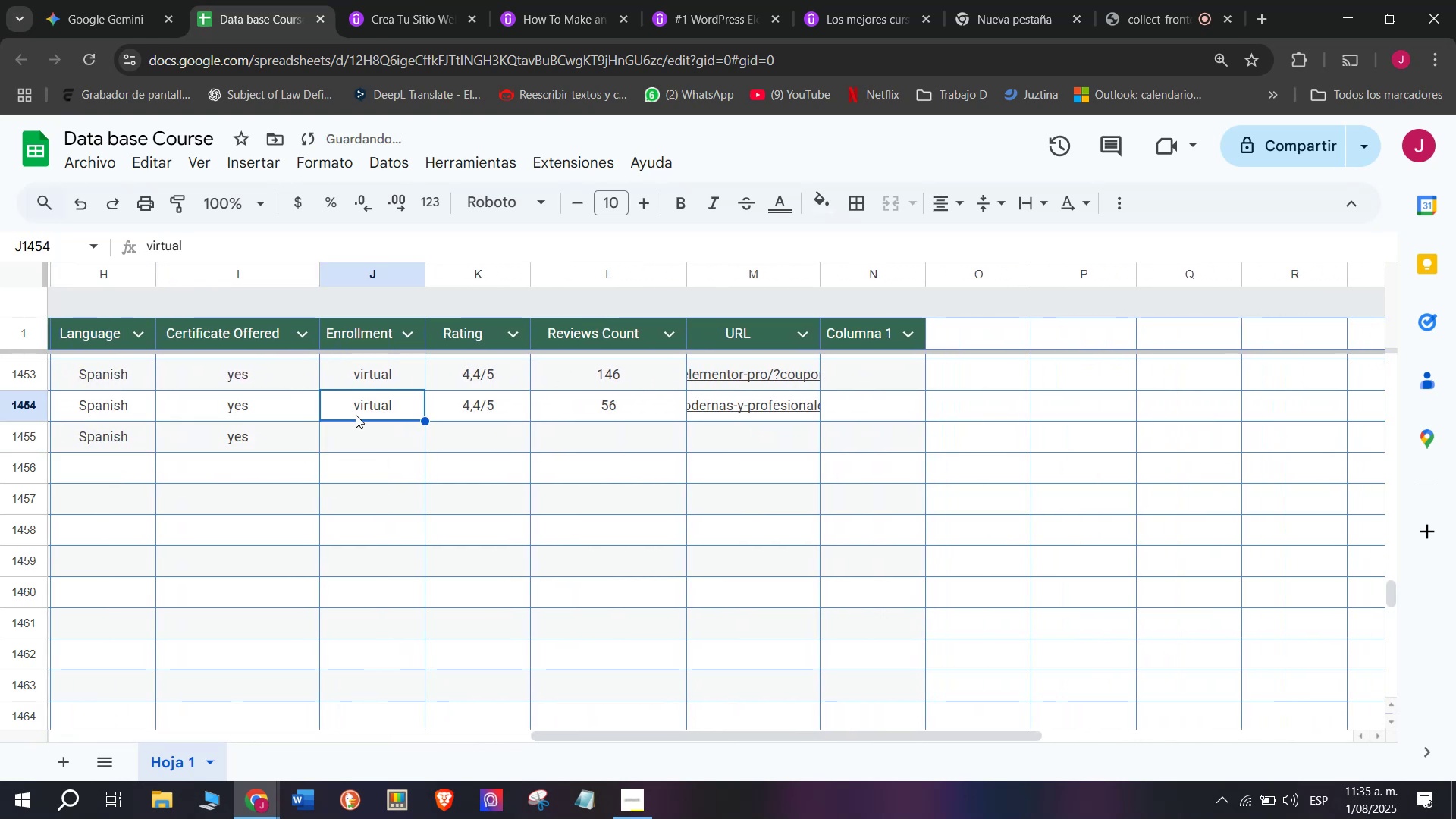 
key(Control+C)
 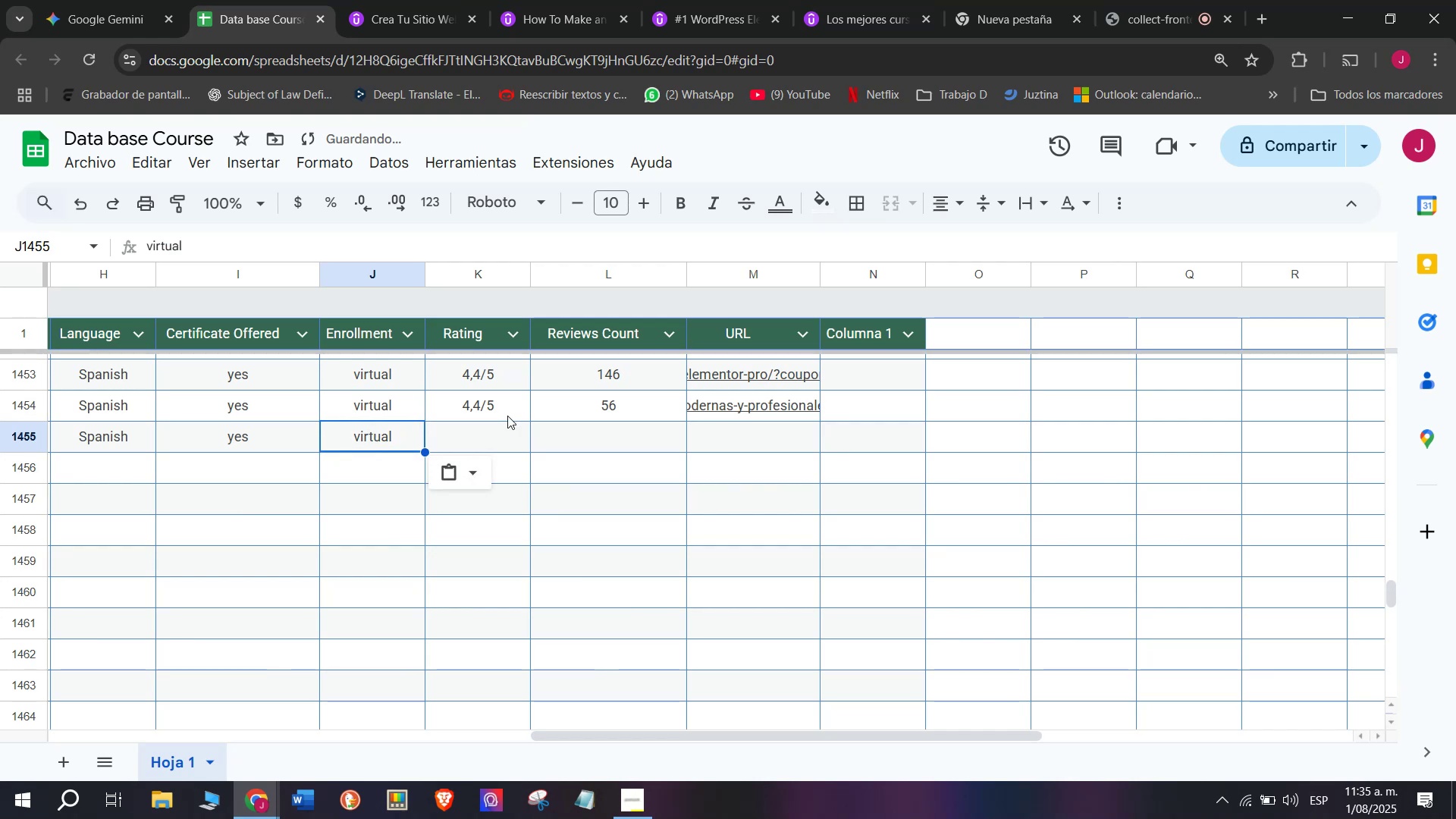 
key(Control+ControlLeft)
 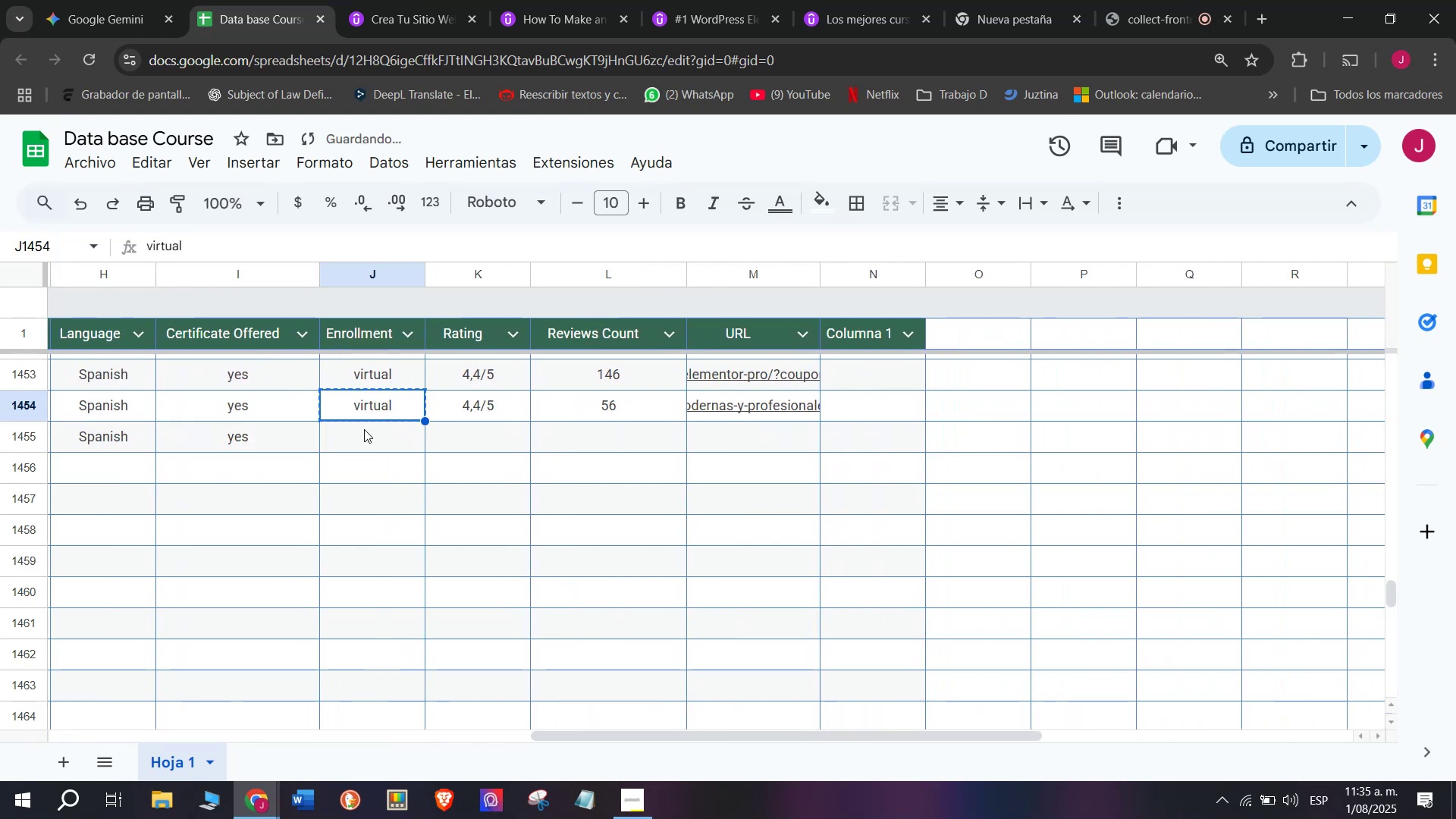 
key(Z)
 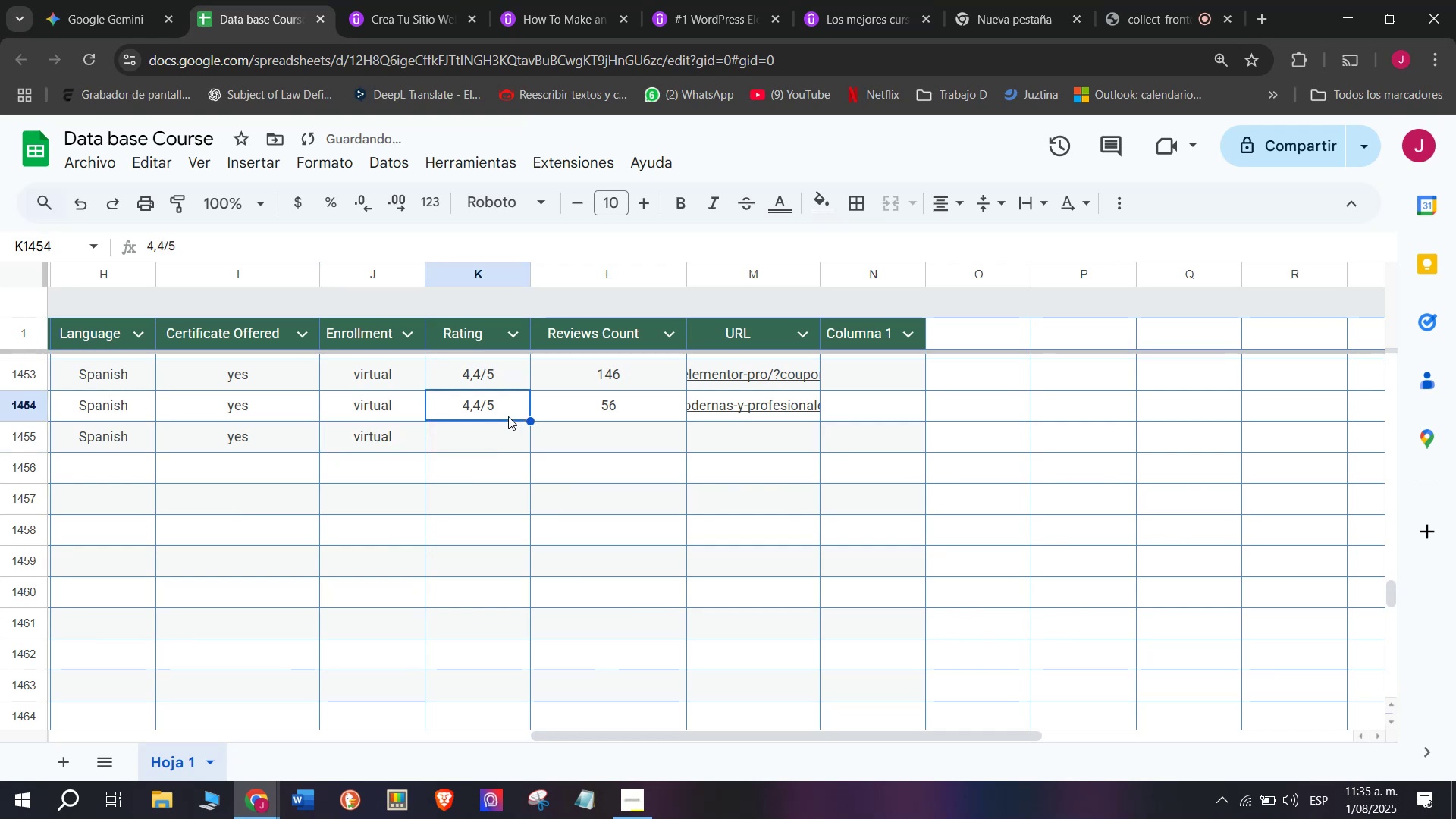 
key(Control+ControlLeft)
 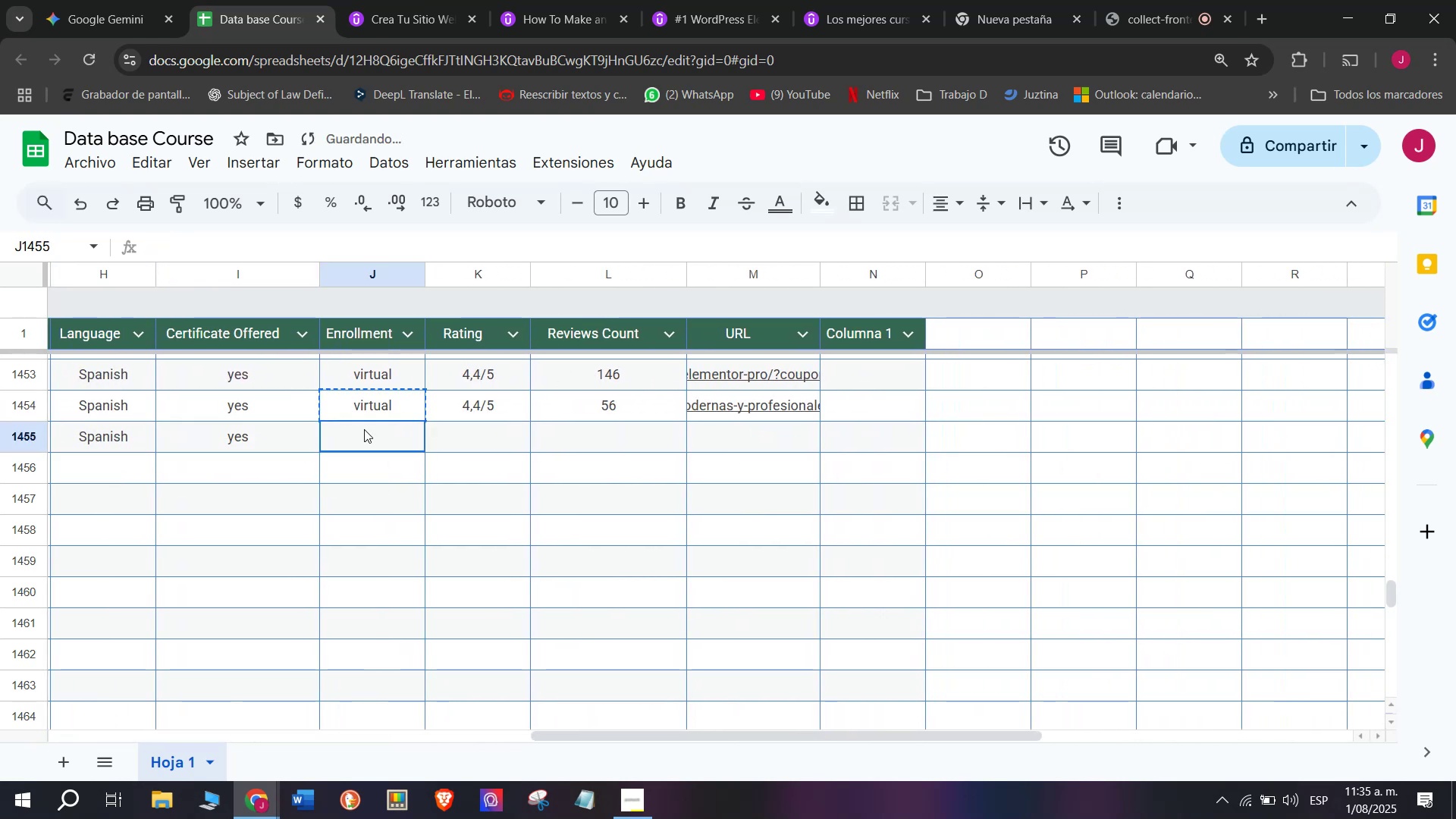 
key(Control+V)
 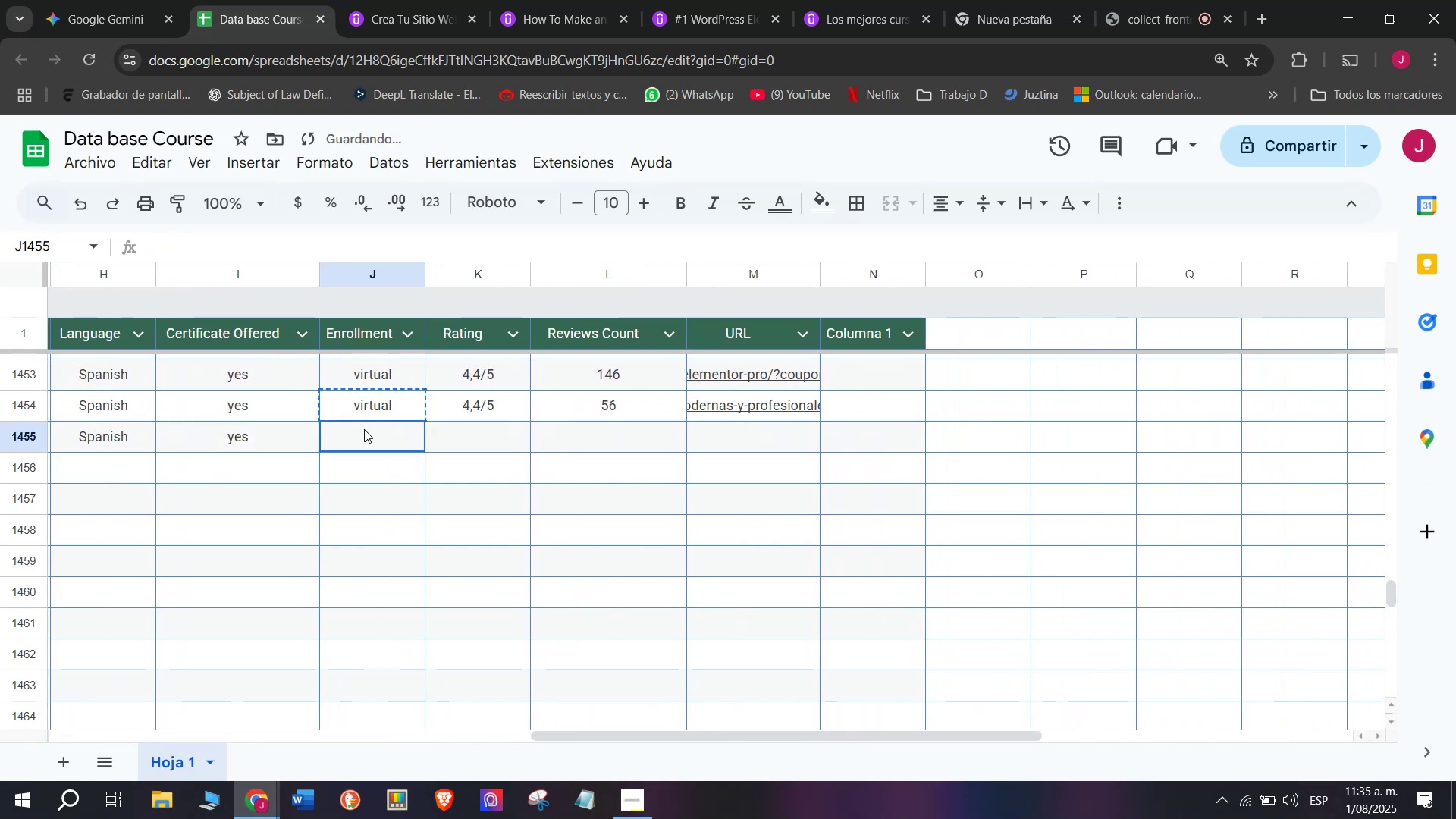 
double_click([364, 429])
 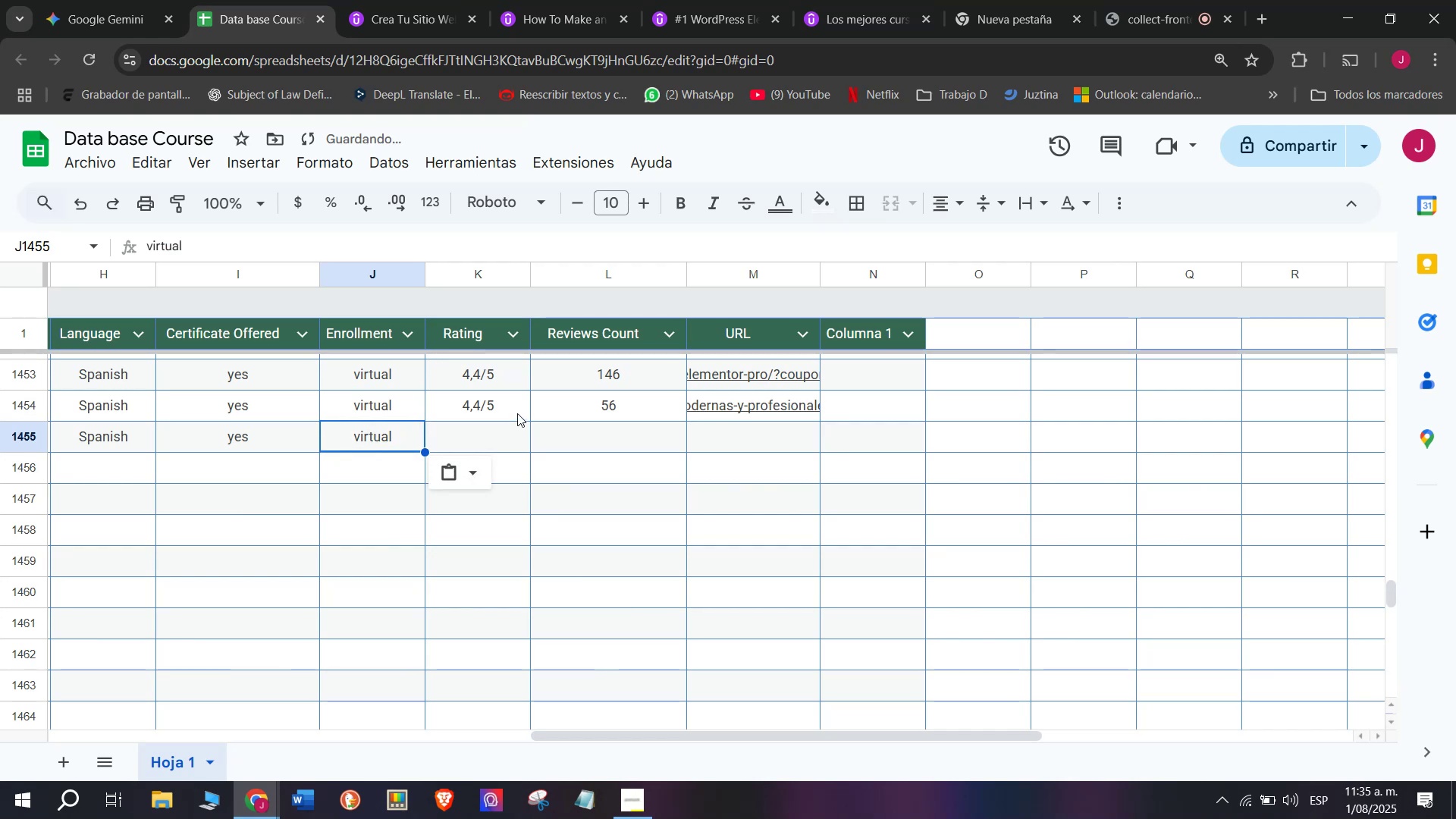 
triple_click([517, 413])
 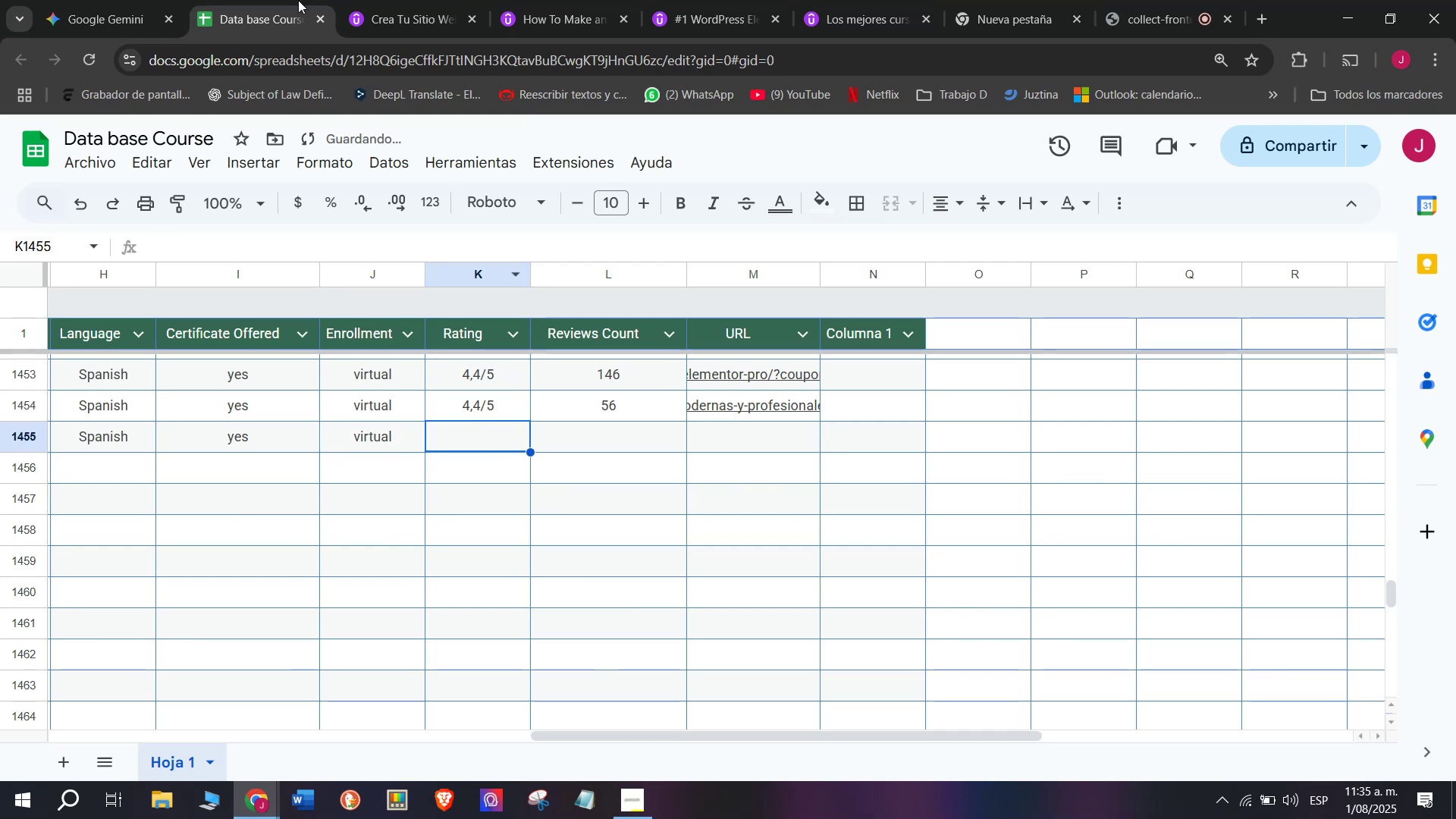 
left_click([400, 0])
 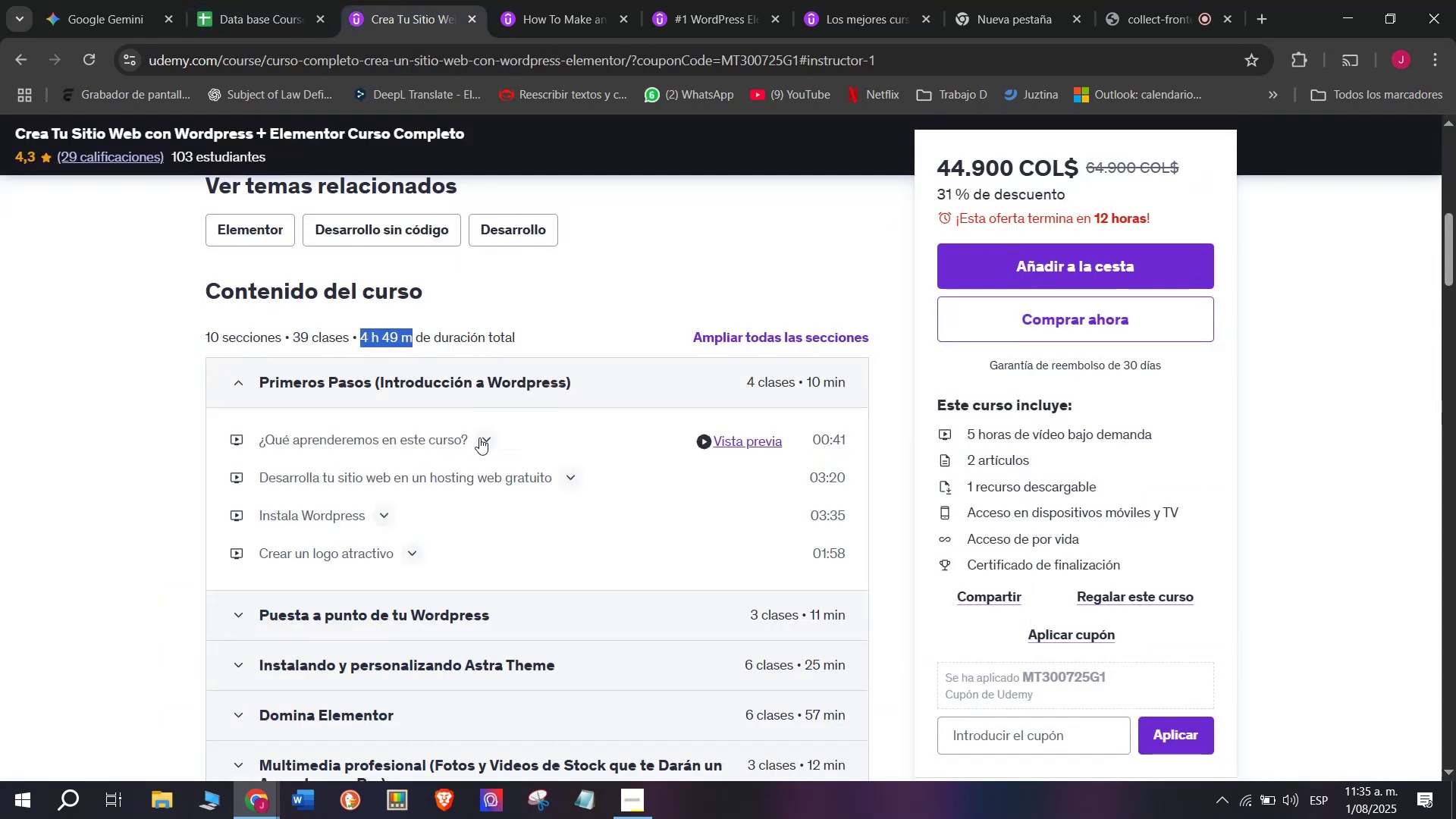 
scroll: coordinate [479, 438], scroll_direction: up, amount: 5.0
 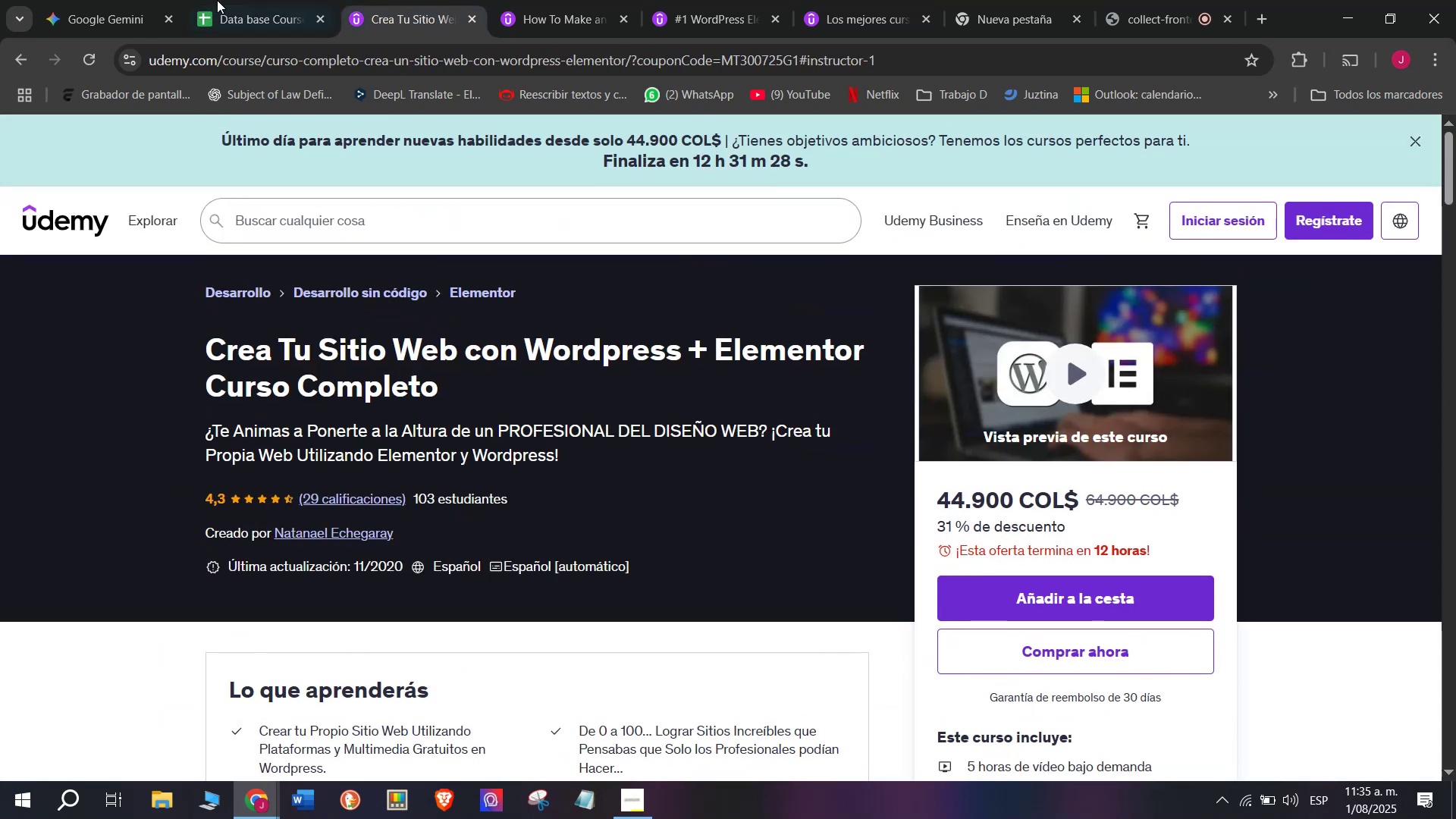 
left_click([227, 0])
 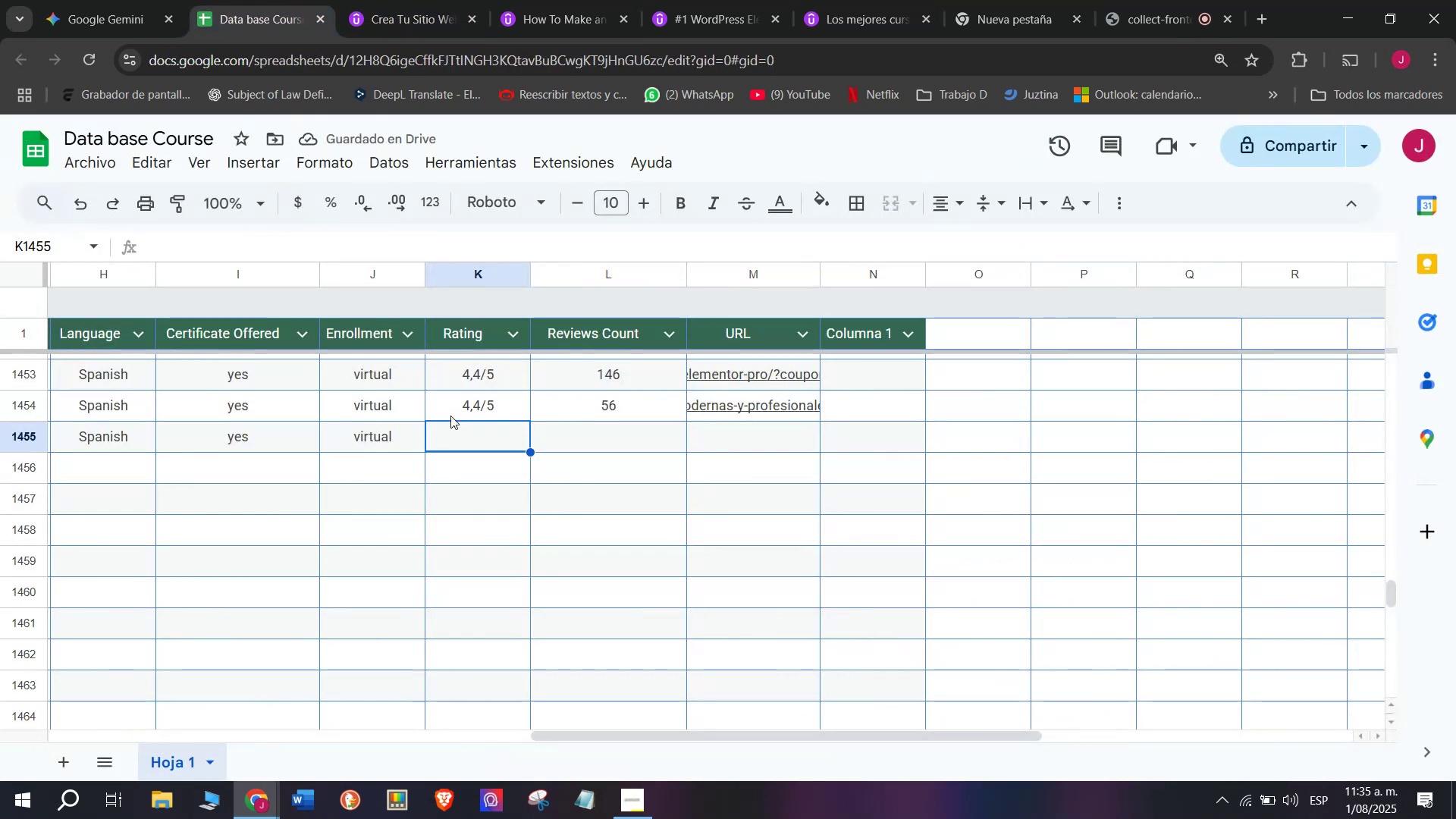 
key(Break)
 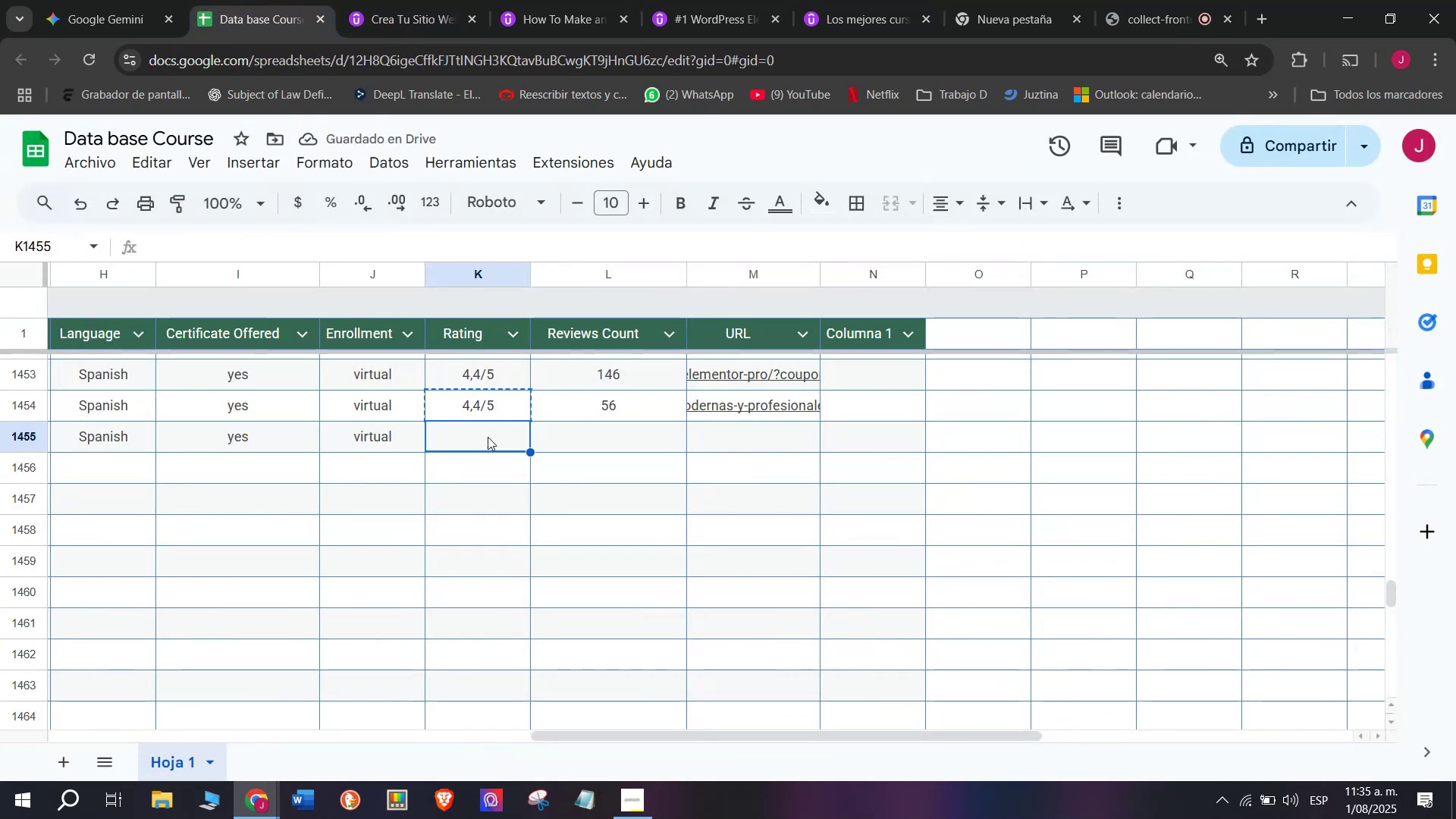 
key(Control+ControlLeft)
 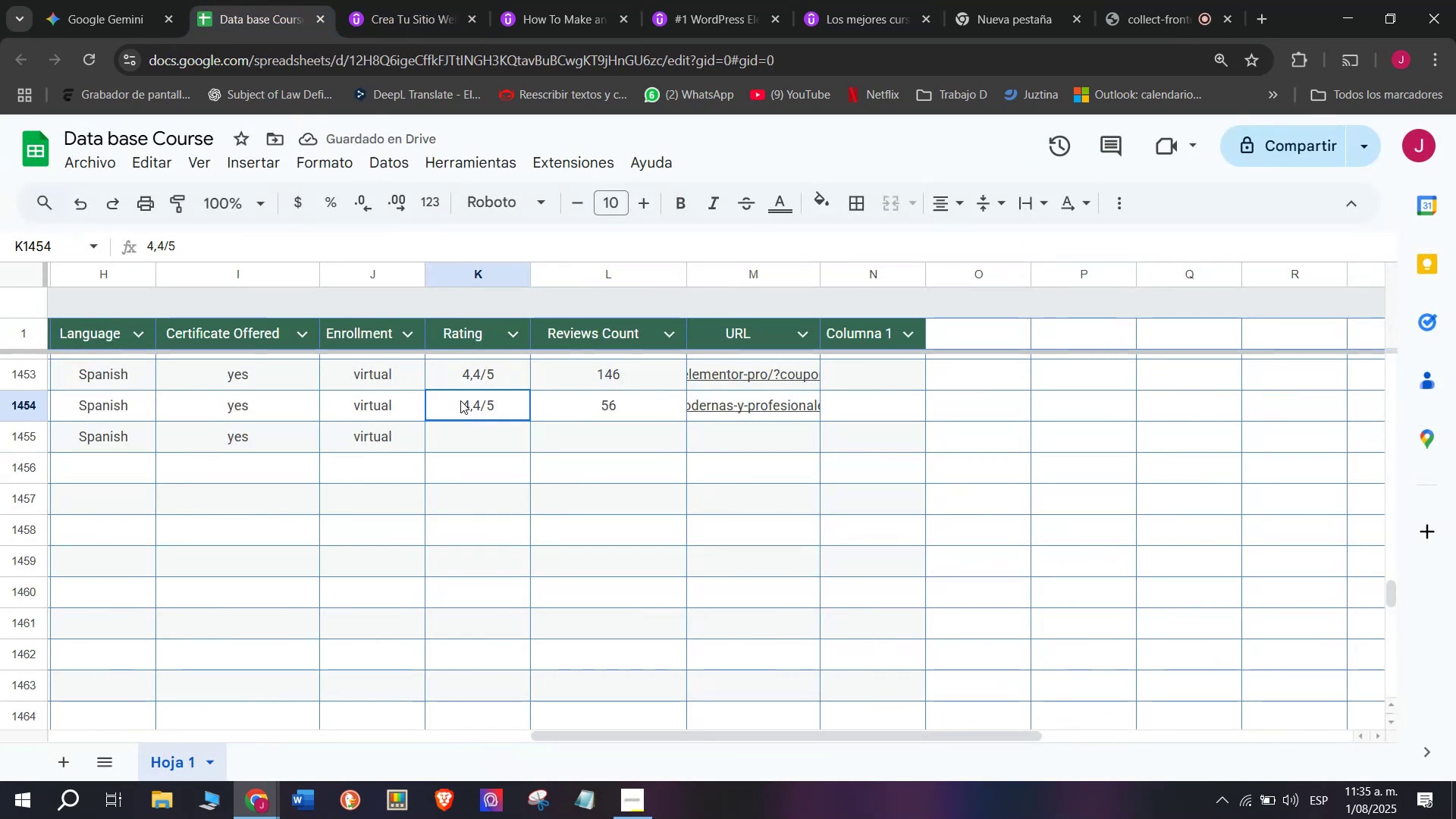 
key(Control+C)
 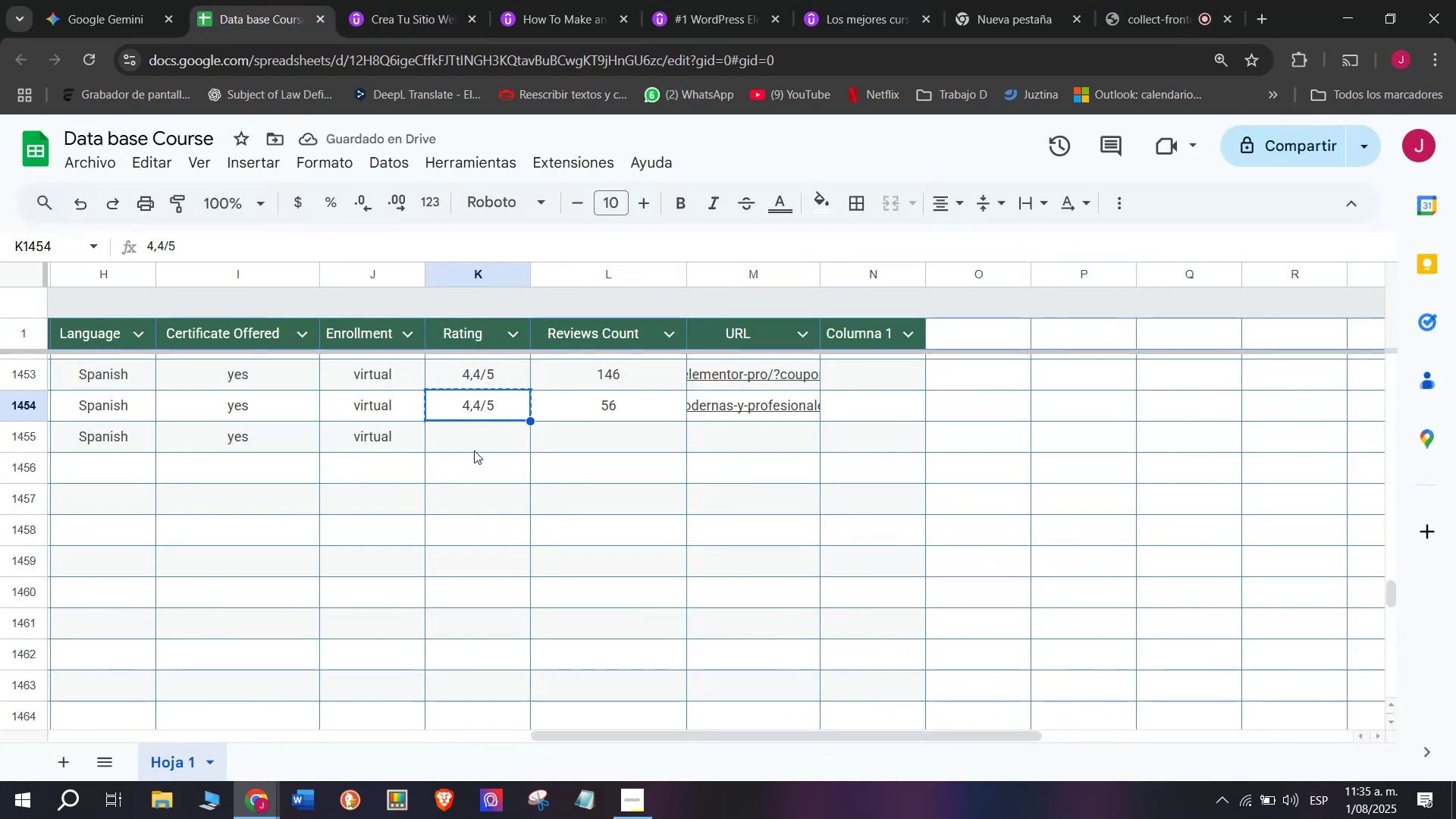 
double_click([474, 450])
 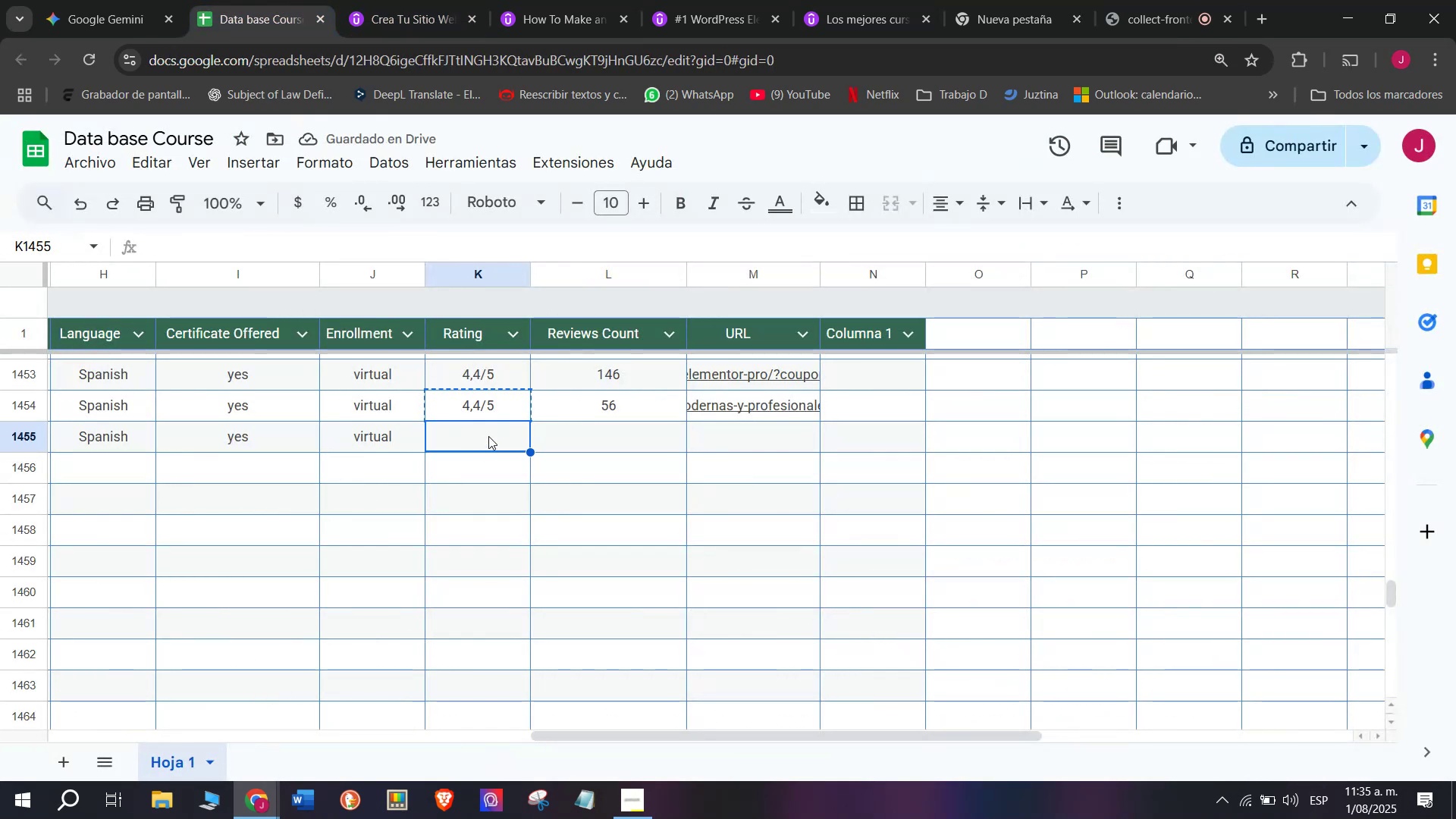 
key(Z)
 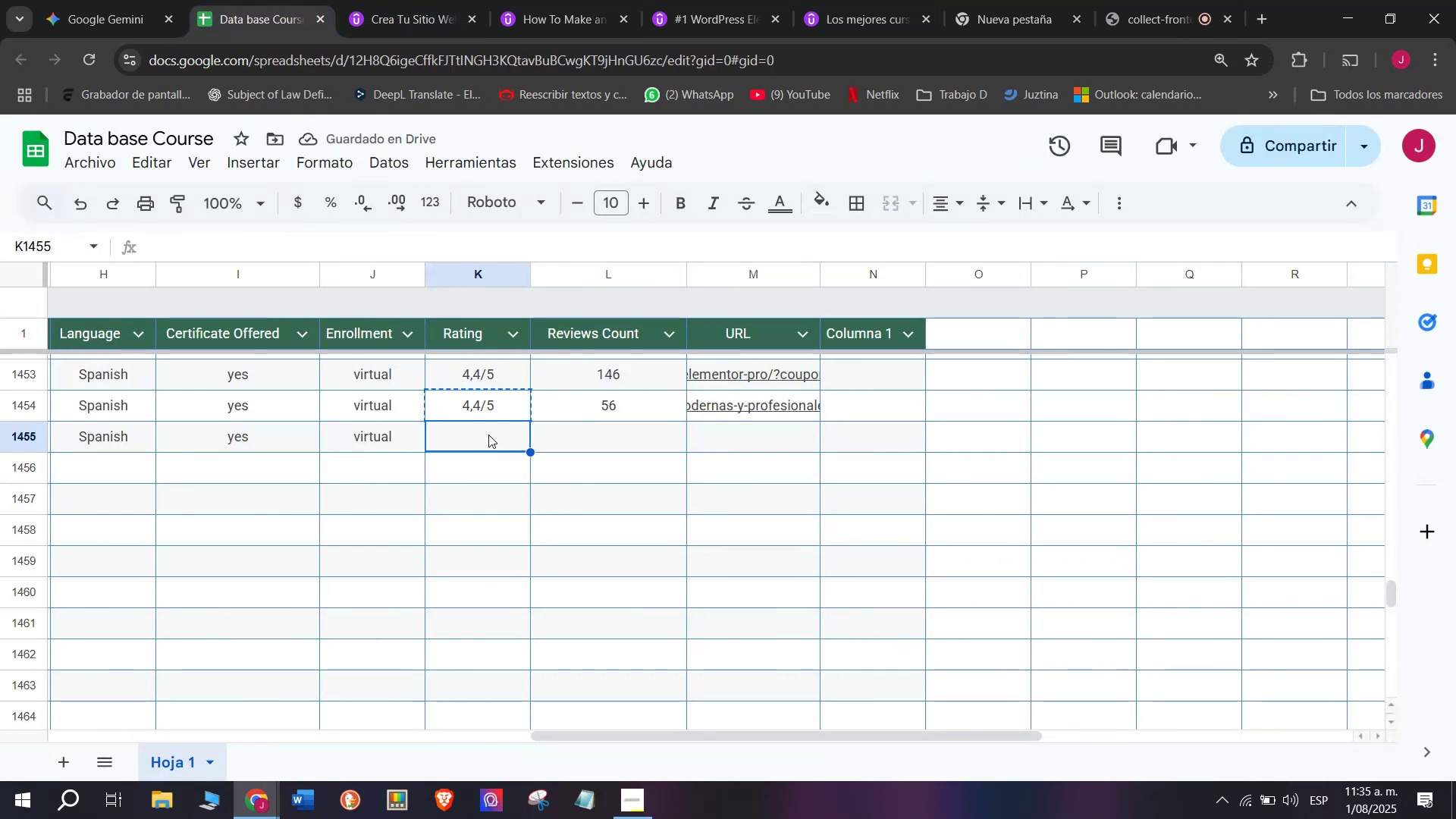 
key(Control+ControlLeft)
 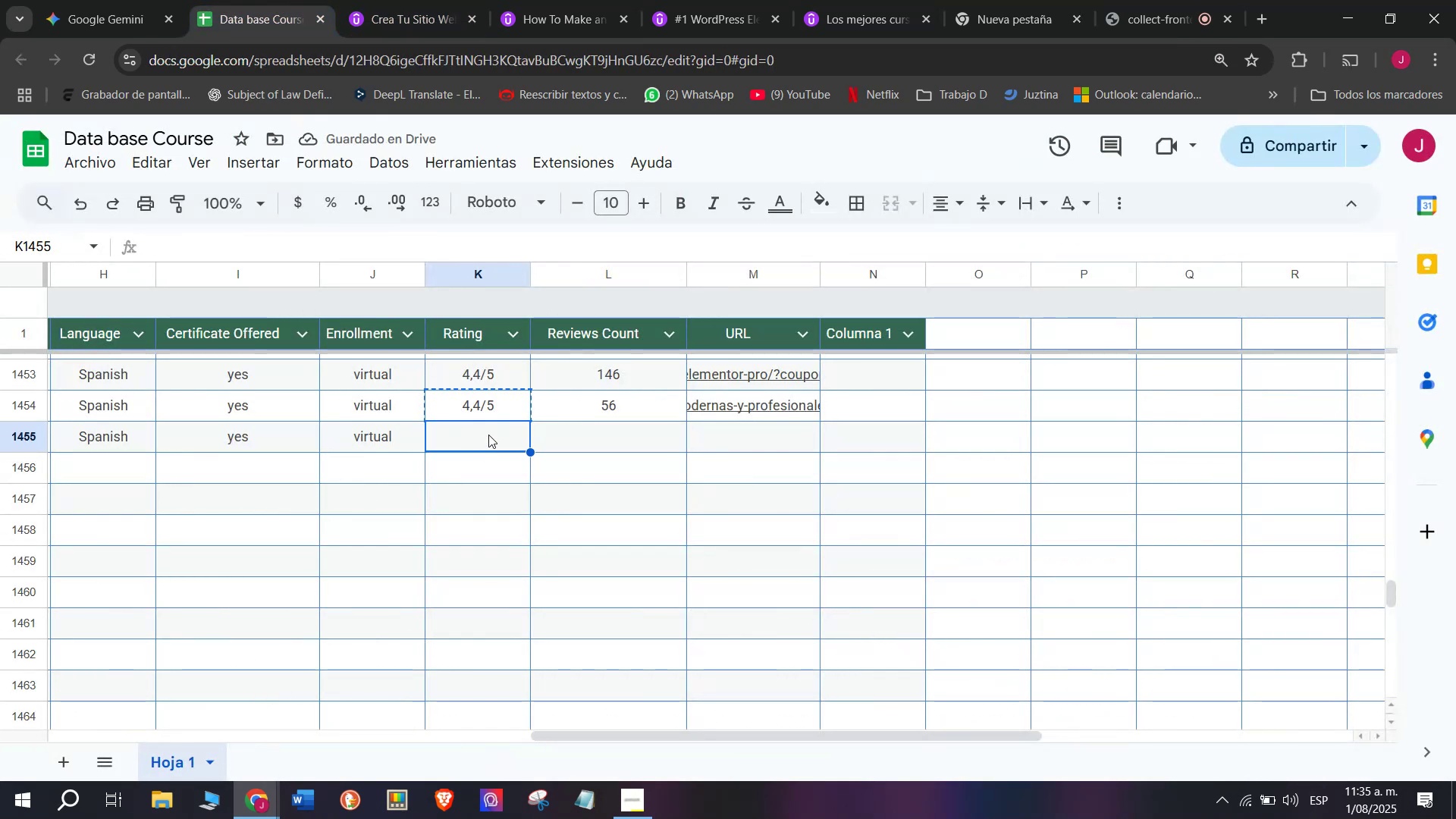 
key(Control+V)
 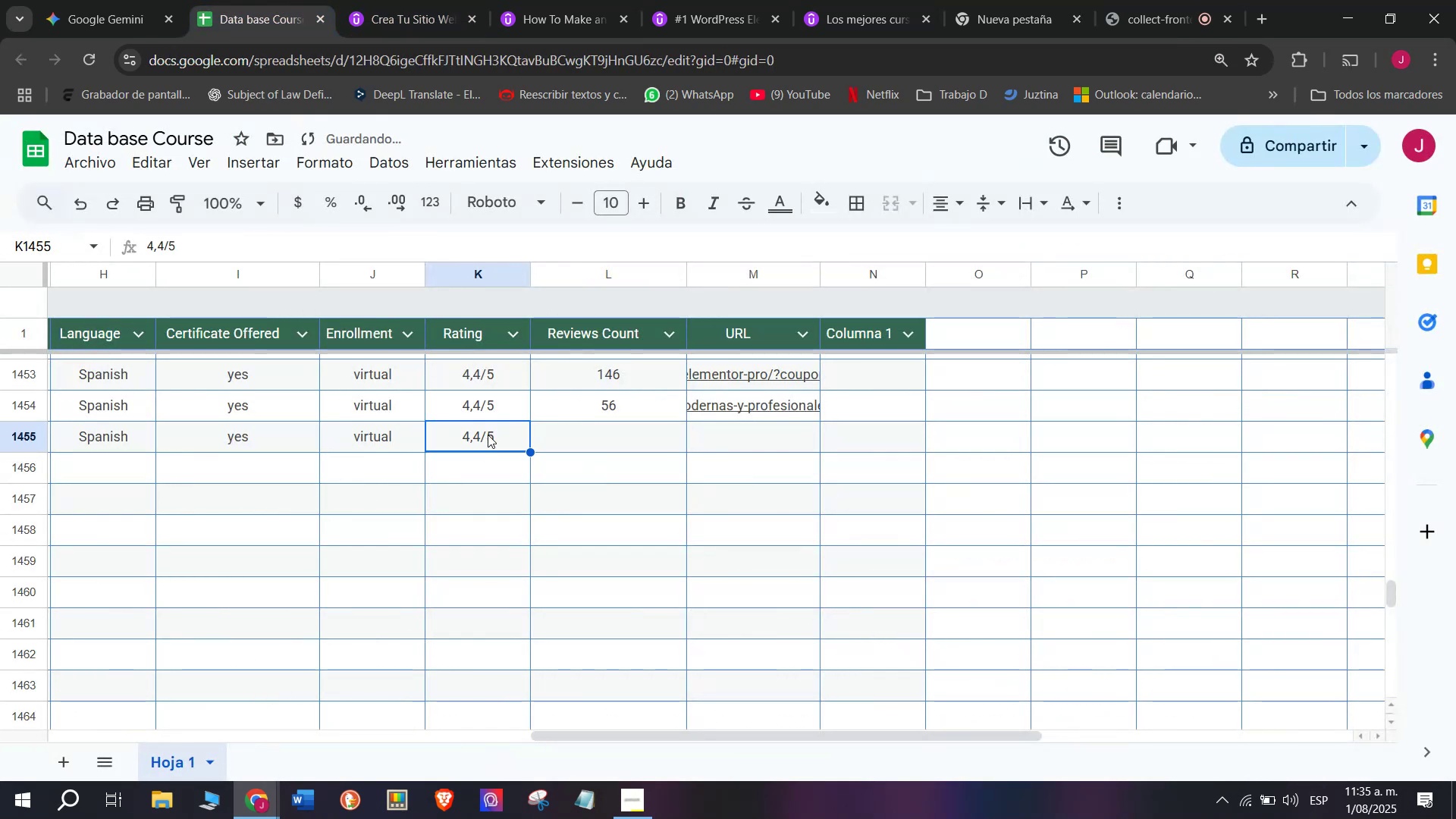 
double_click([488, 435])
 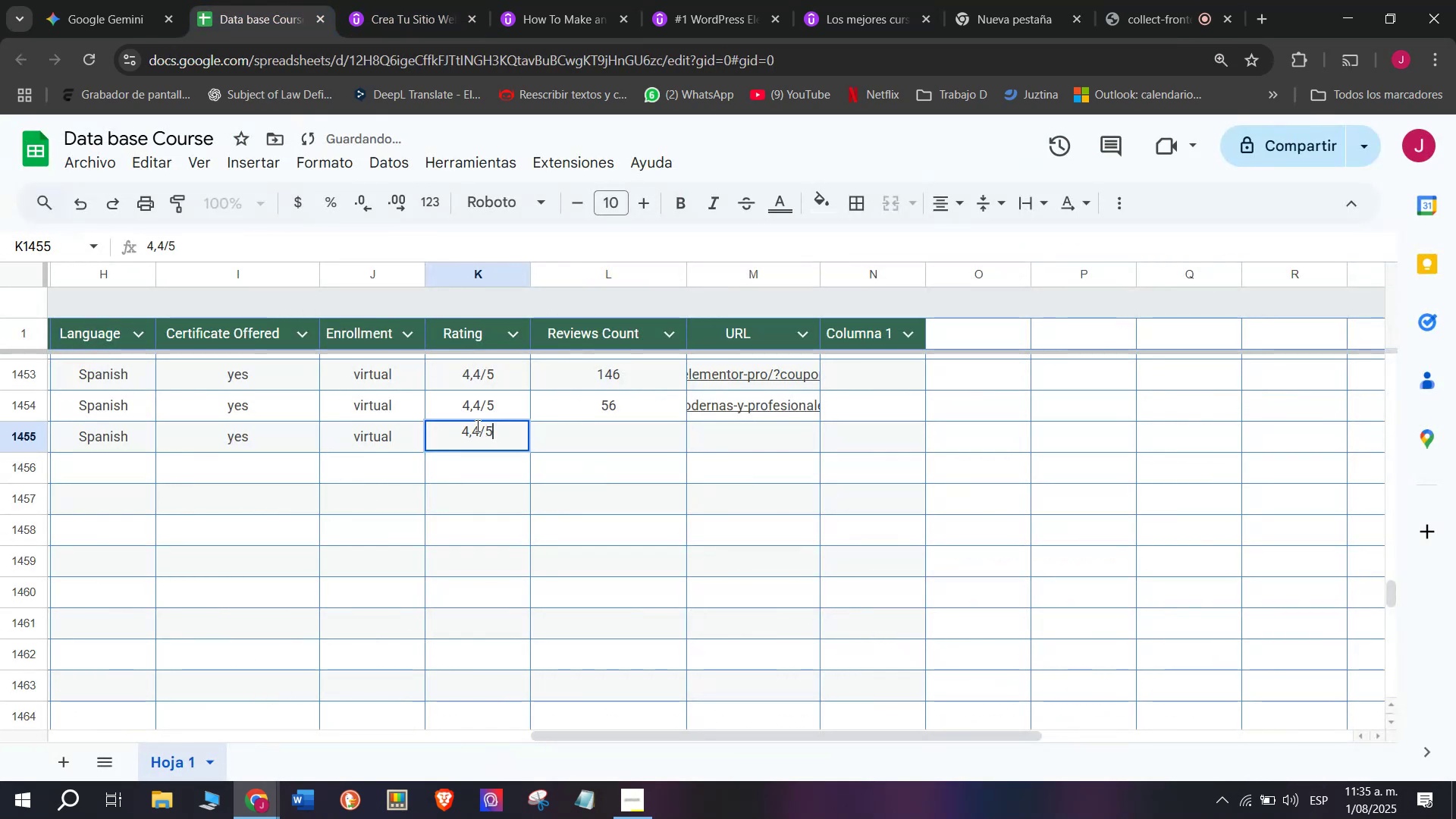 
left_click([476, 425])
 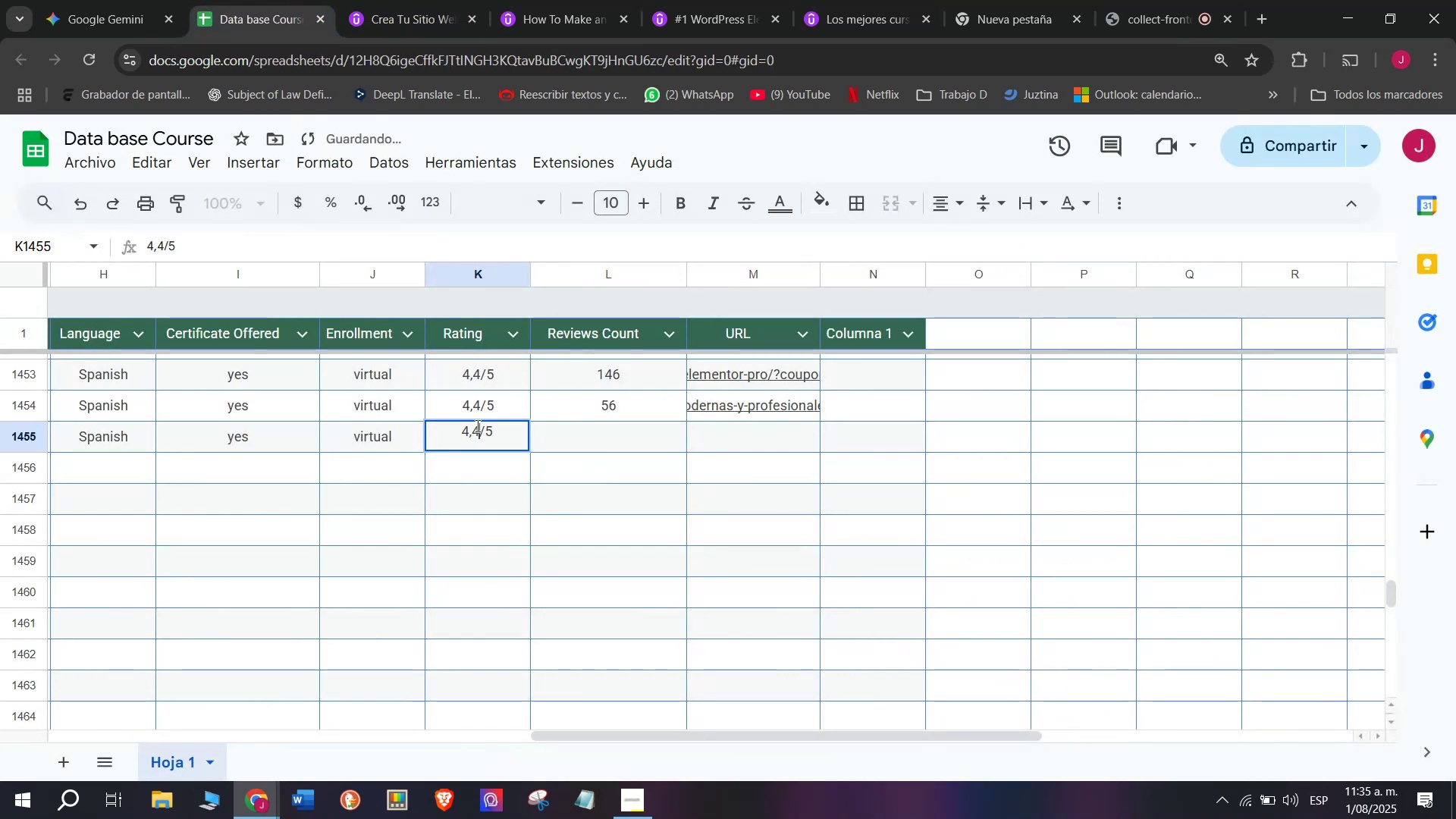 
key(Backspace)
type(q3)
 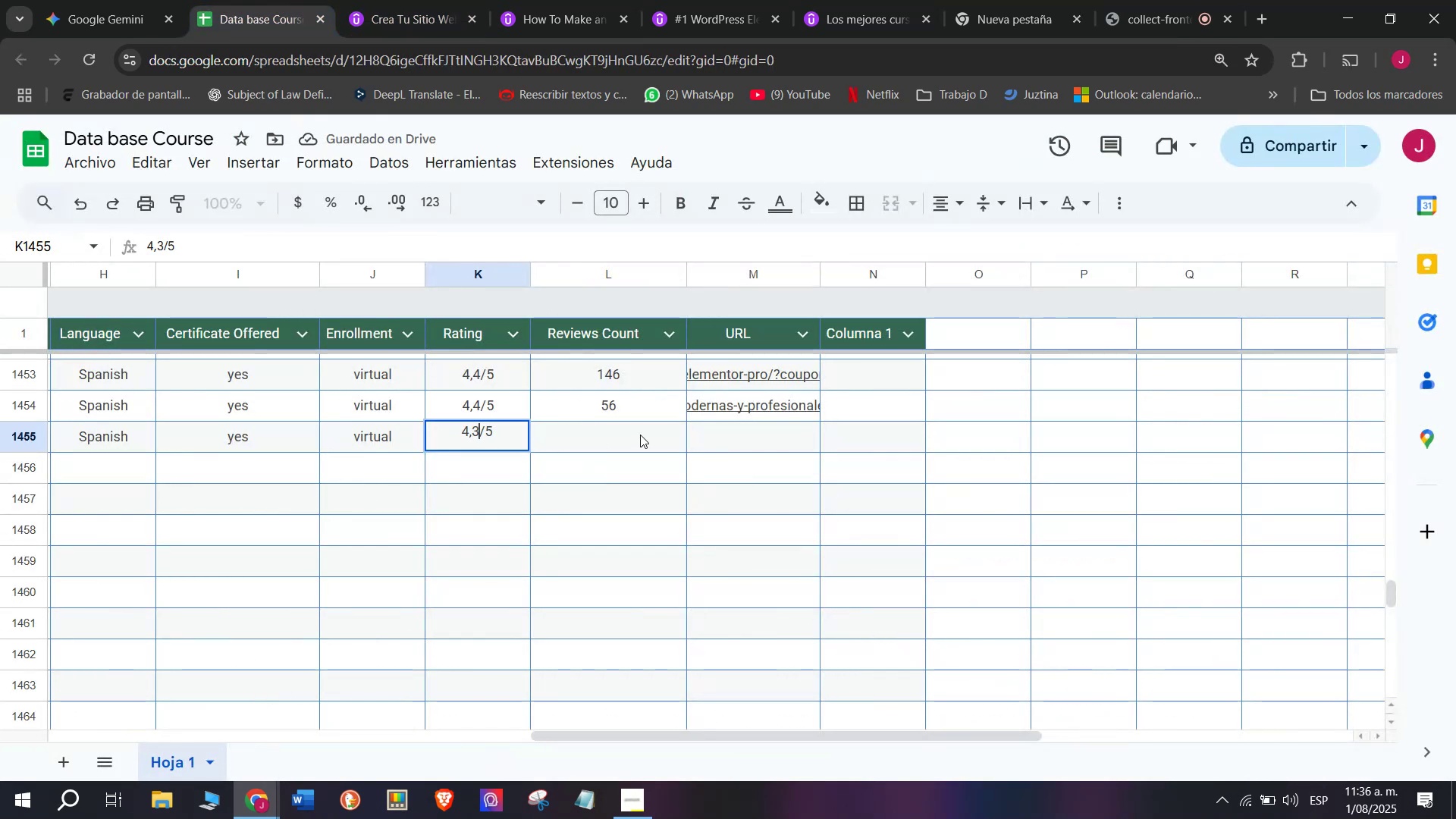 
left_click([634, 450])
 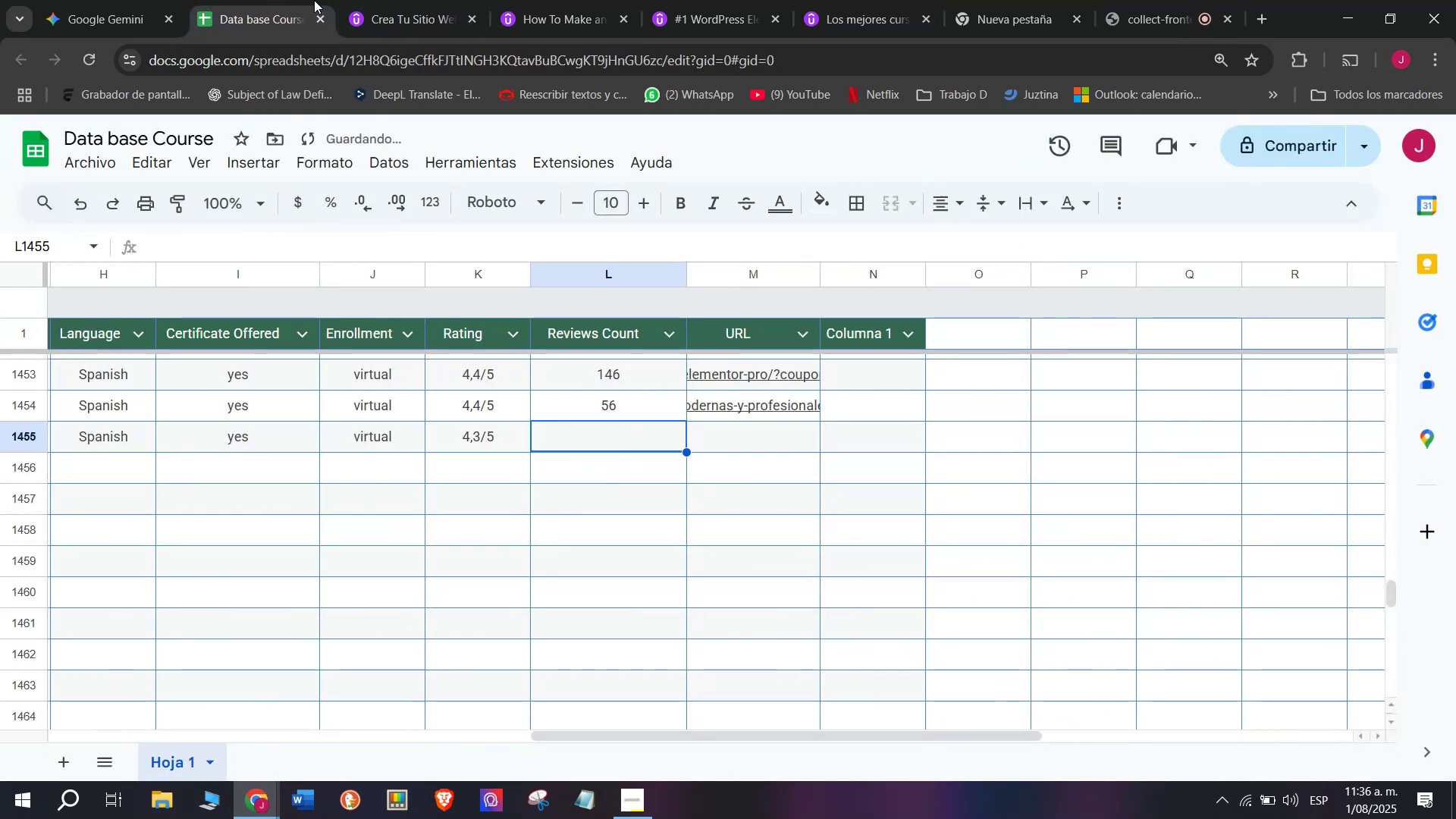 
left_click([397, 0])
 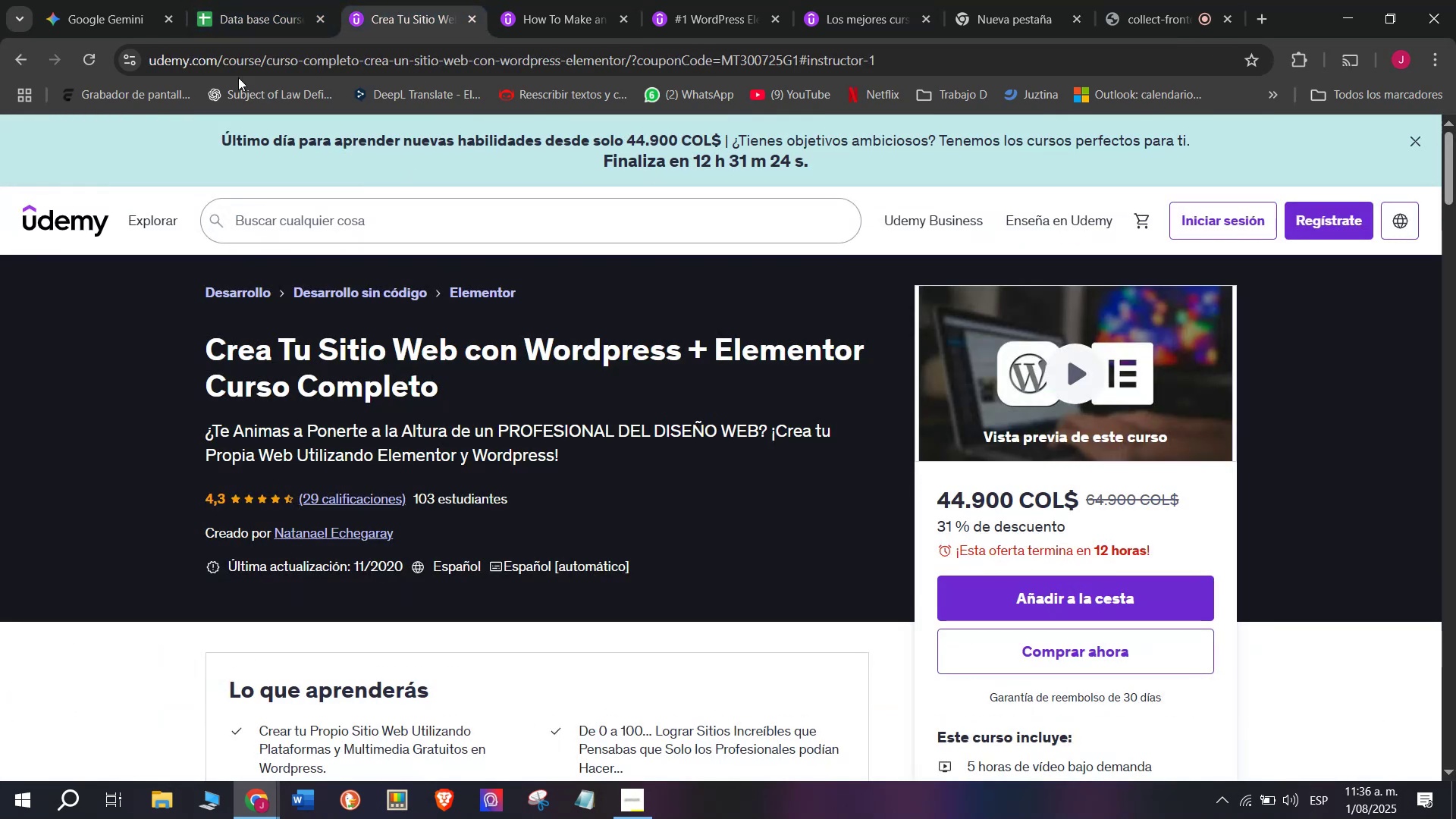 
left_click([224, 0])
 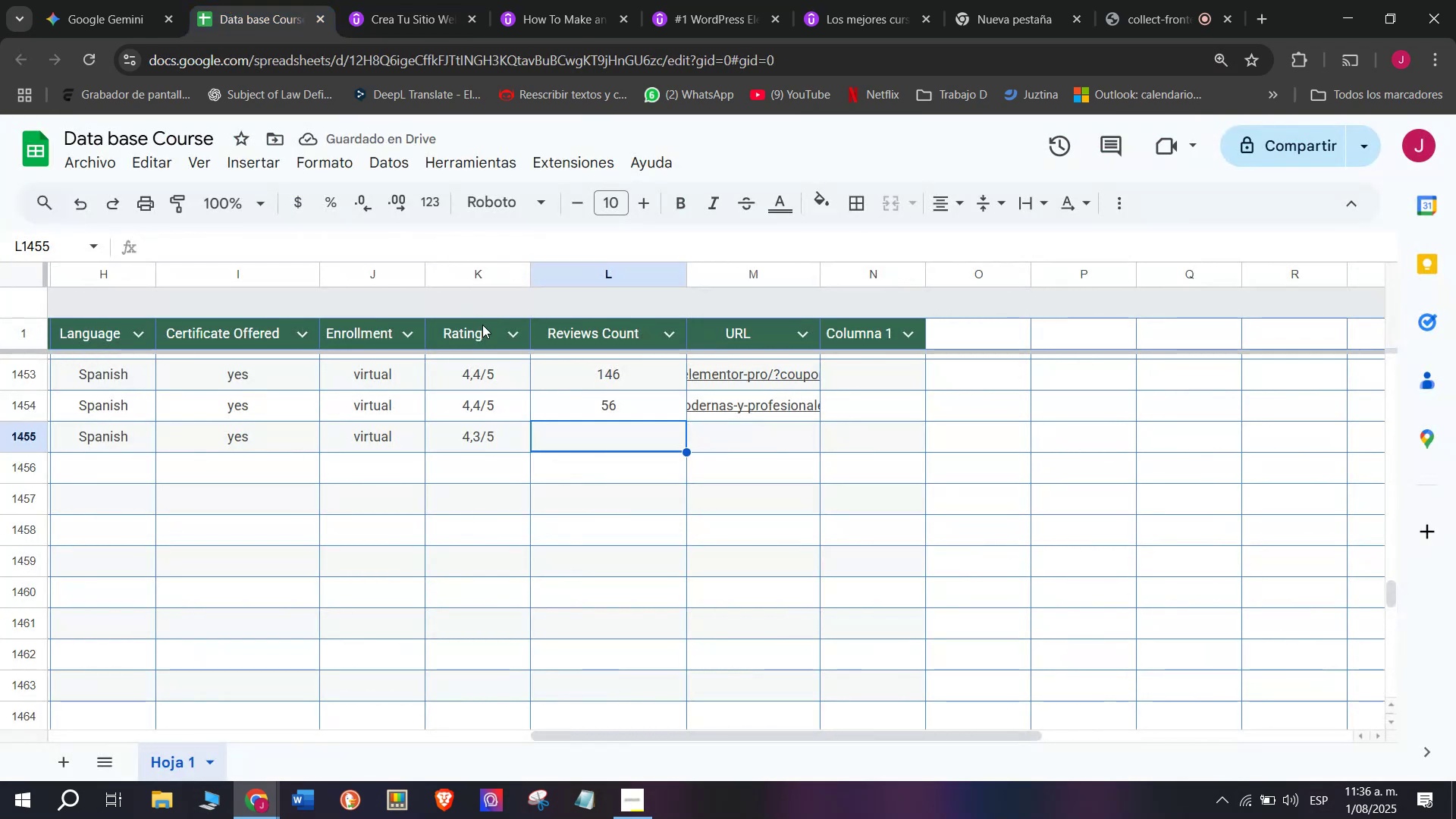 
type(29)
 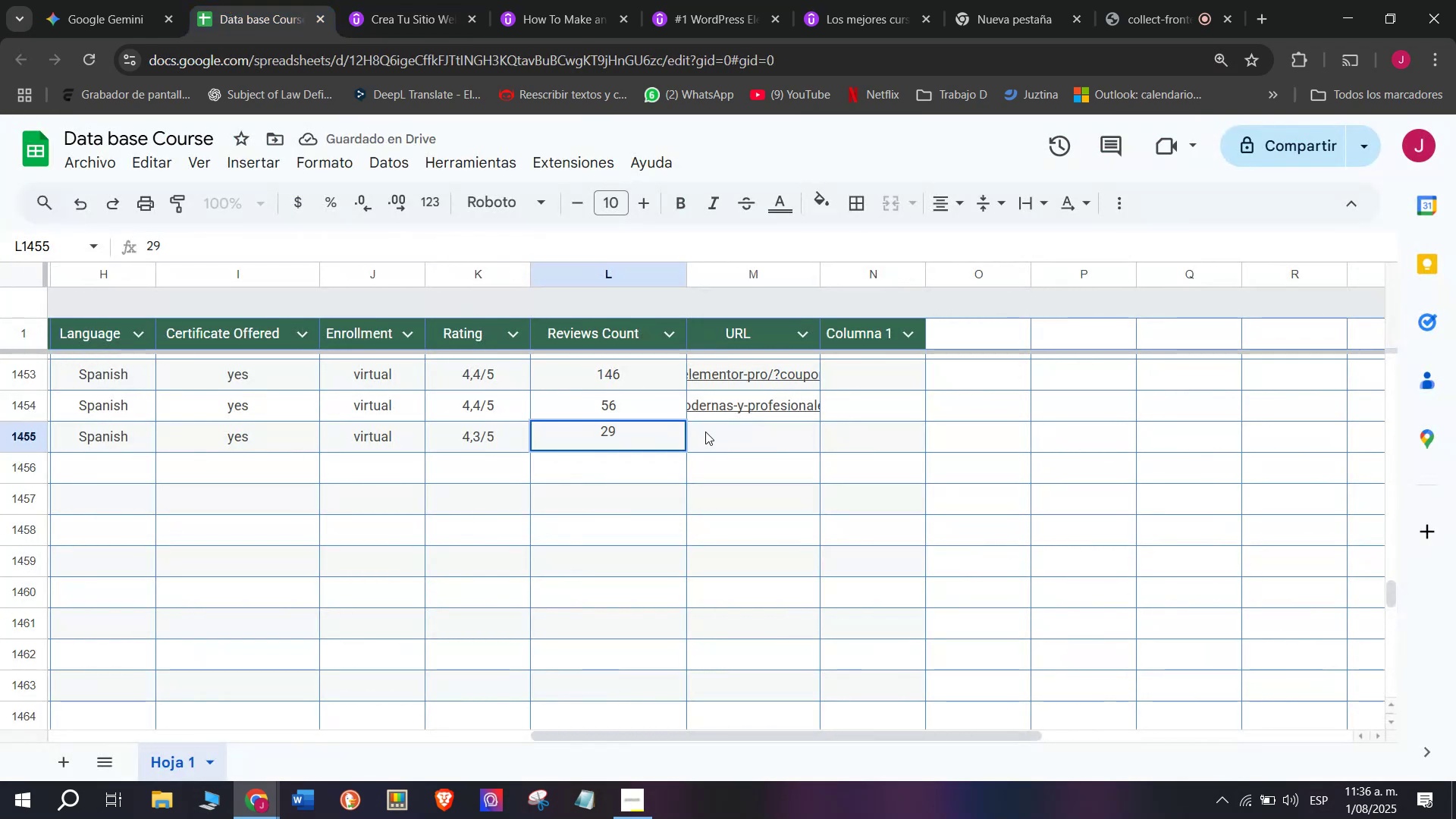 
left_click([730, 438])
 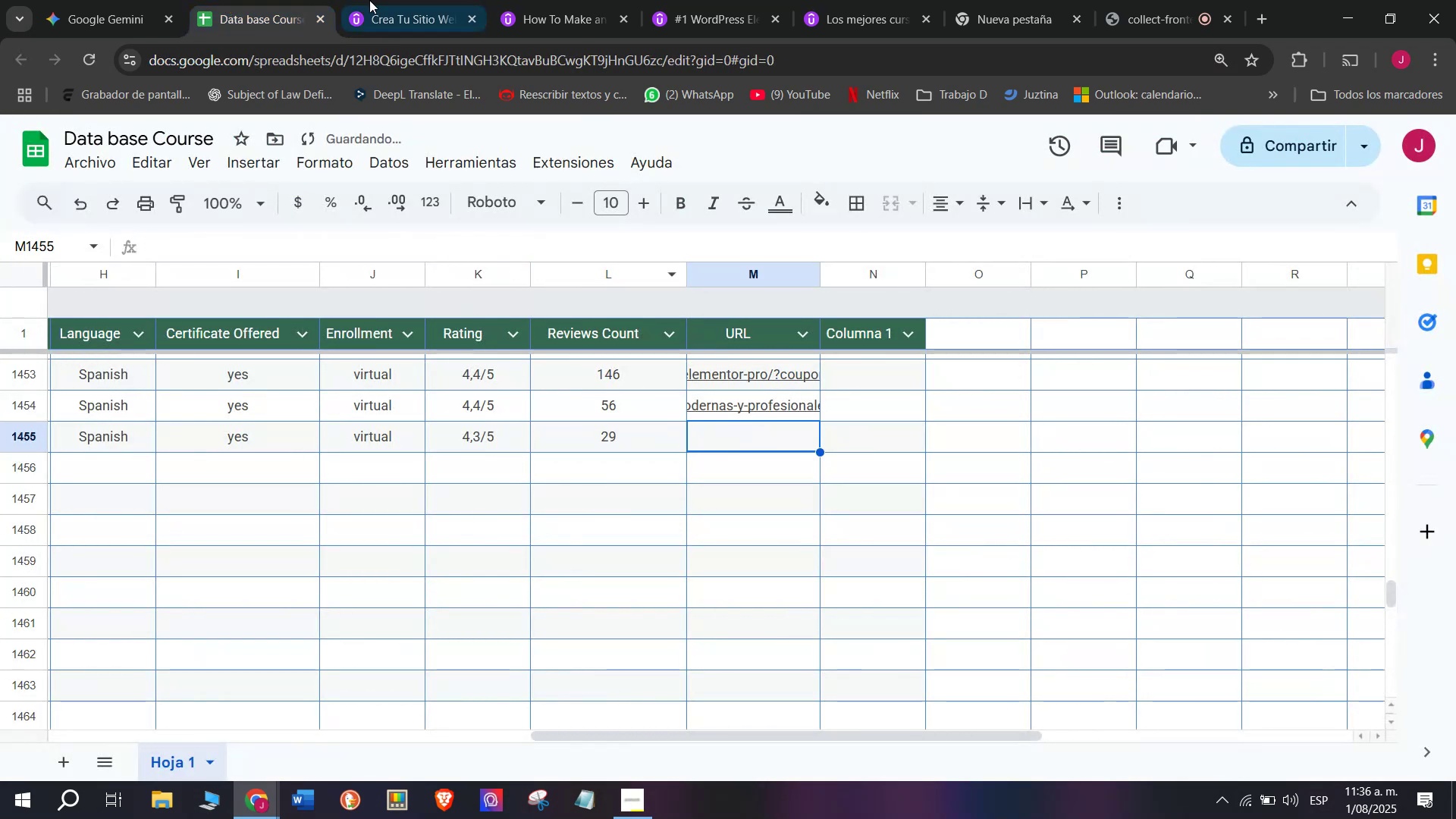 
left_click([370, 0])
 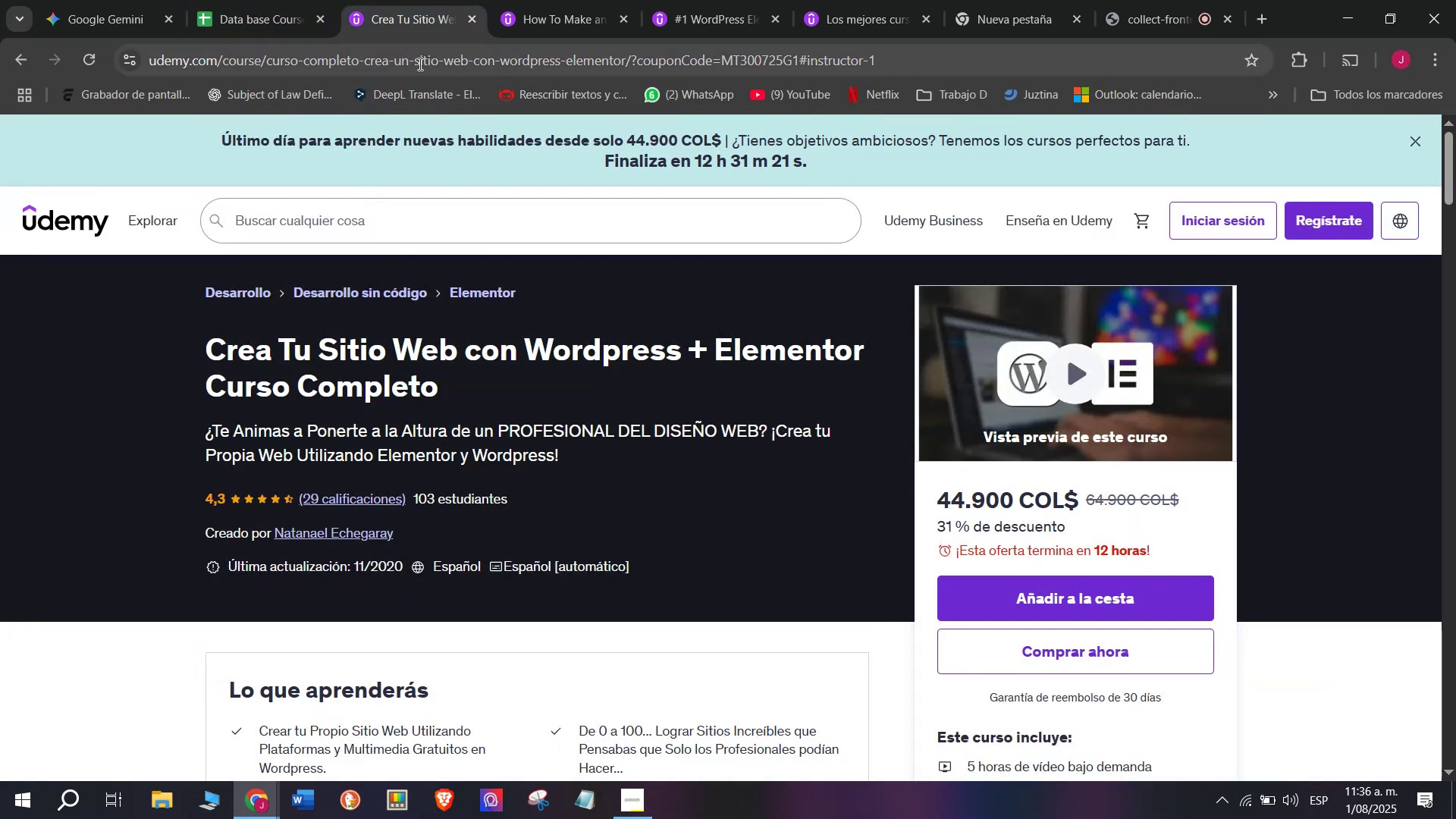 
double_click([419, 64])
 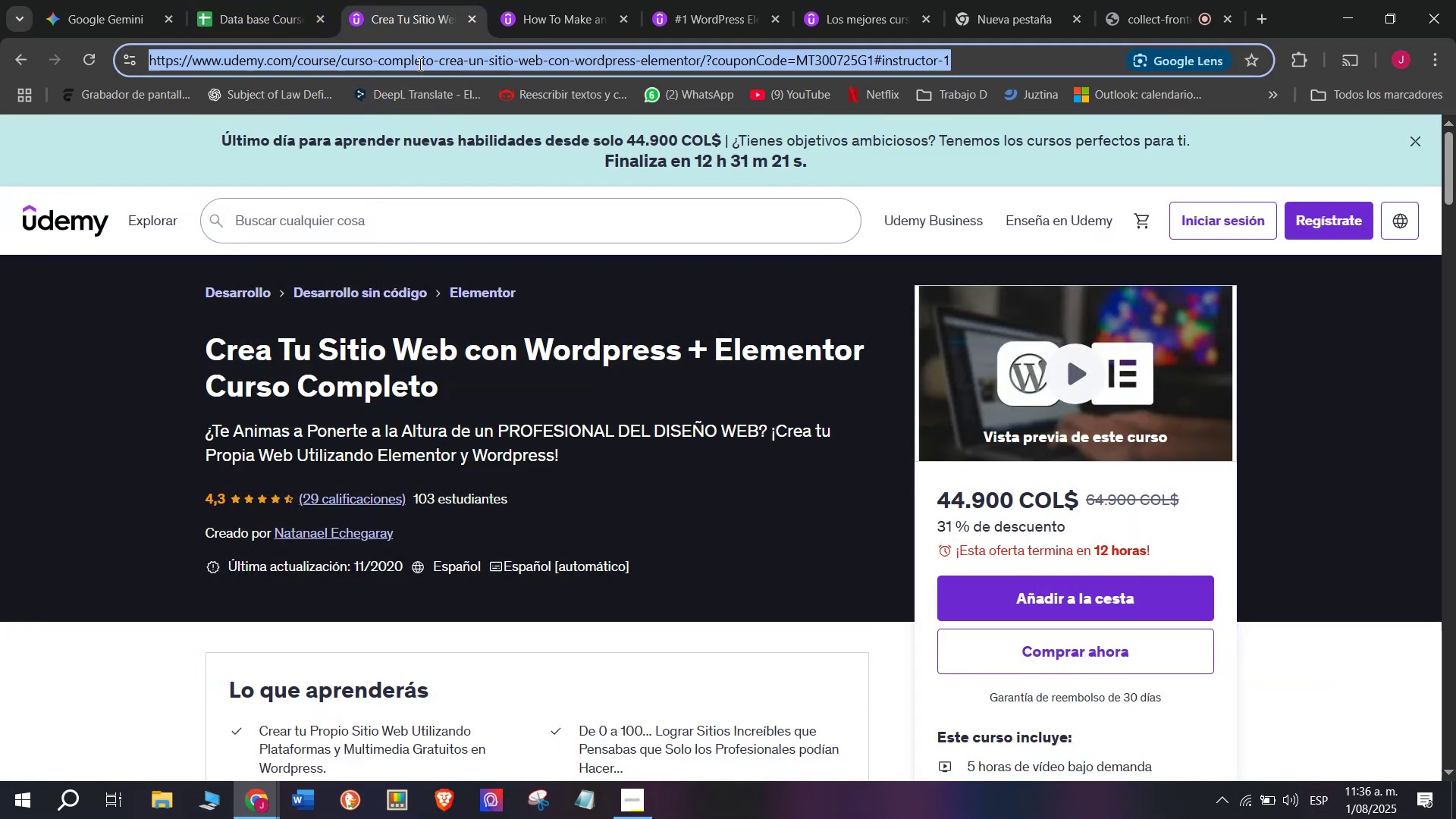 
triple_click([419, 64])
 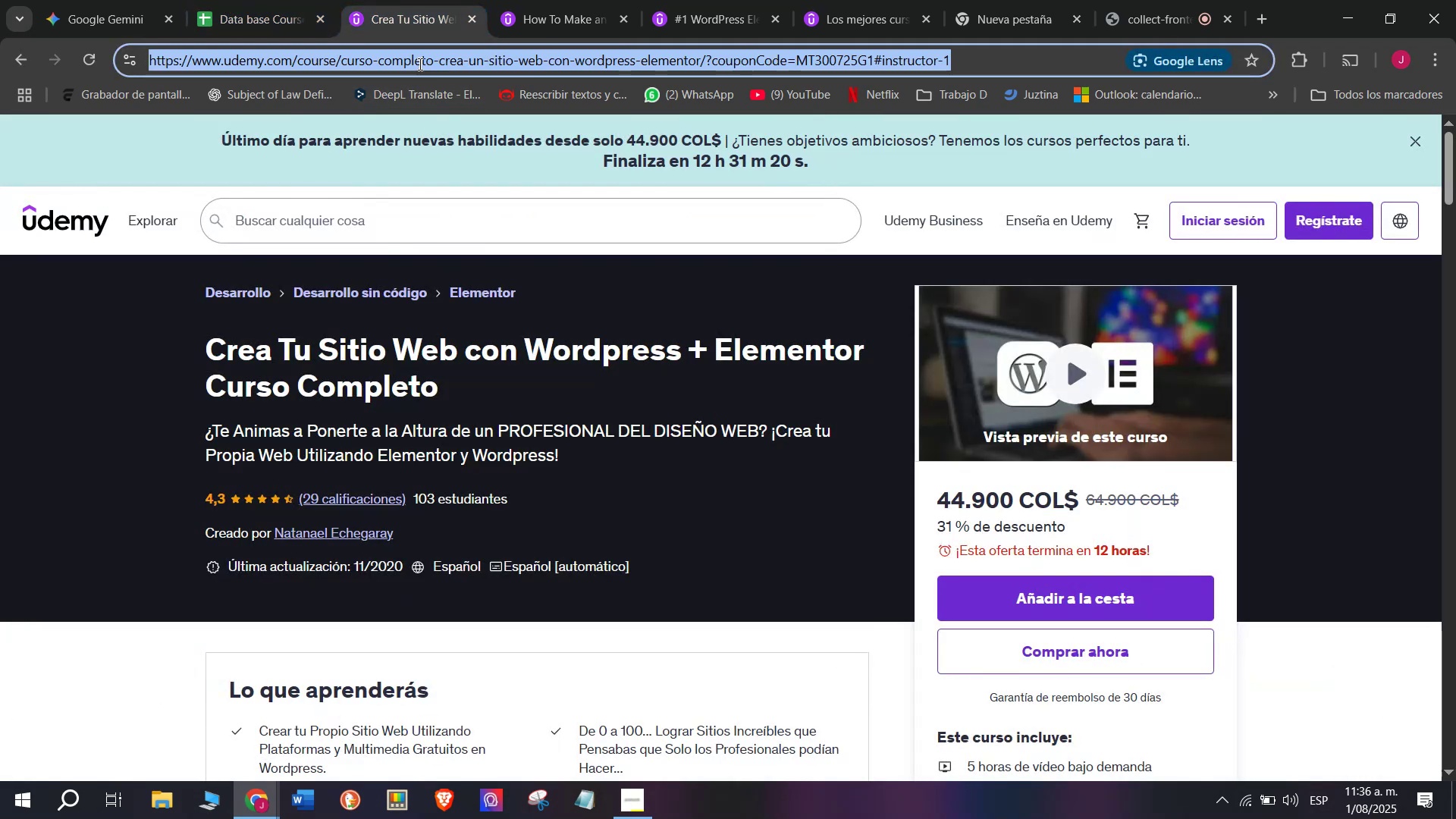 
key(Break)
 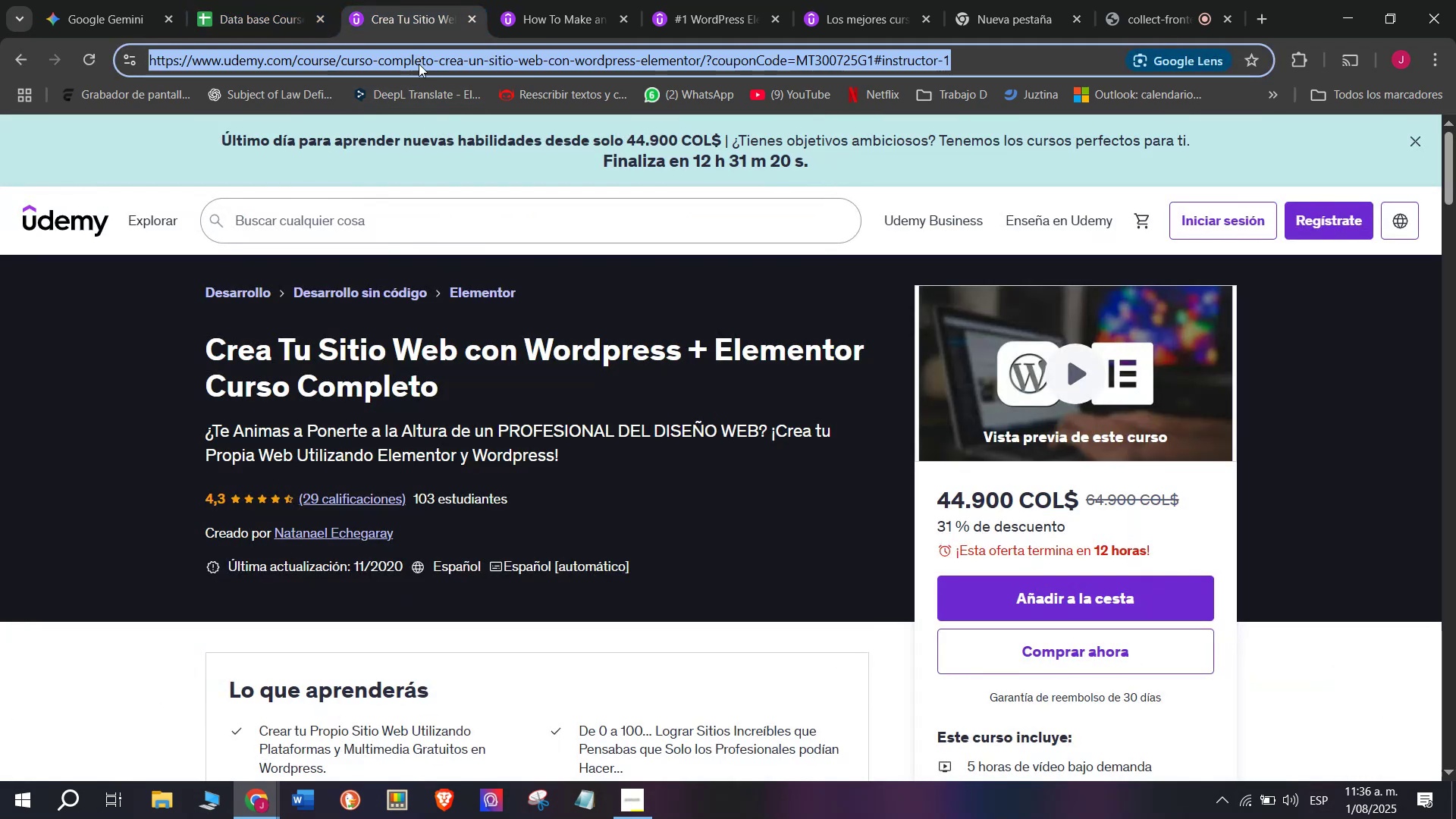 
key(Control+ControlLeft)
 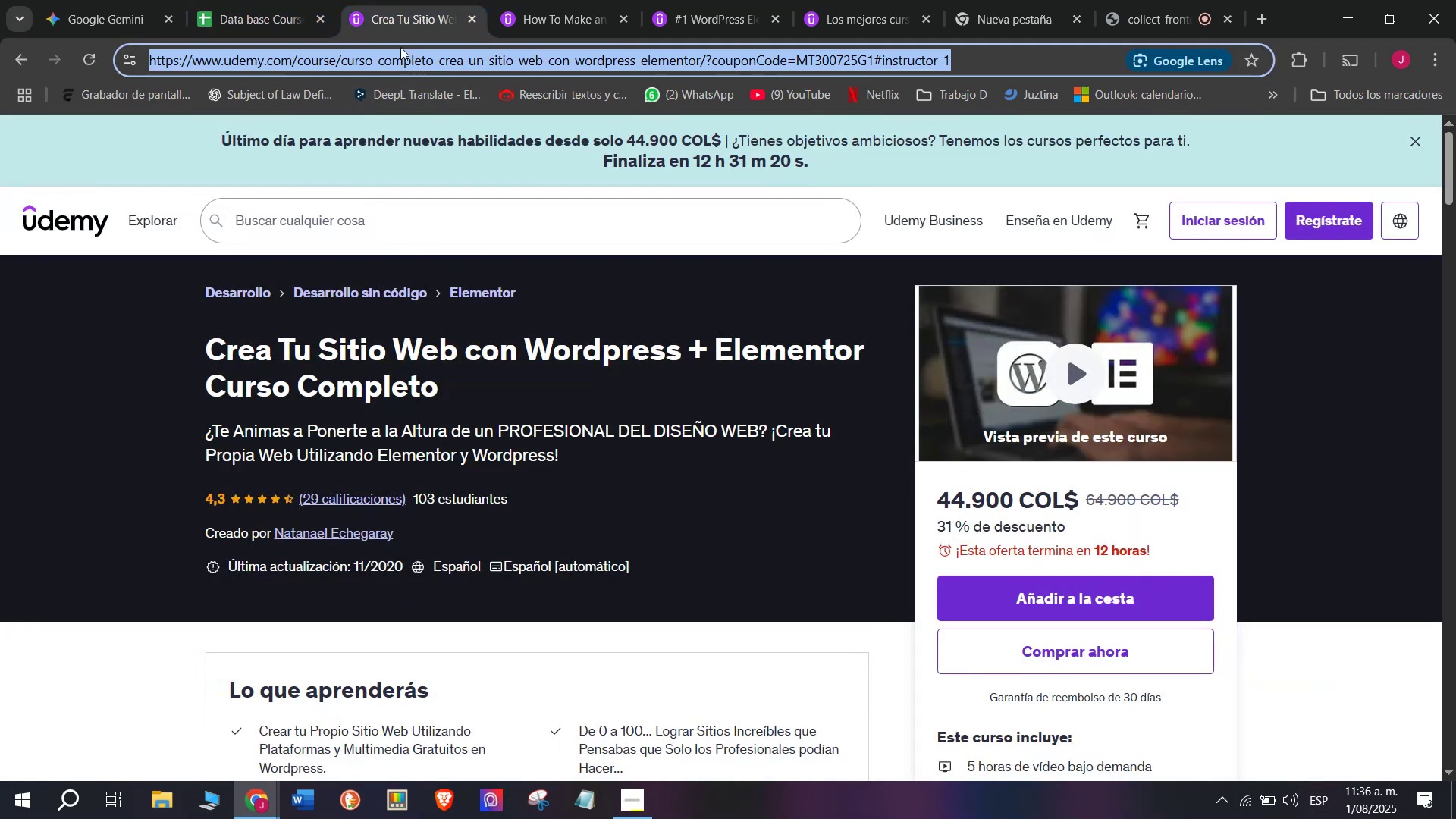 
key(Control+C)
 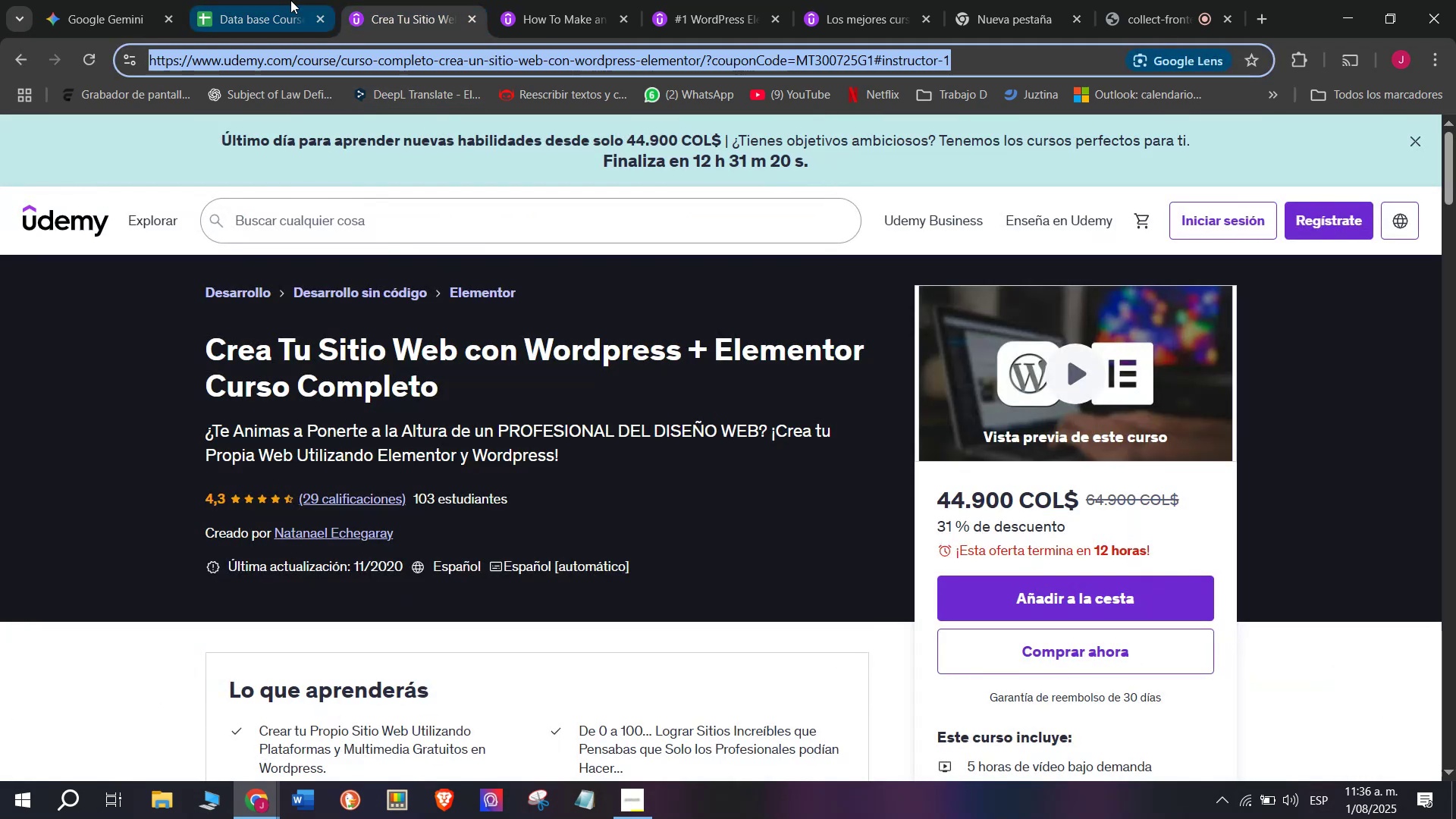 
triple_click([290, 0])
 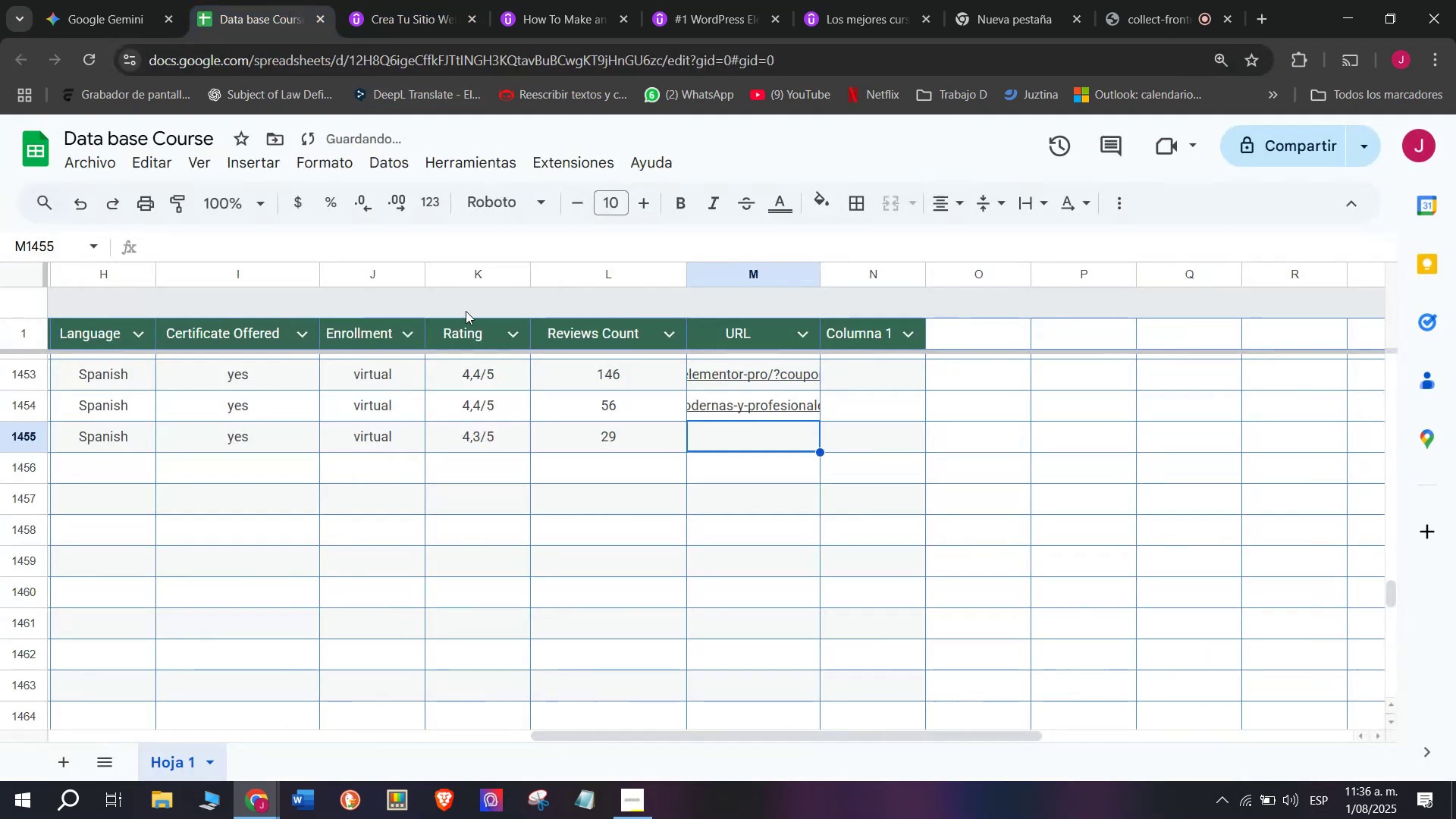 
key(Control+ControlLeft)
 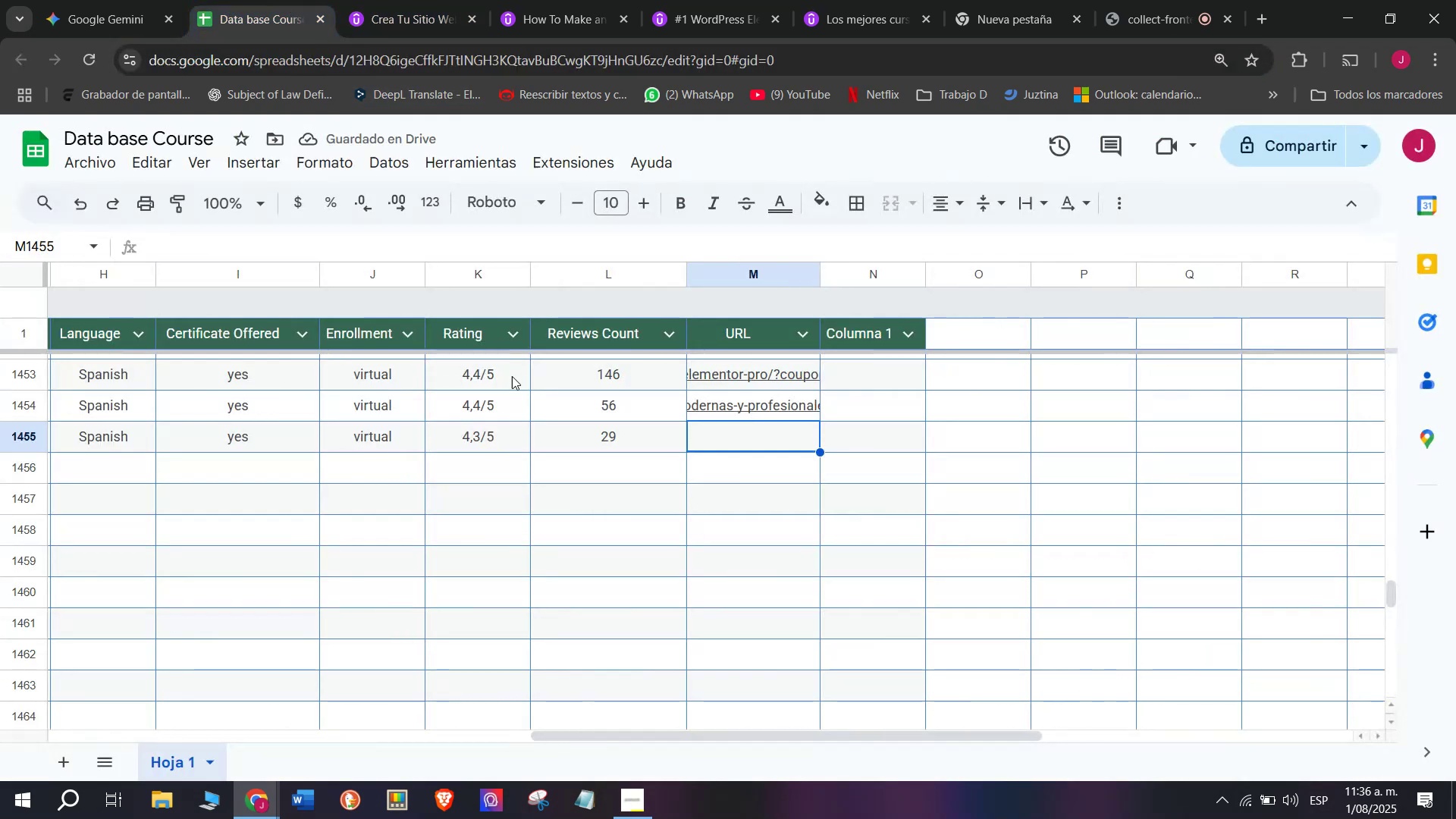 
key(Z)
 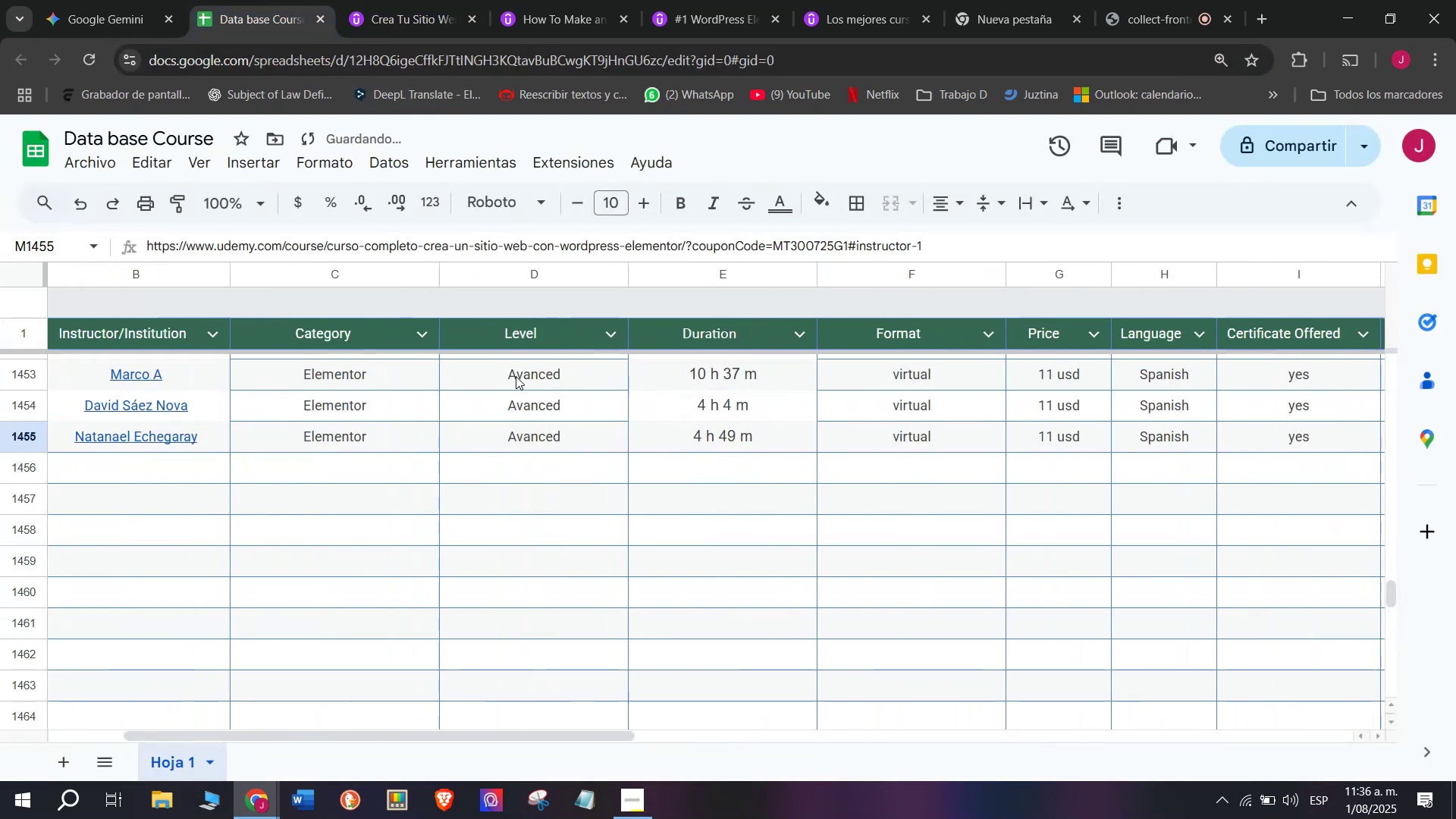 
key(Control+V)
 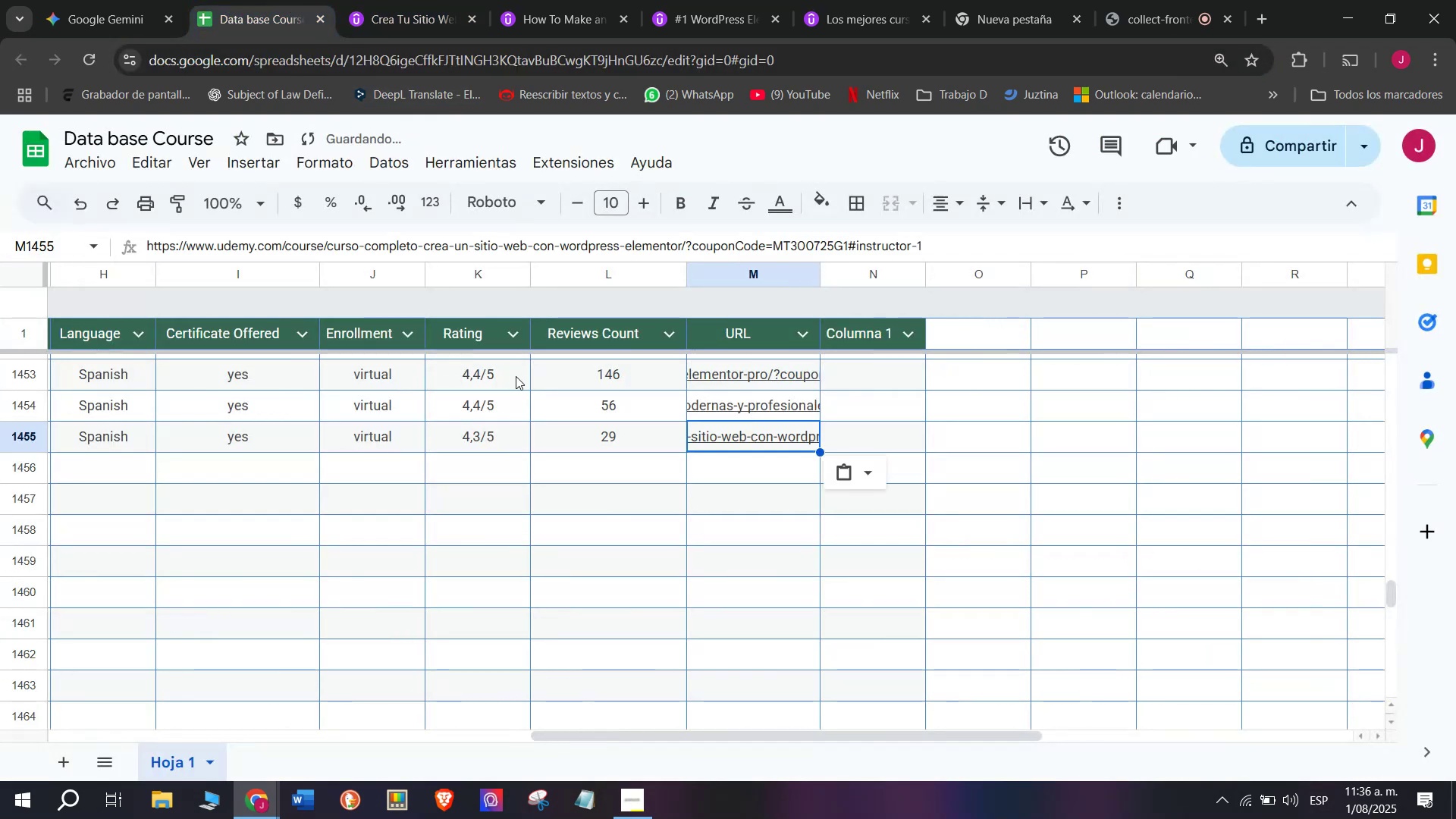 
scroll: coordinate [234, 433], scroll_direction: up, amount: 3.0
 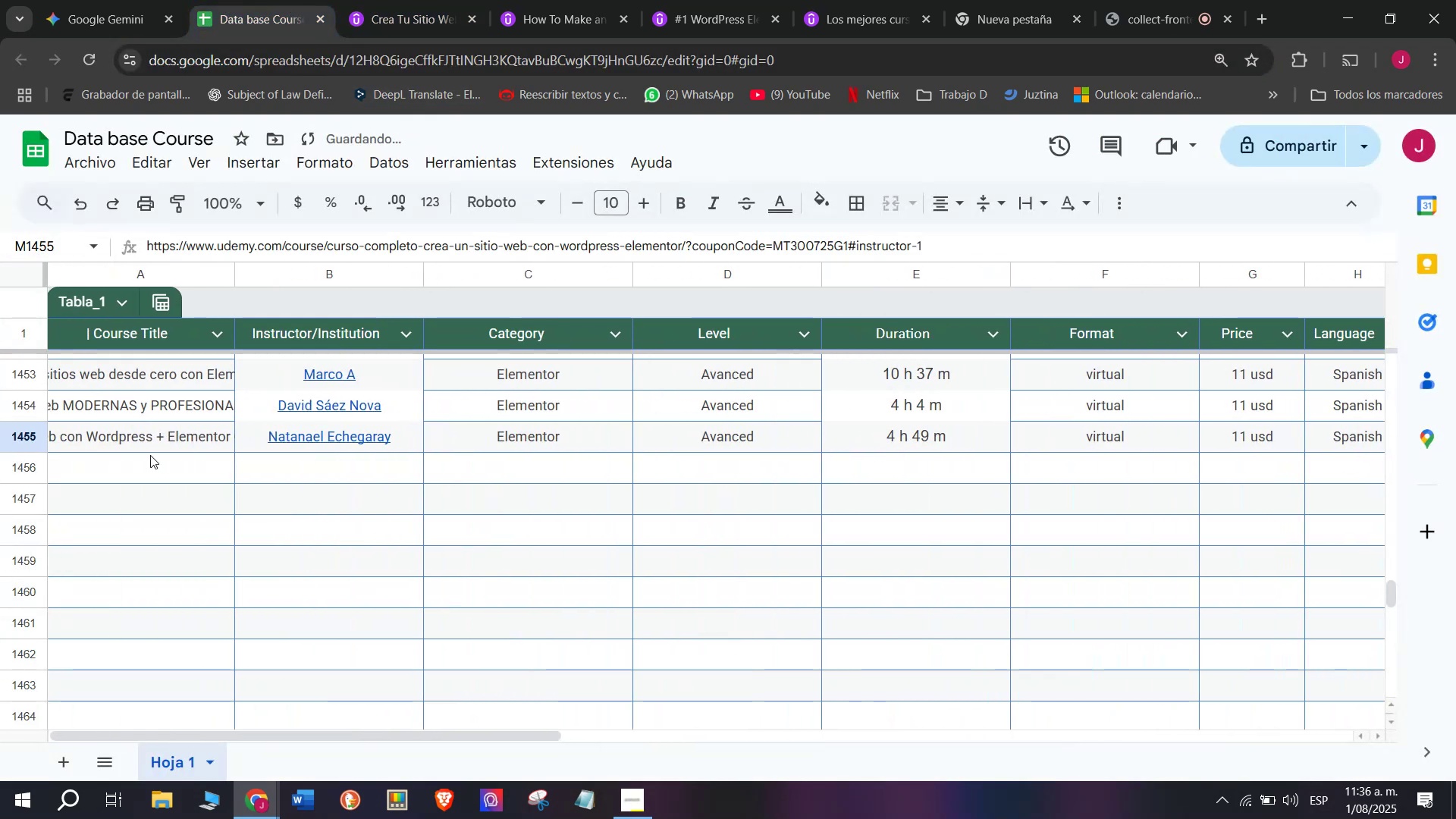 
left_click([150, 455])
 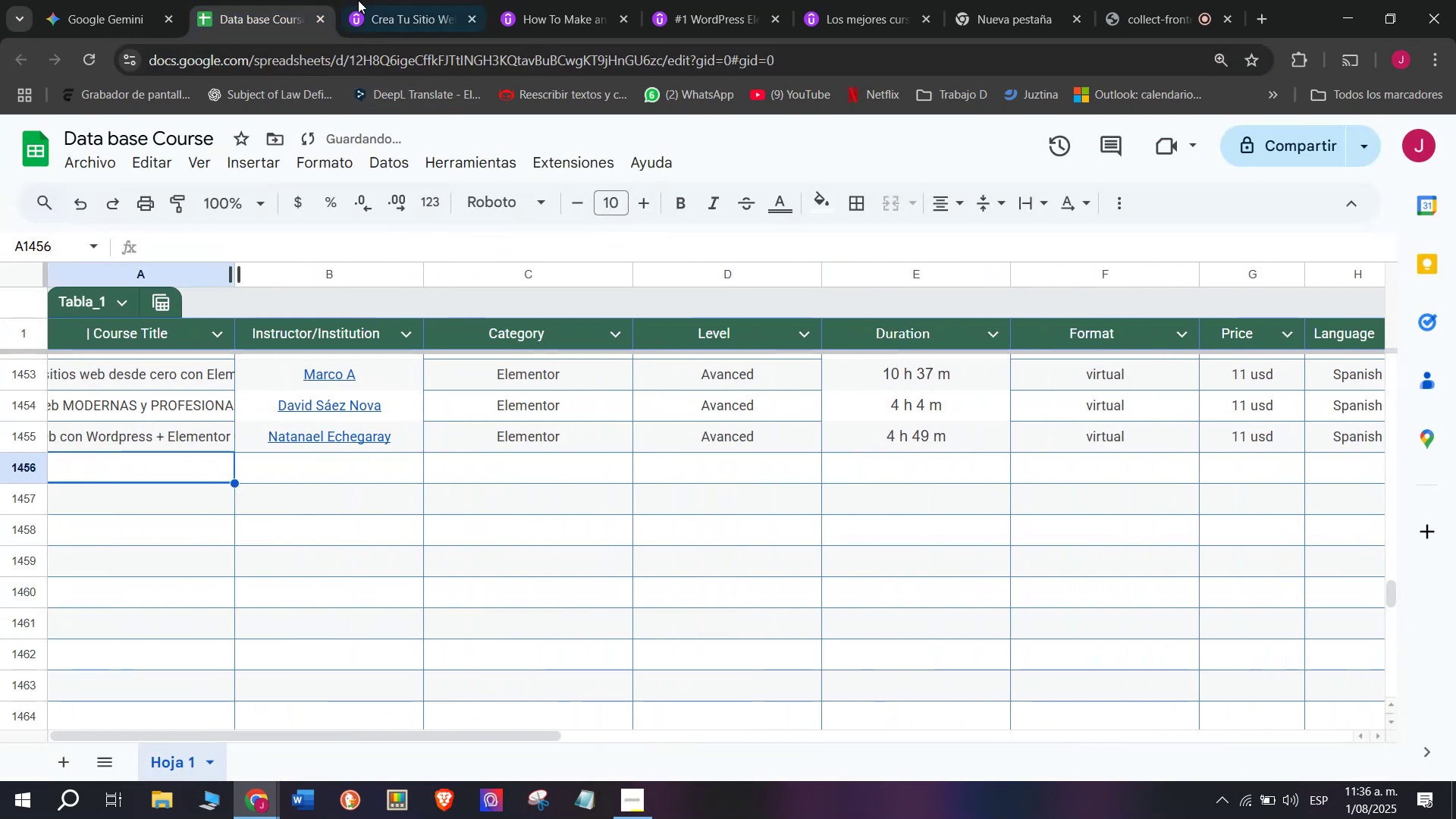 
left_click([395, 0])
 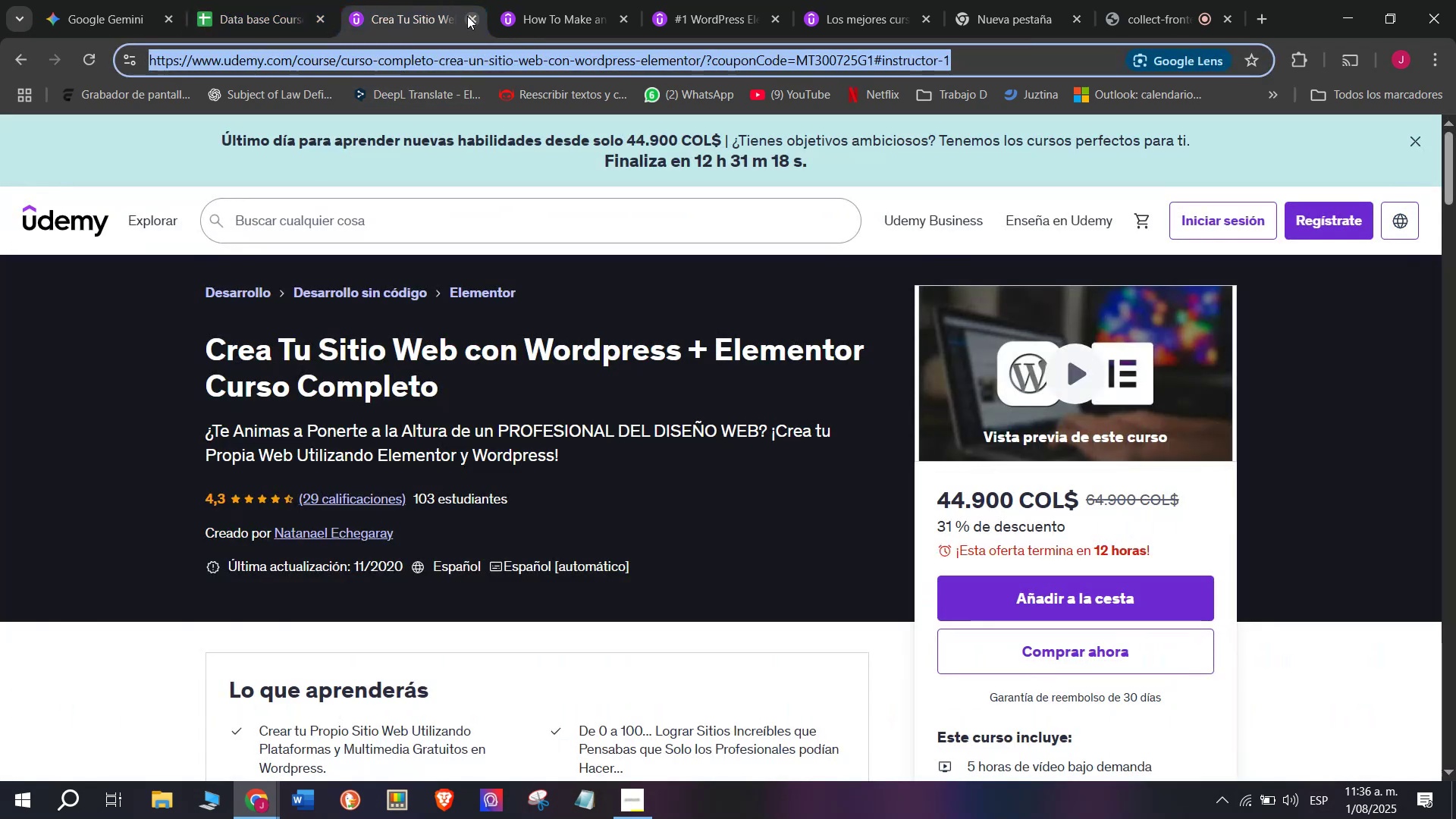 
left_click([467, 16])
 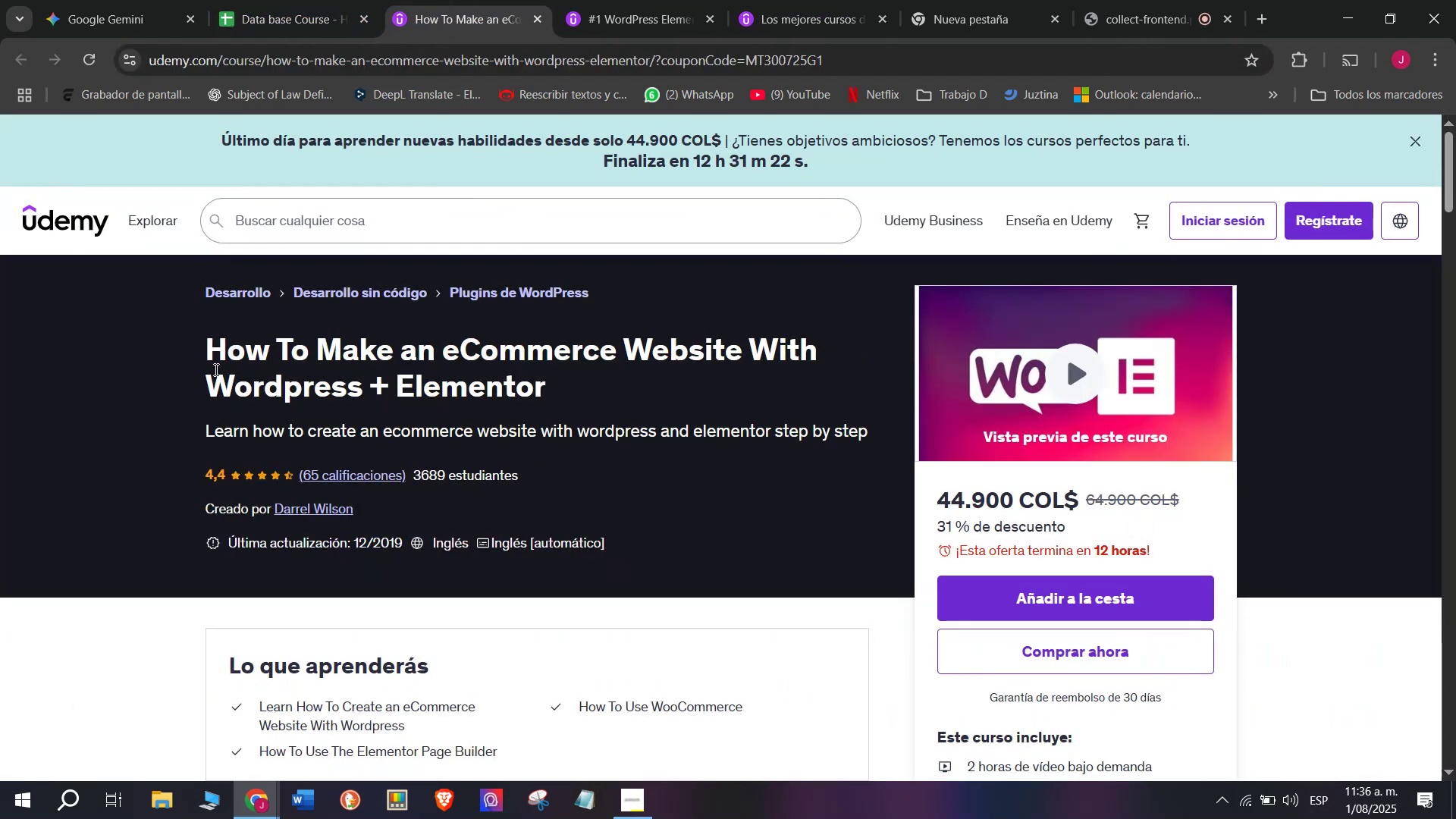 
left_click_drag(start_coordinate=[196, 333], to_coordinate=[595, 377])
 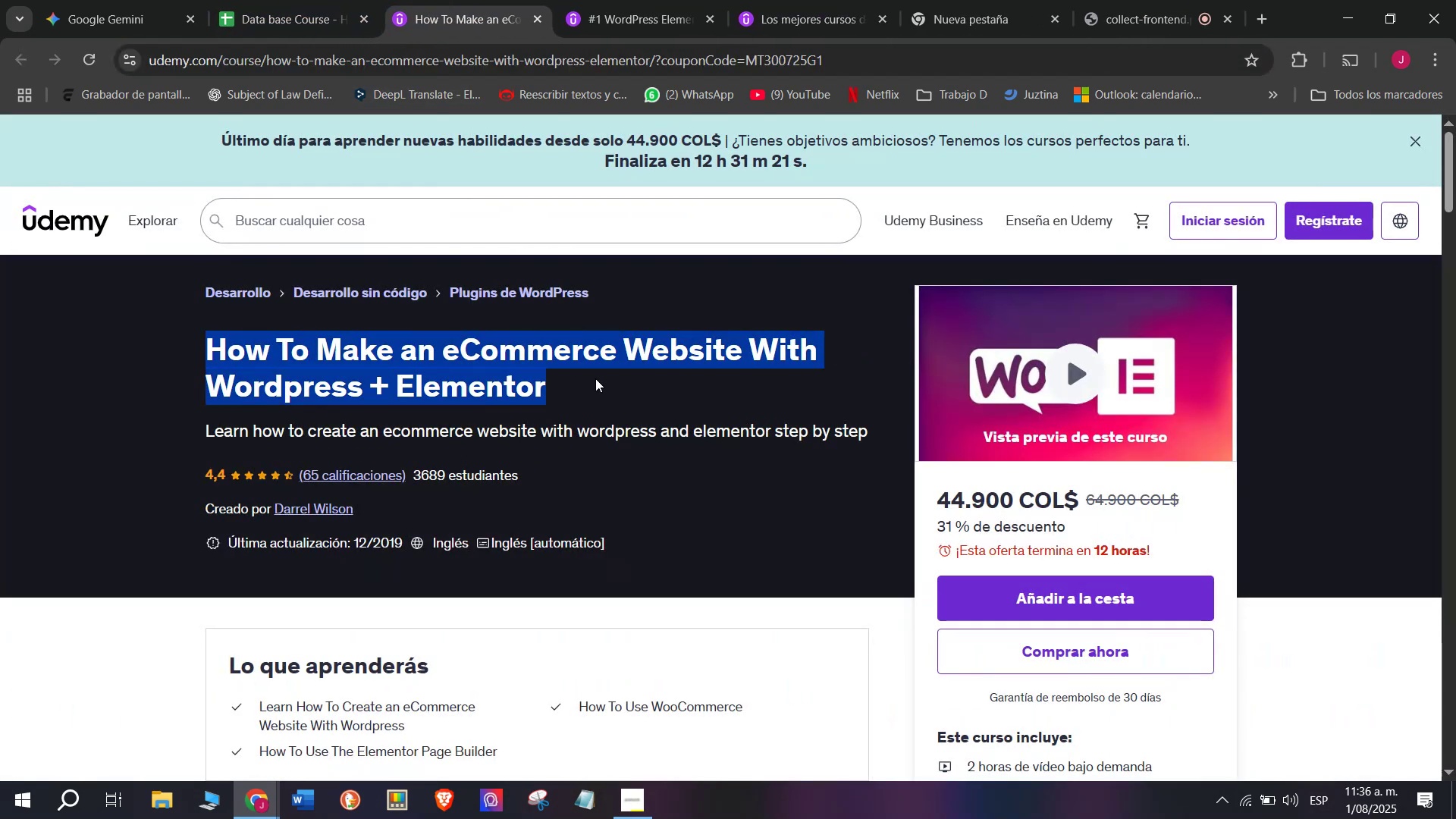 
key(Break)
 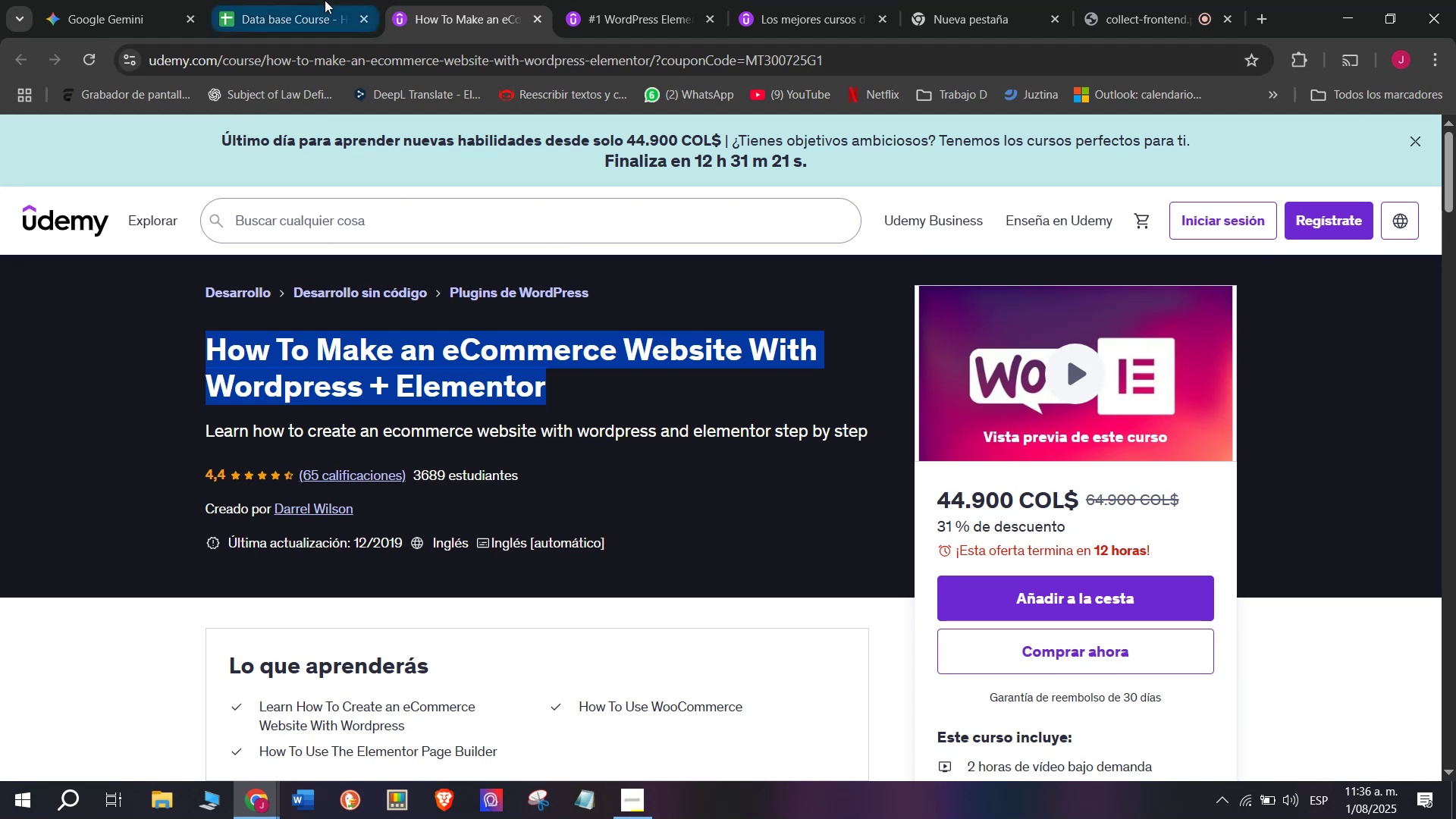 
key(Control+ControlLeft)
 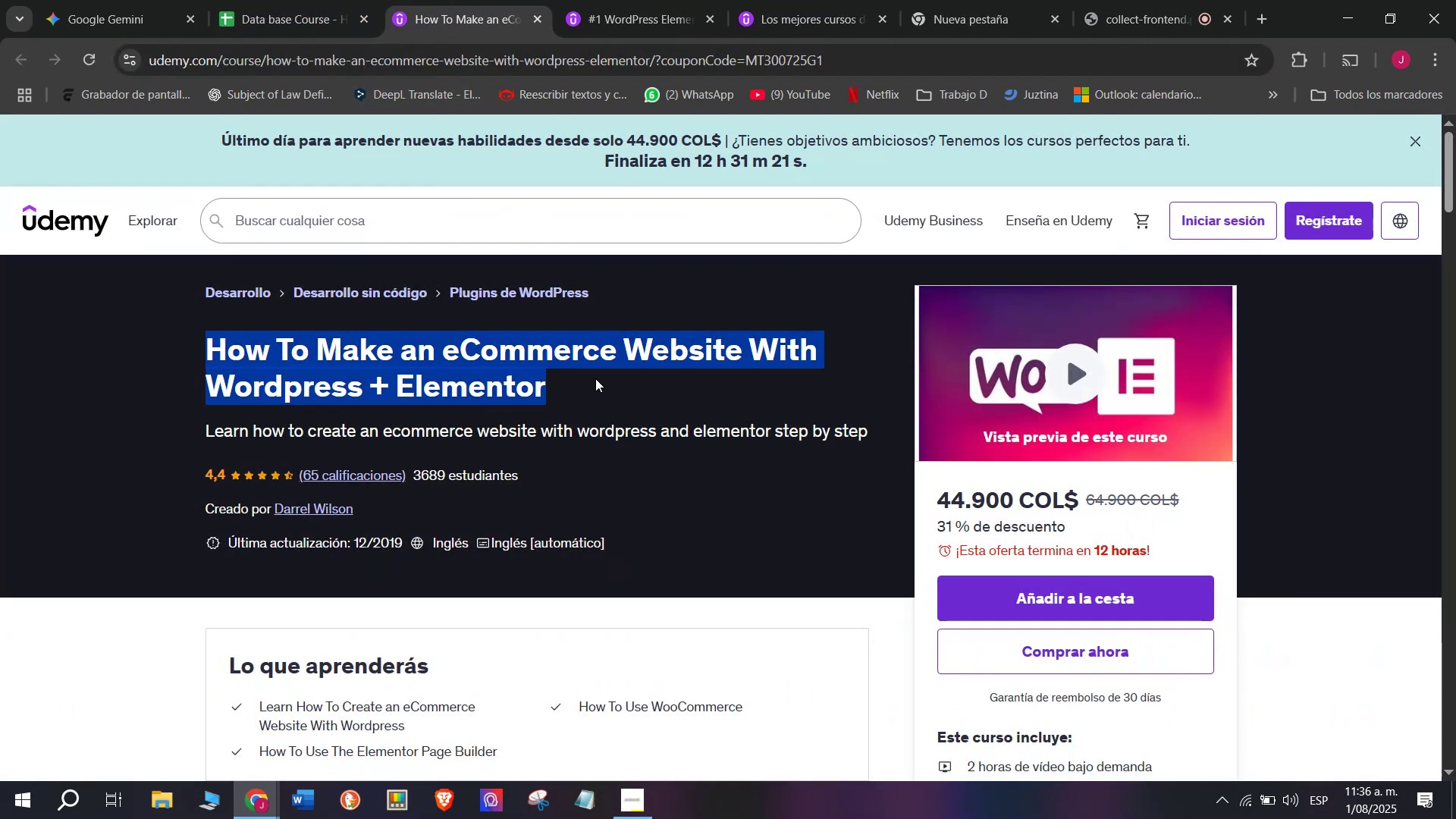 
key(Control+C)
 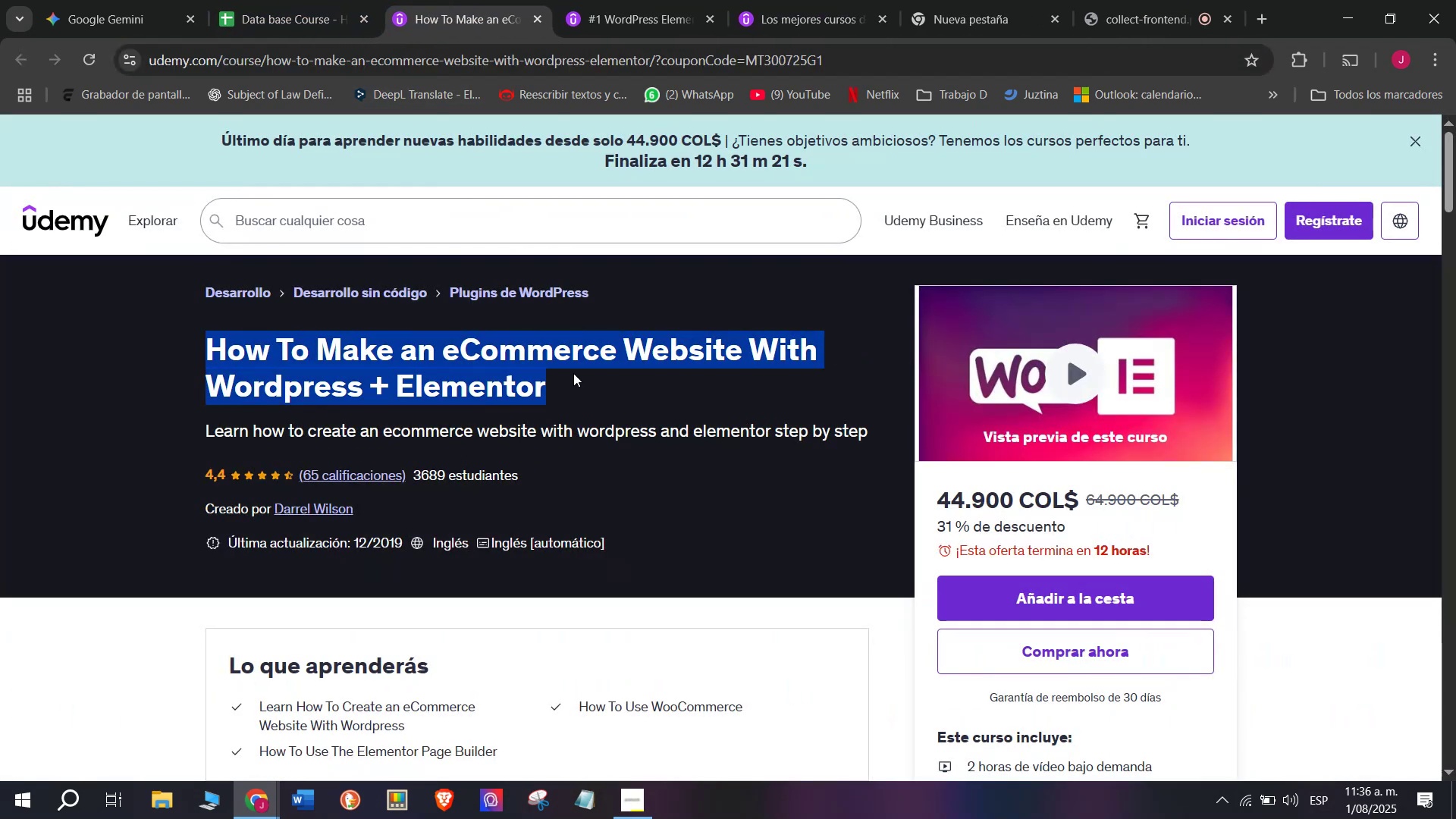 
key(Break)
 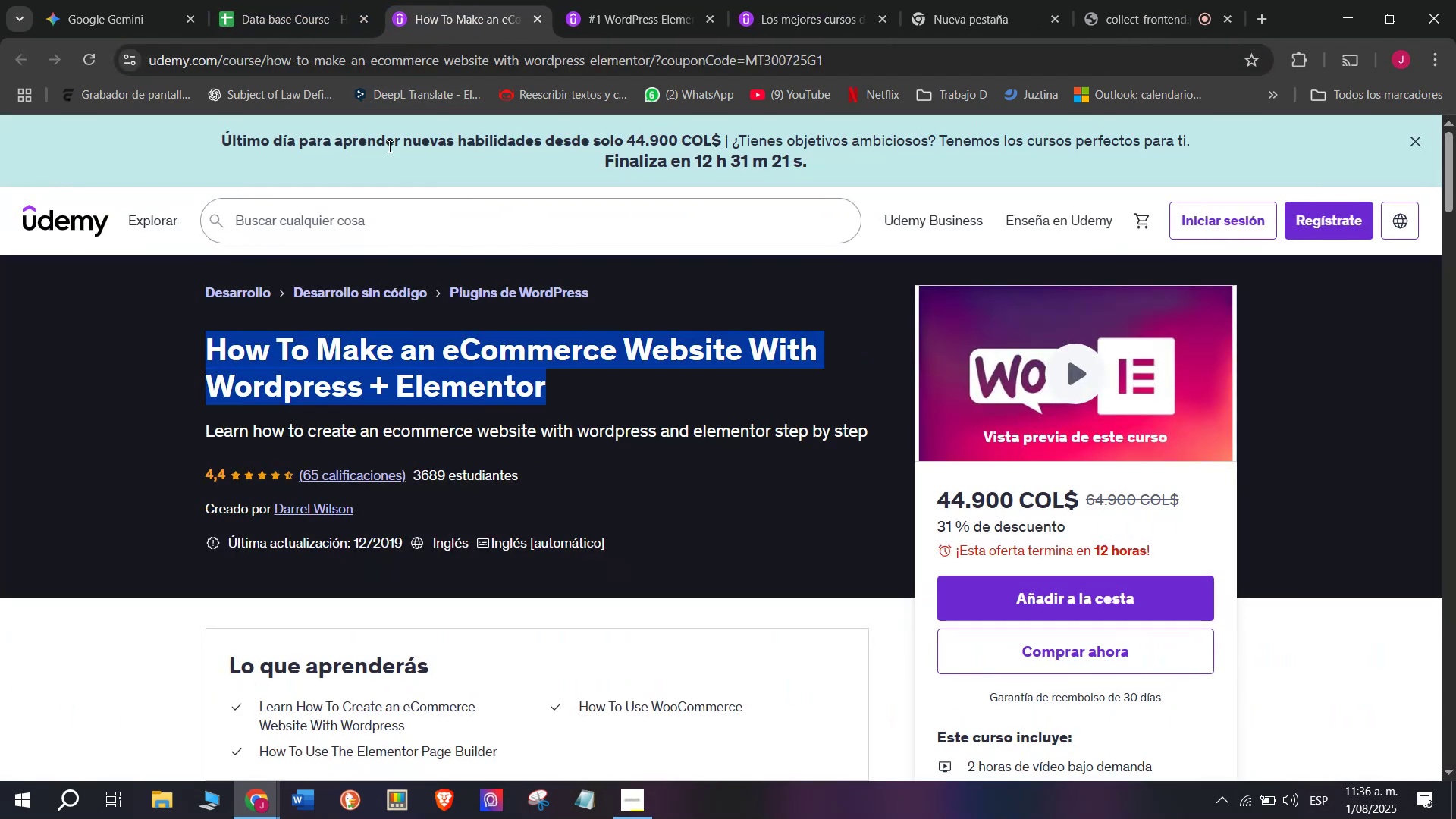 
key(Control+ControlLeft)
 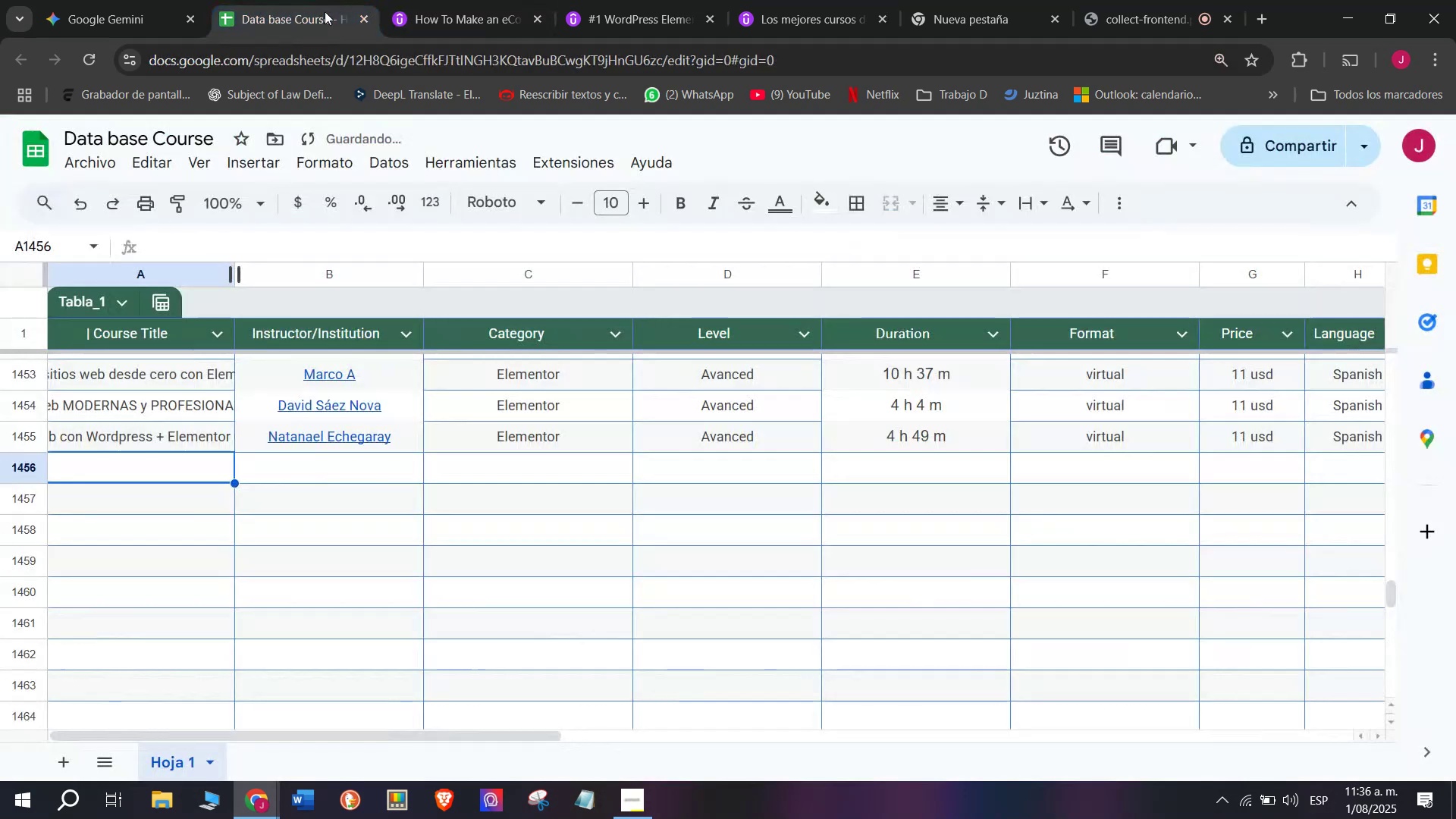 
key(Control+C)
 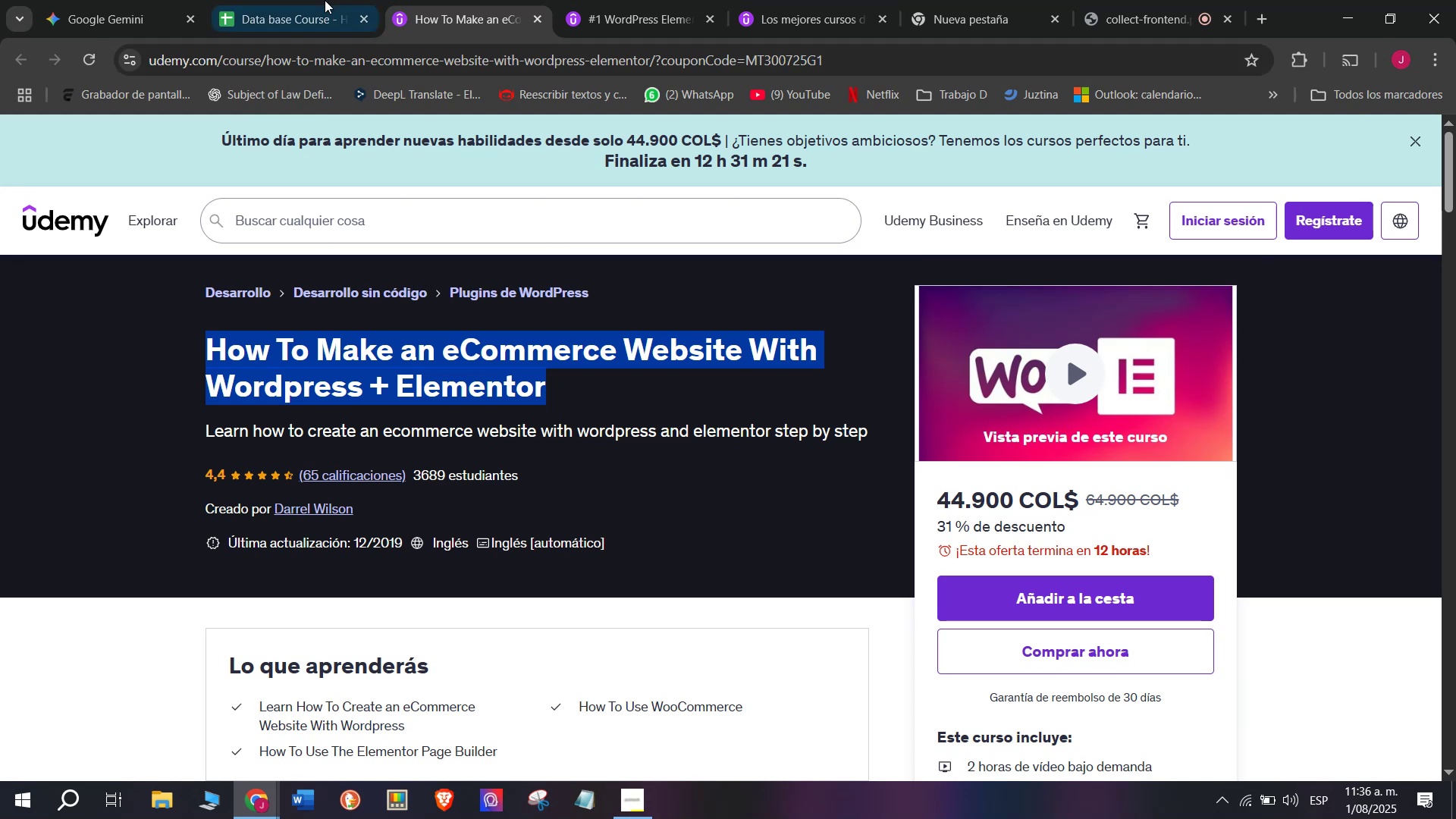 
left_click([325, 0])
 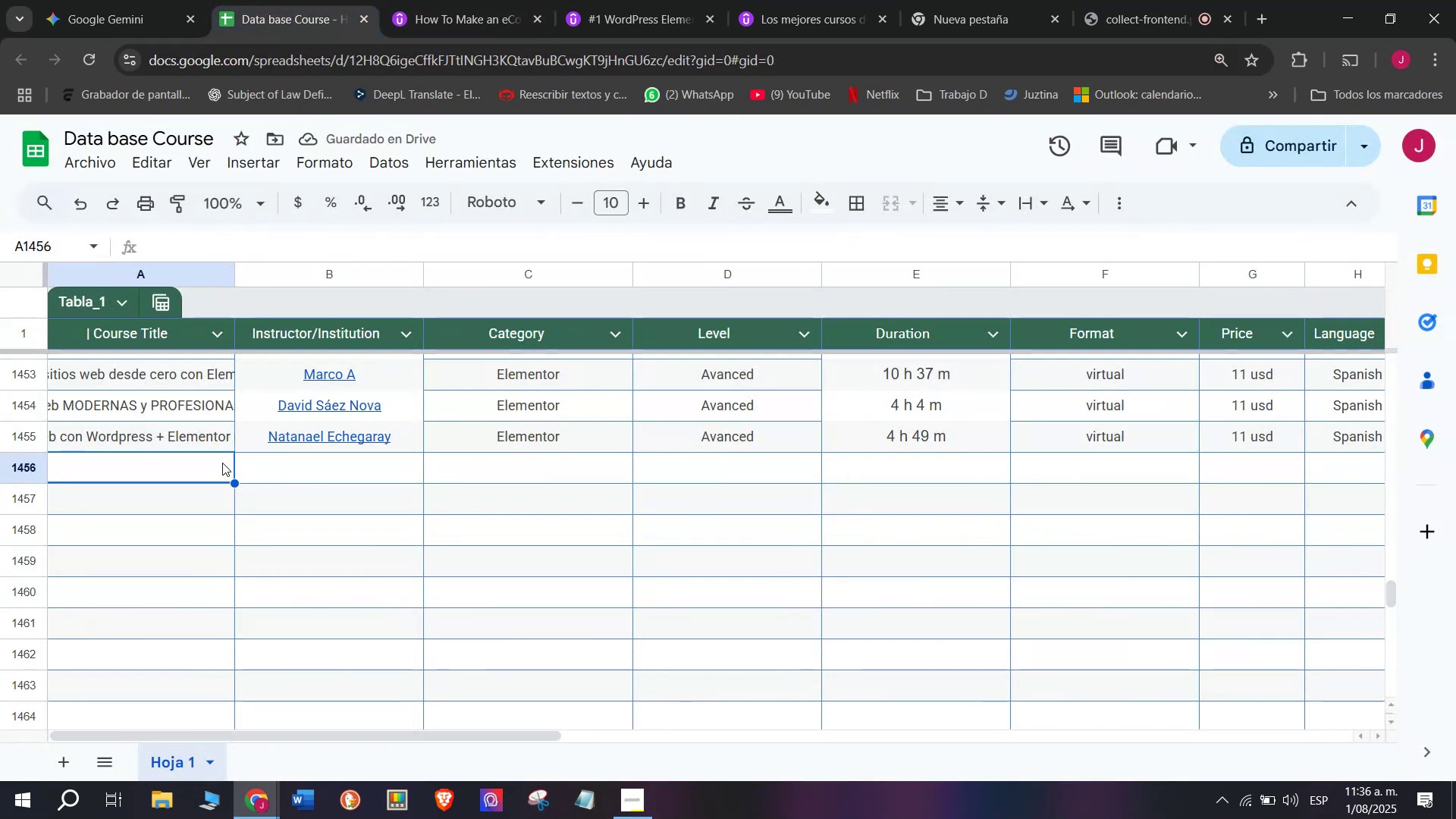 
double_click([220, 463])
 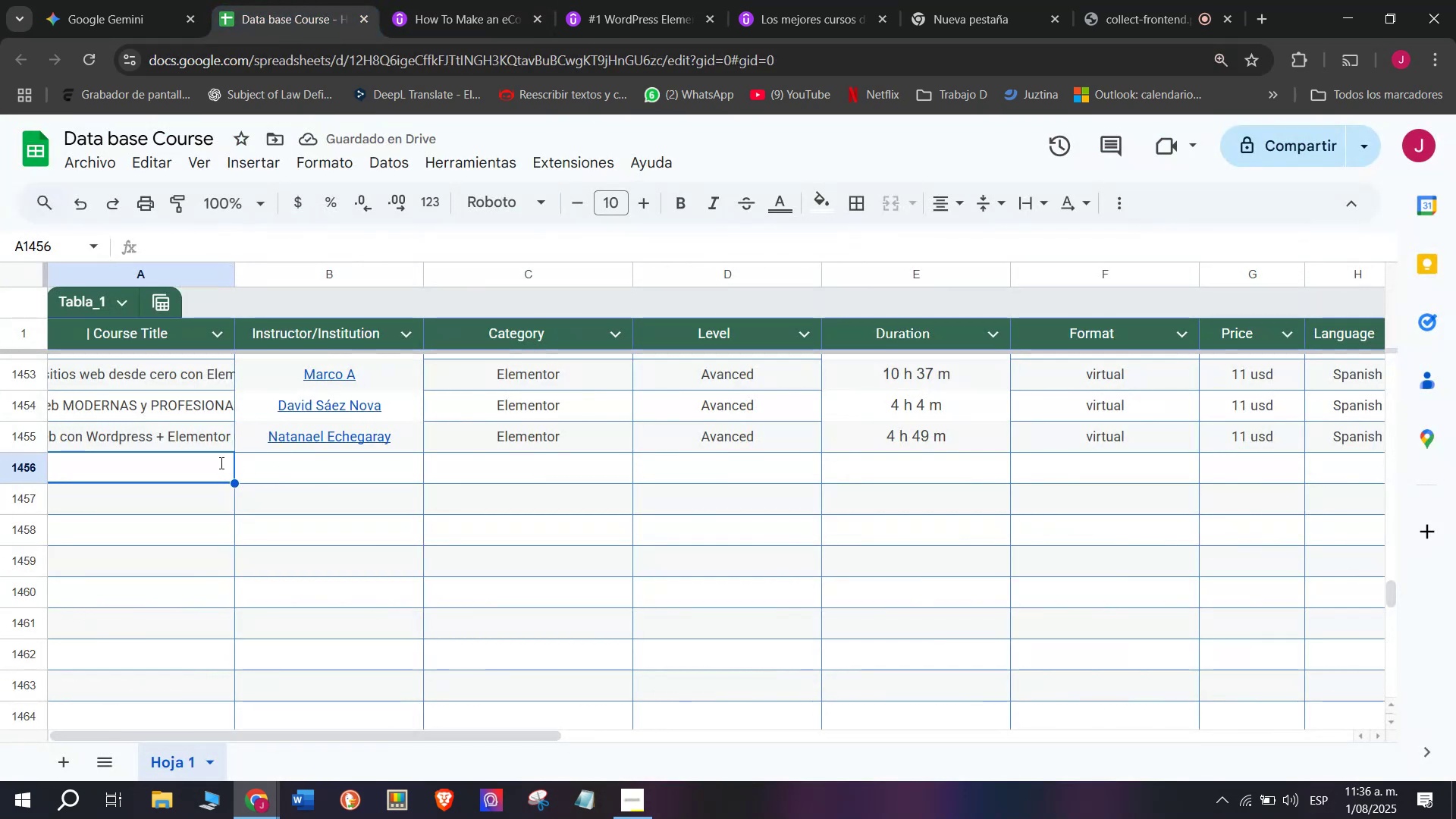 
key(Control+ControlLeft)
 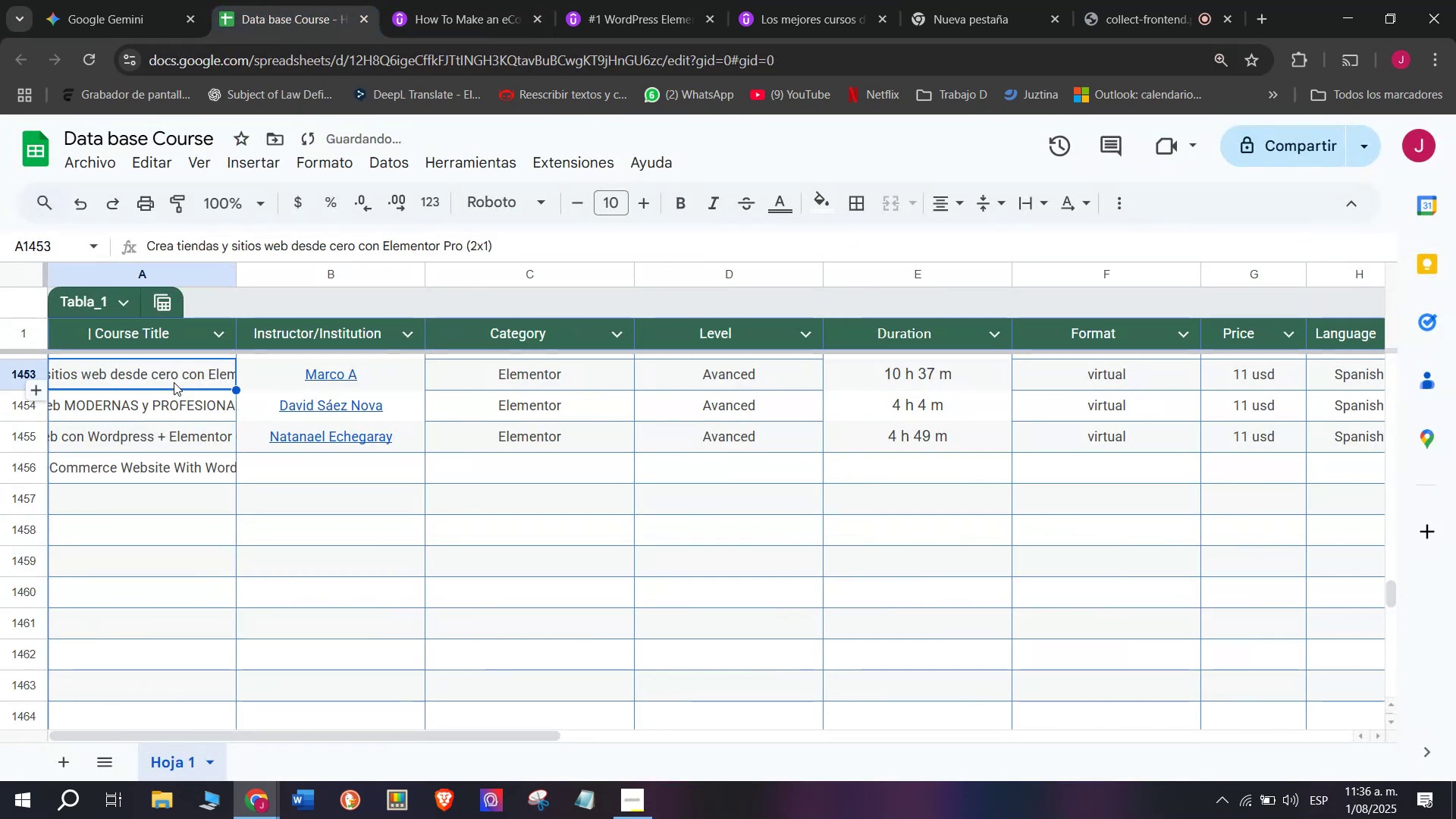 
key(Z)
 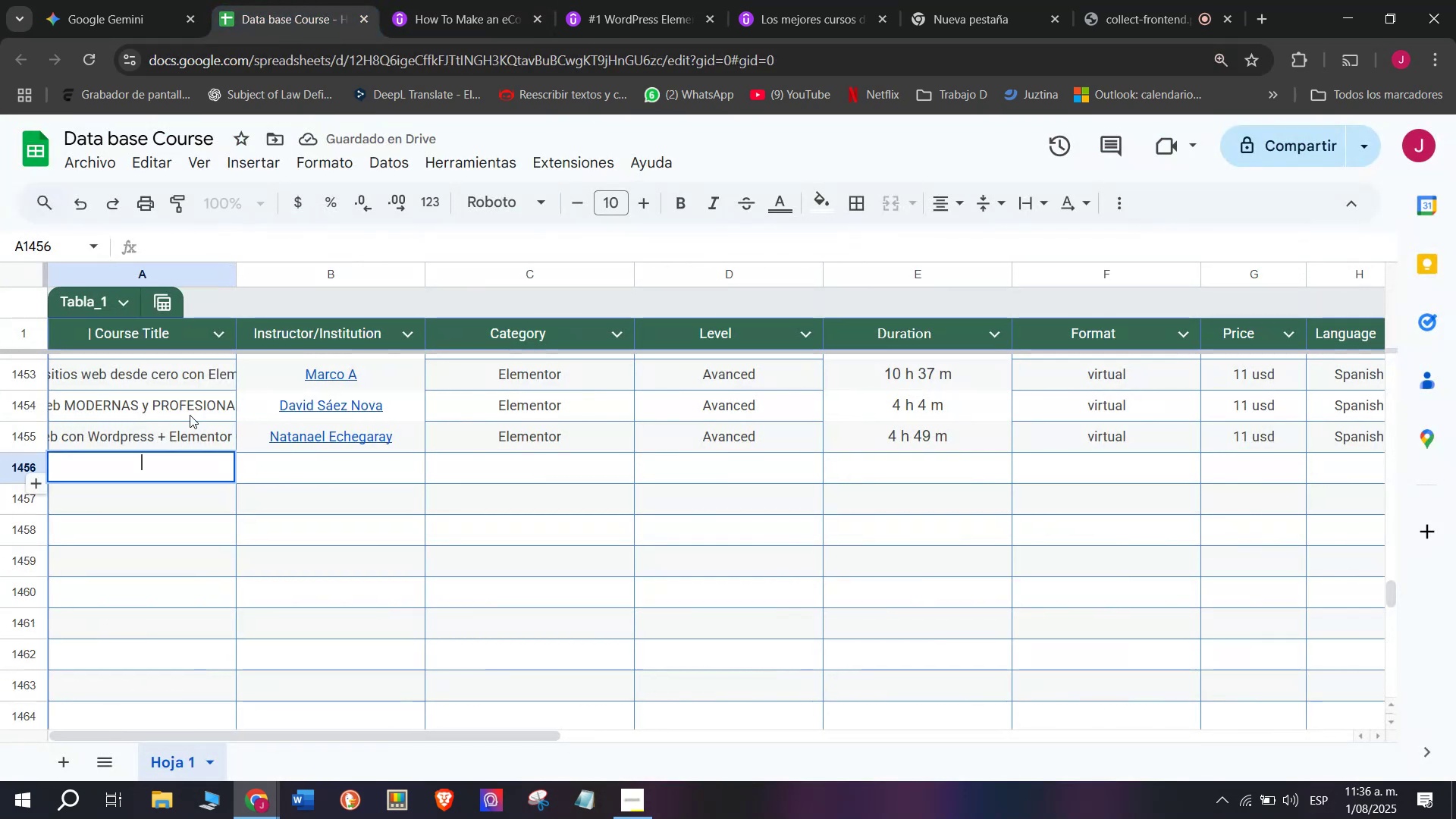 
key(Control+V)
 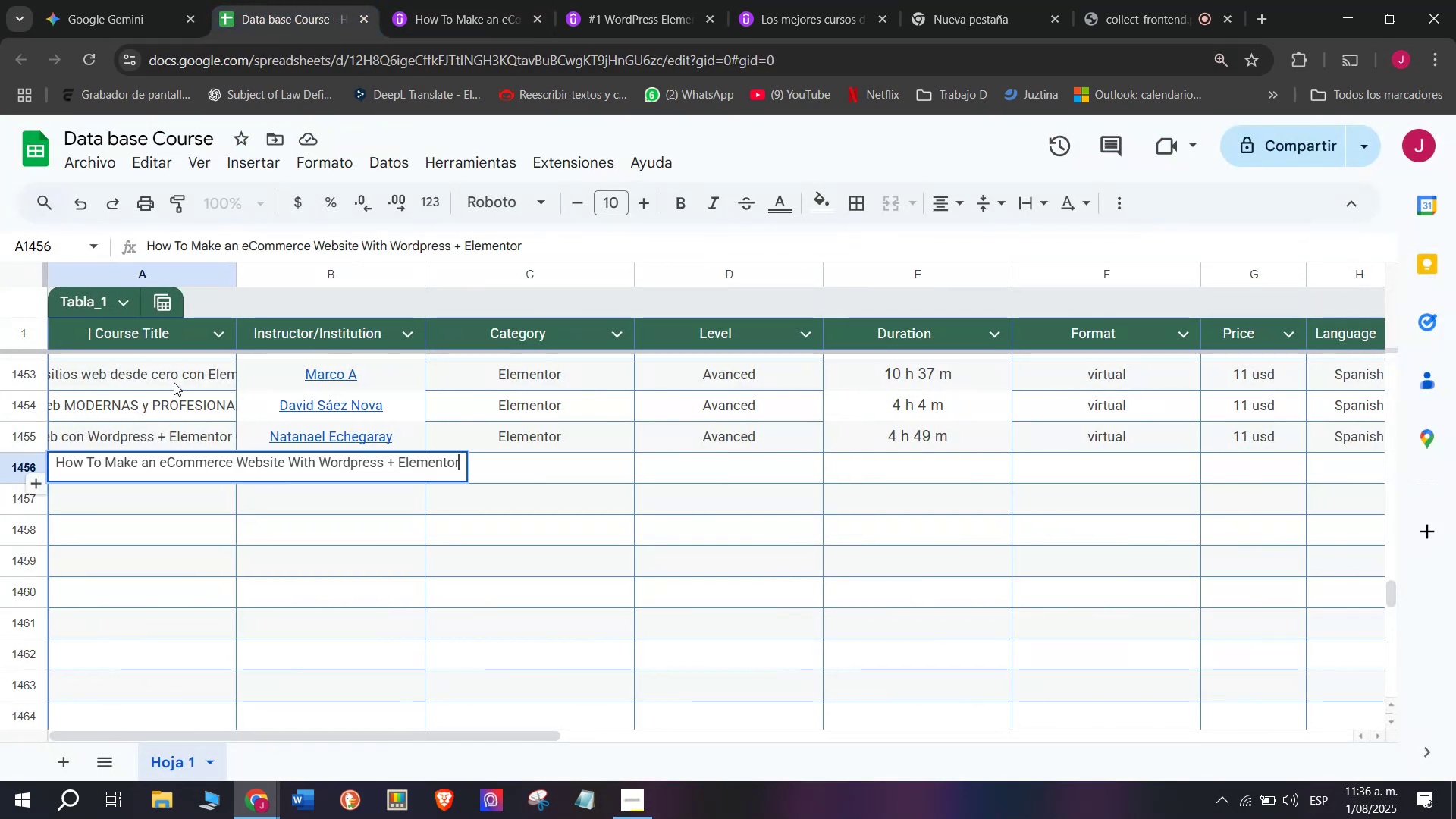 
triple_click([174, 382])
 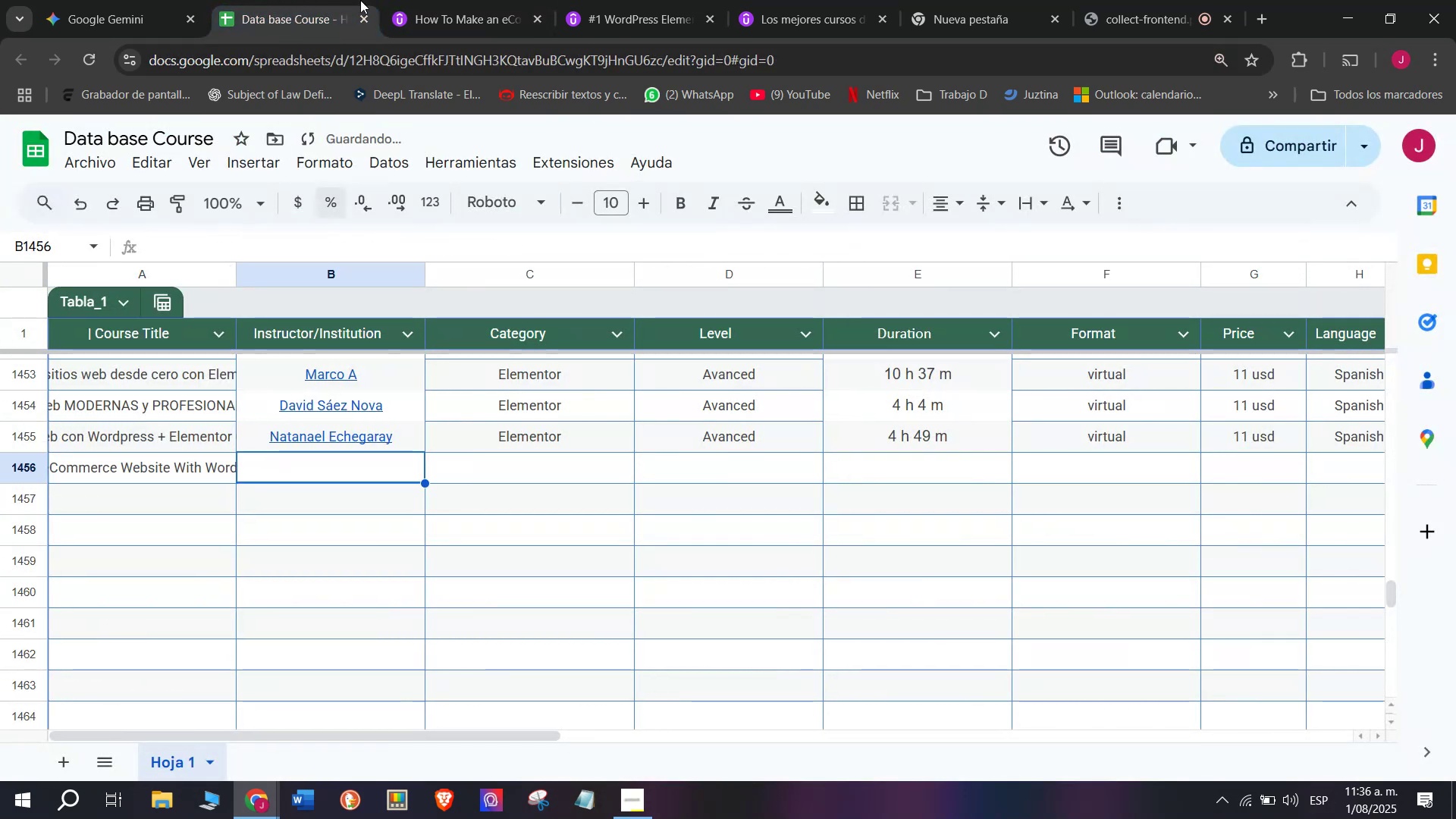 
left_click([463, 0])
 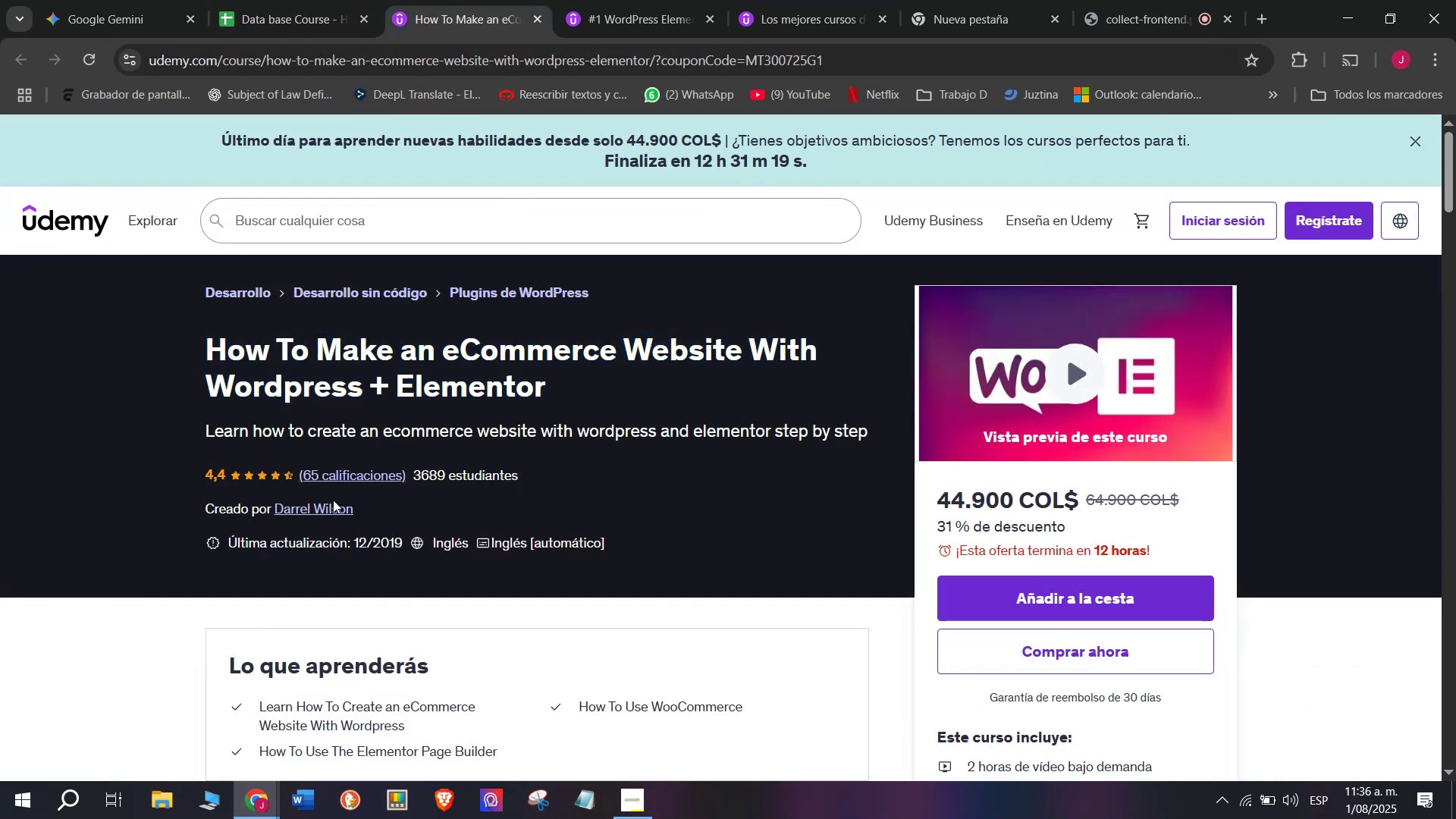 
double_click([333, 502])
 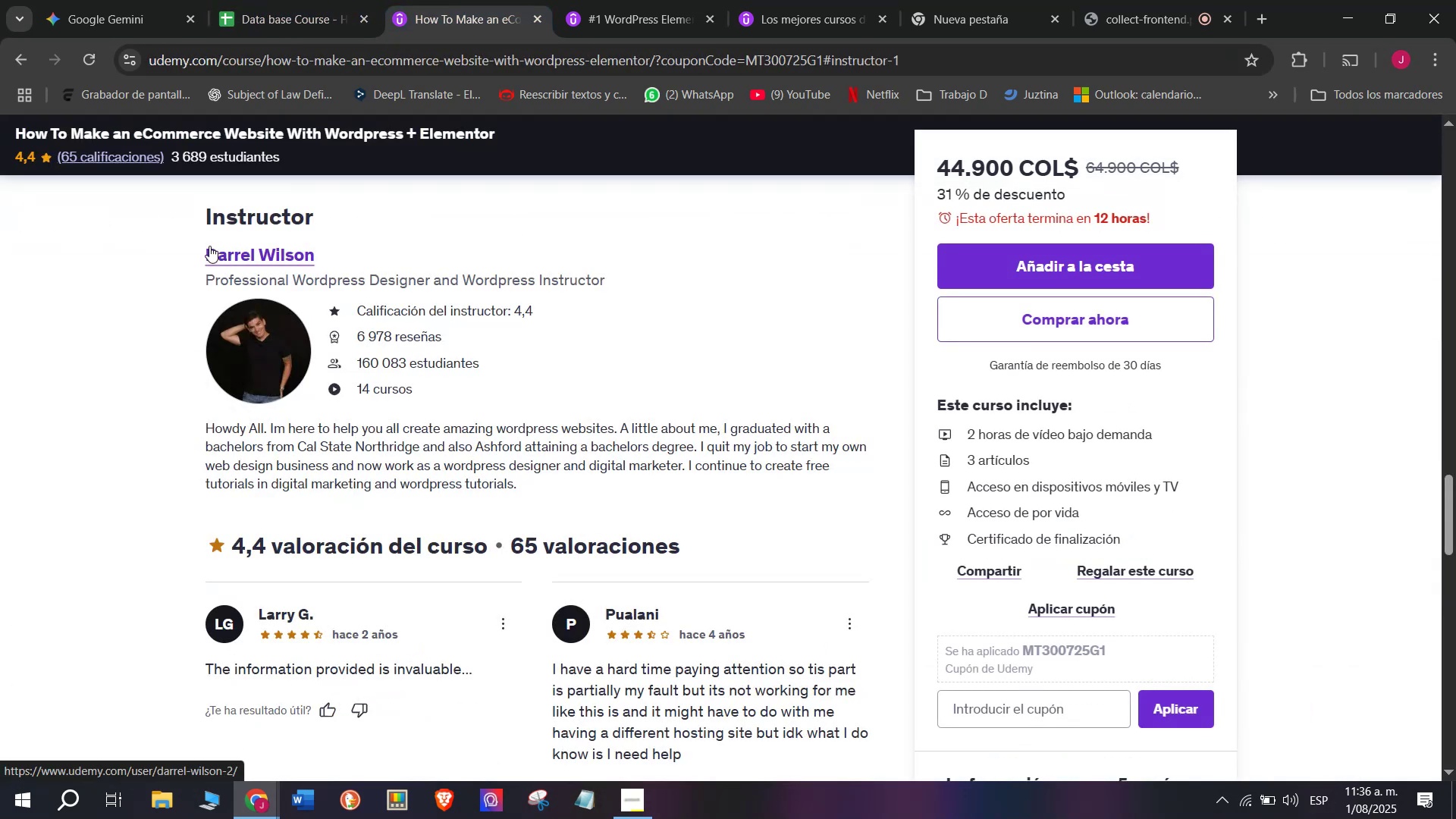 
left_click_drag(start_coordinate=[192, 248], to_coordinate=[391, 244])
 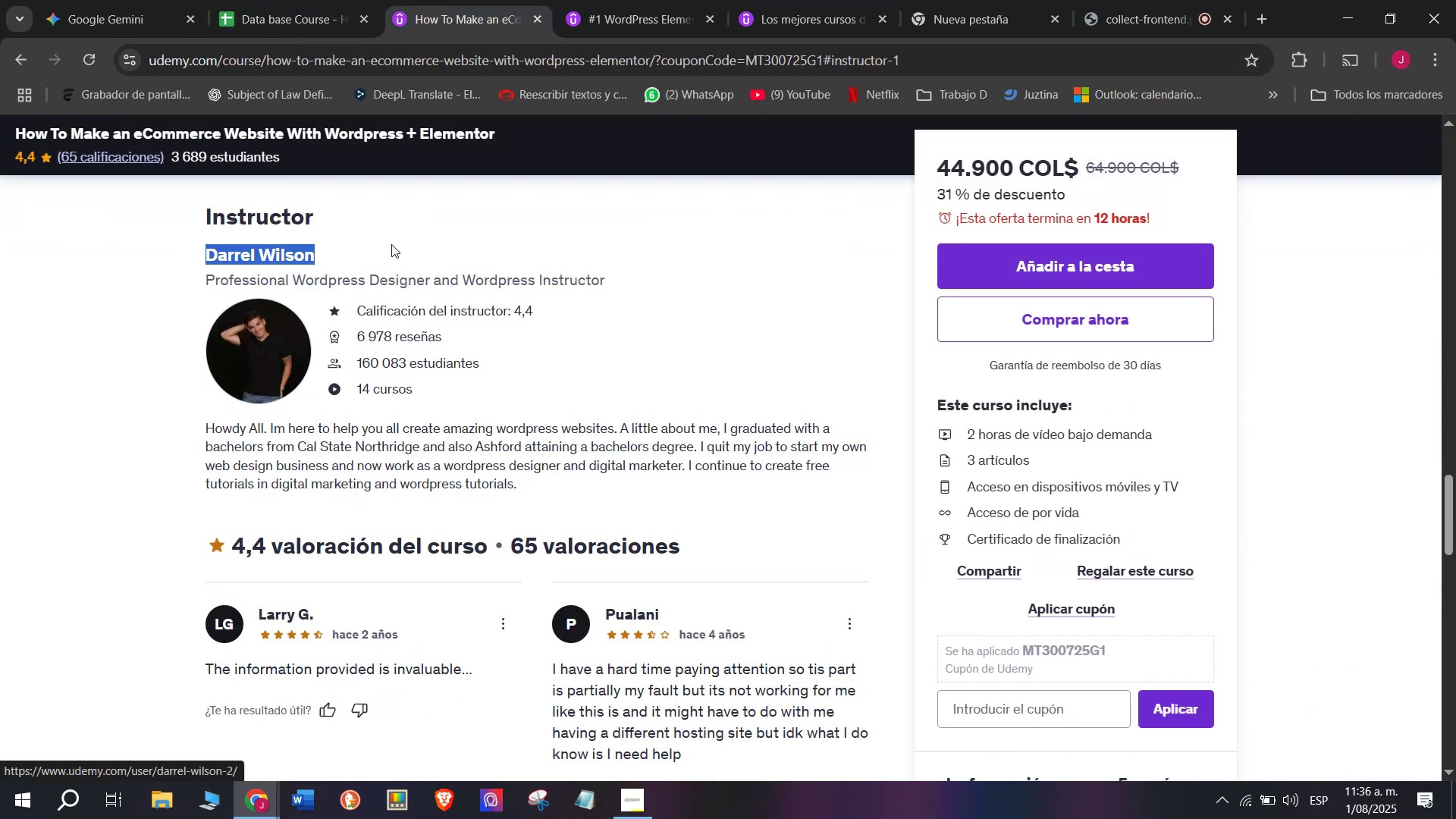 
key(Control+ControlLeft)
 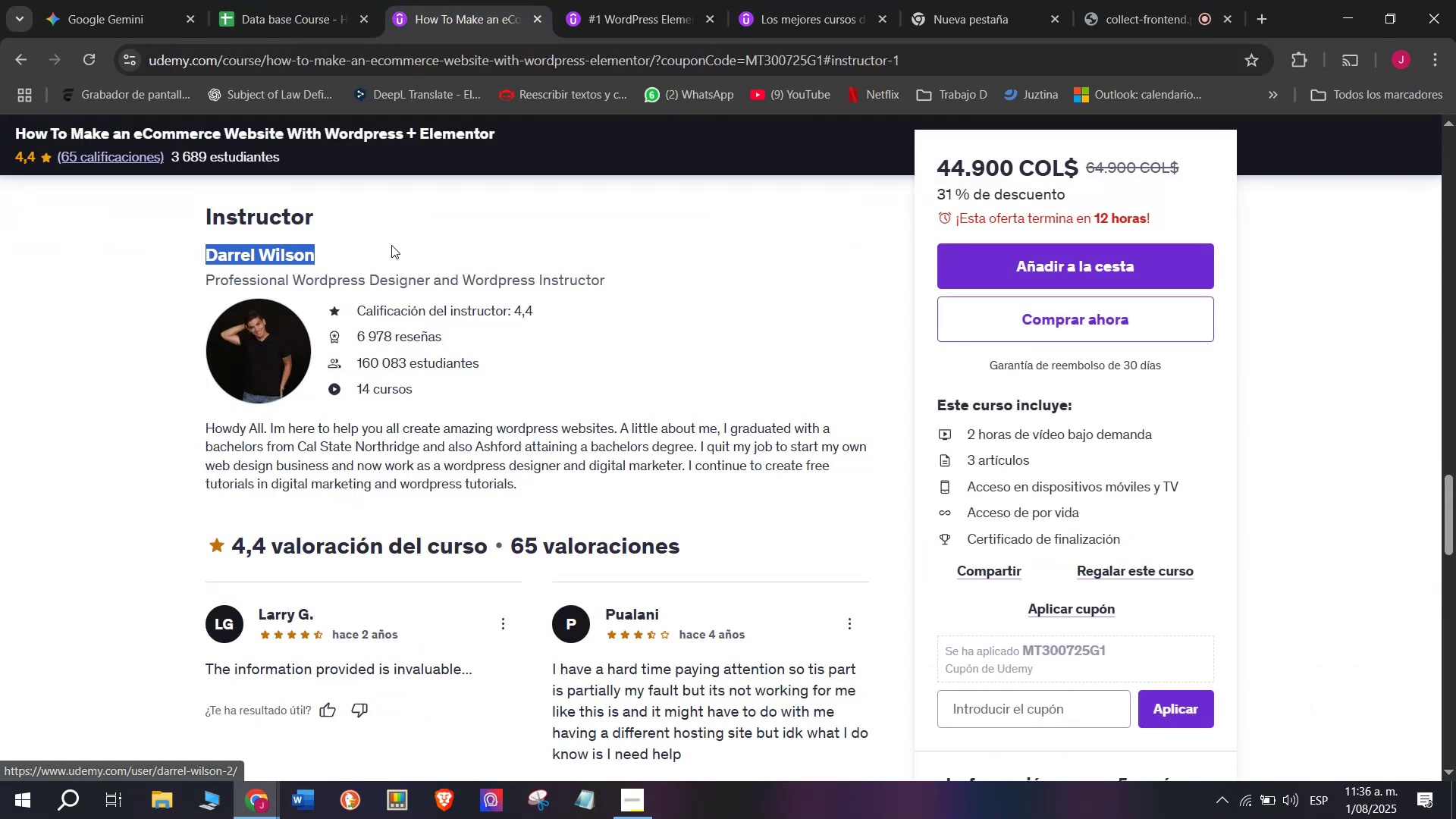 
key(Break)
 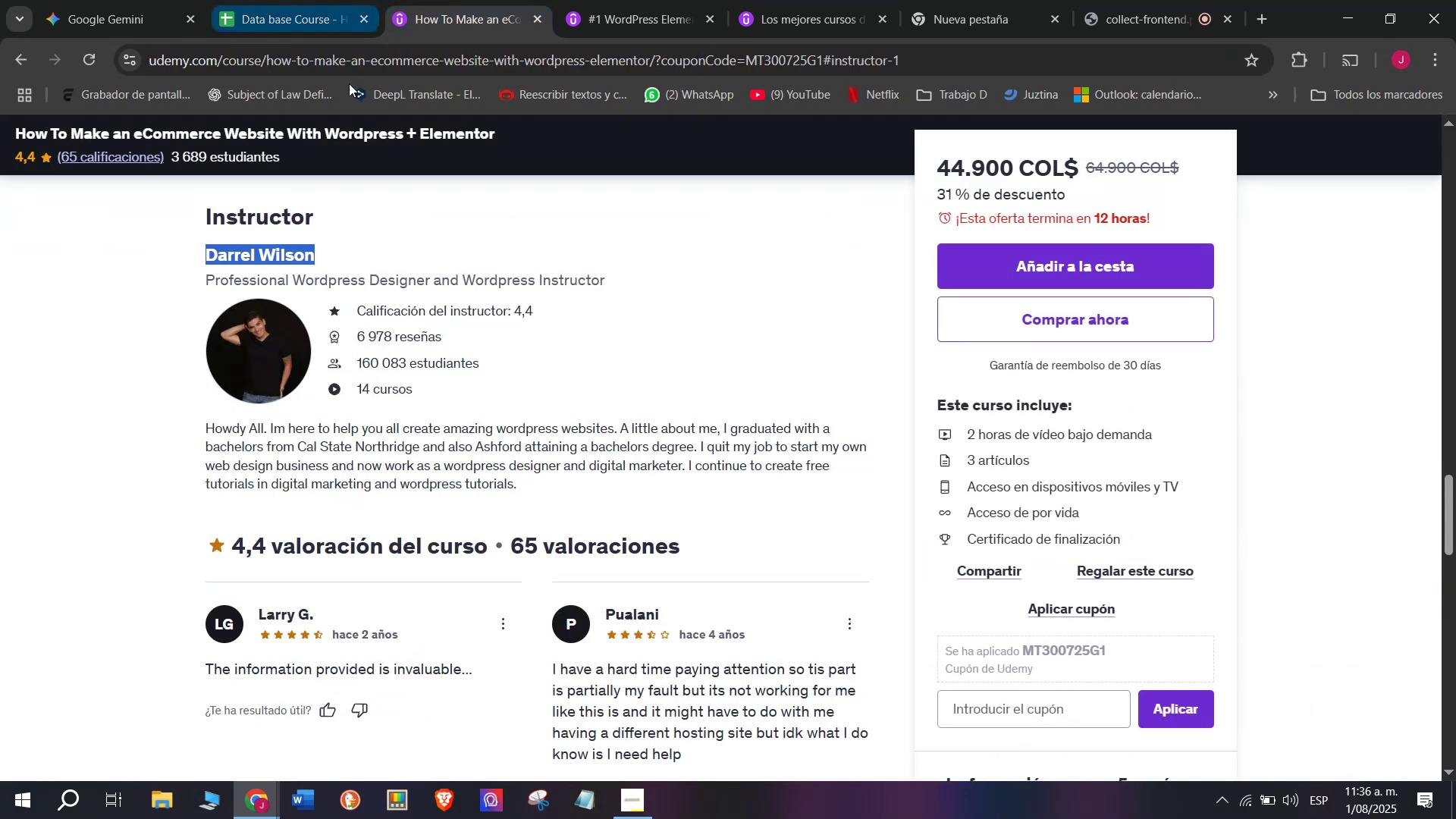 
key(Control+C)
 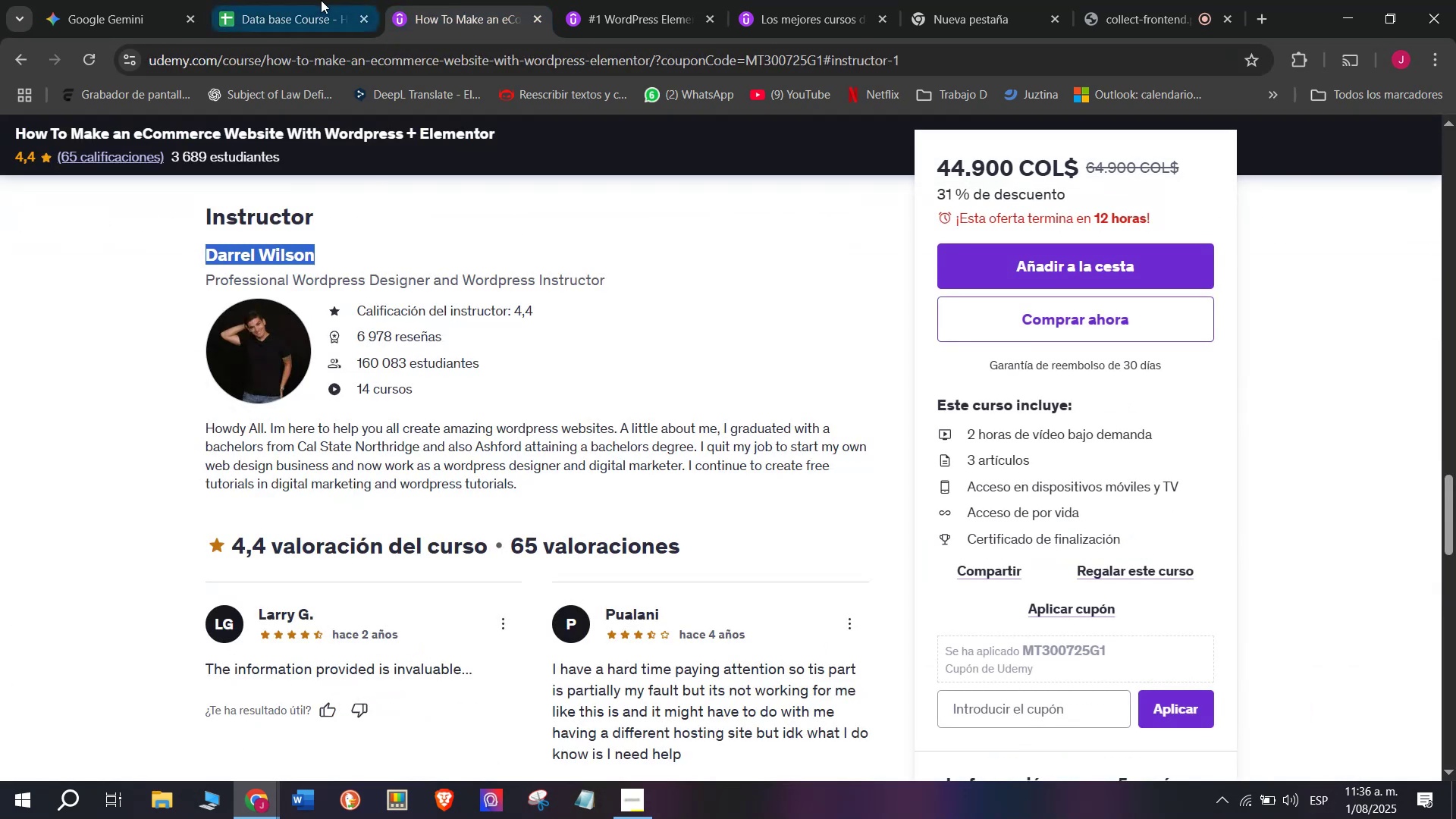 
left_click([321, 0])
 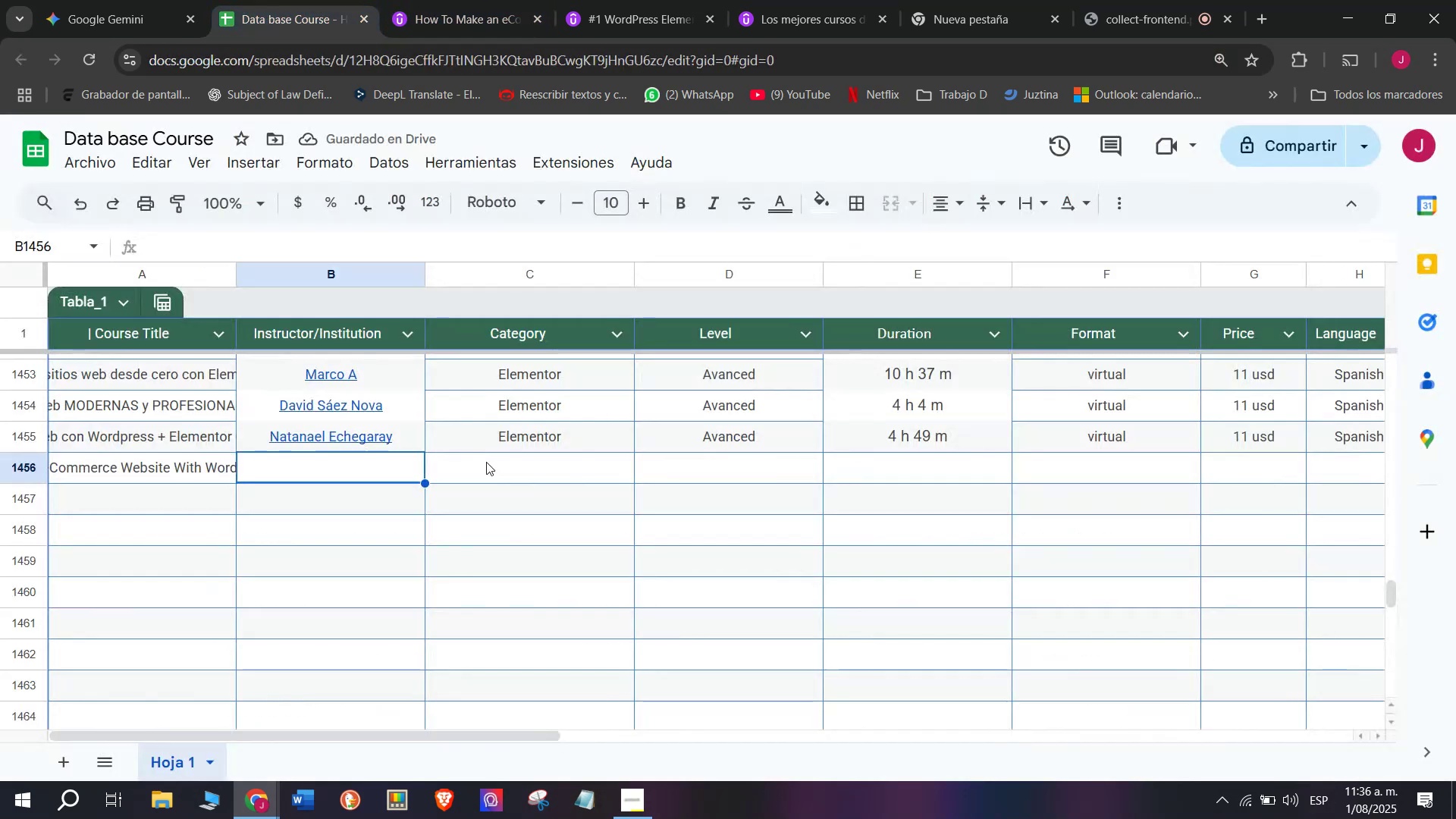 
key(Z)
 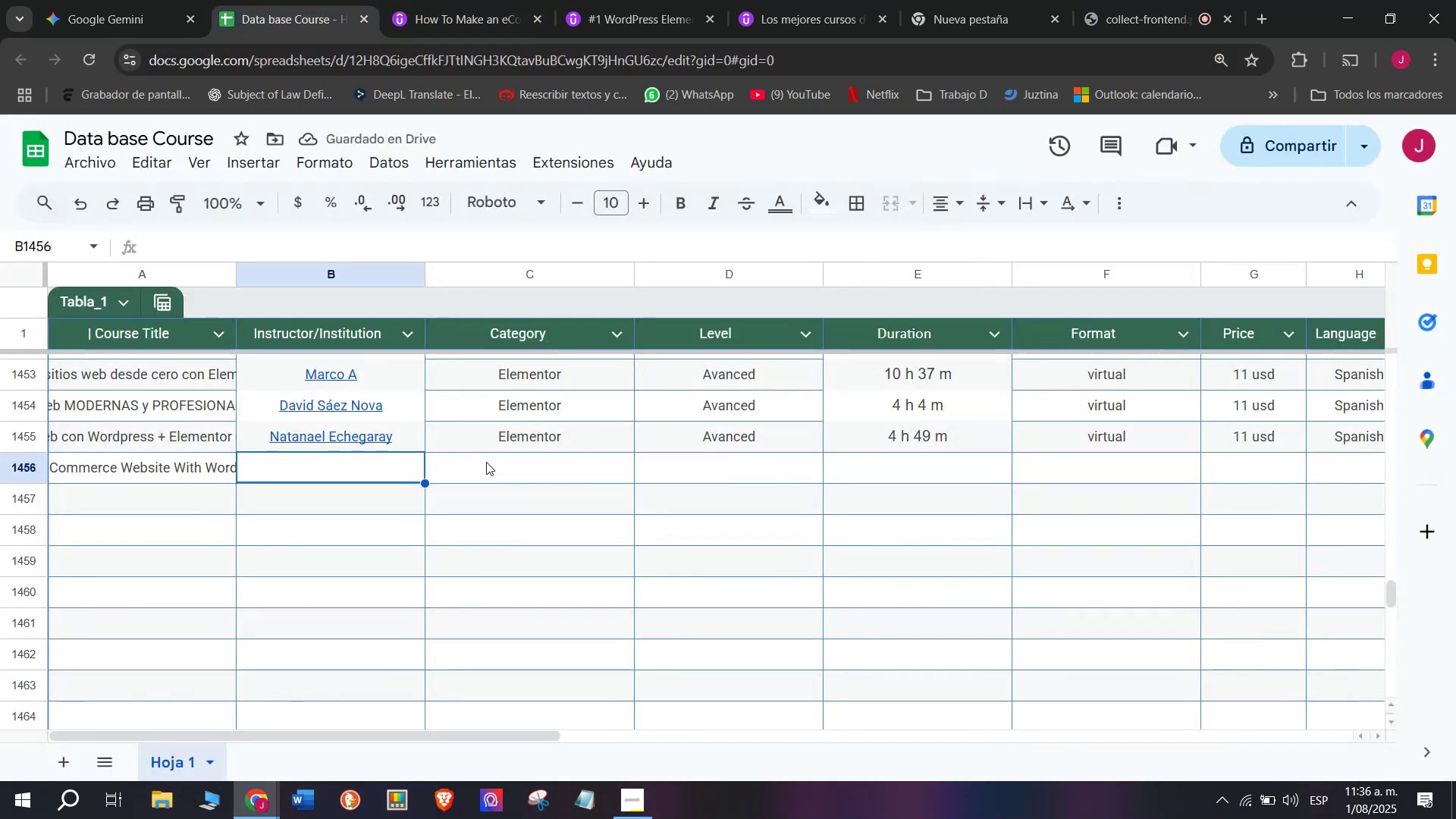 
key(Control+ControlLeft)
 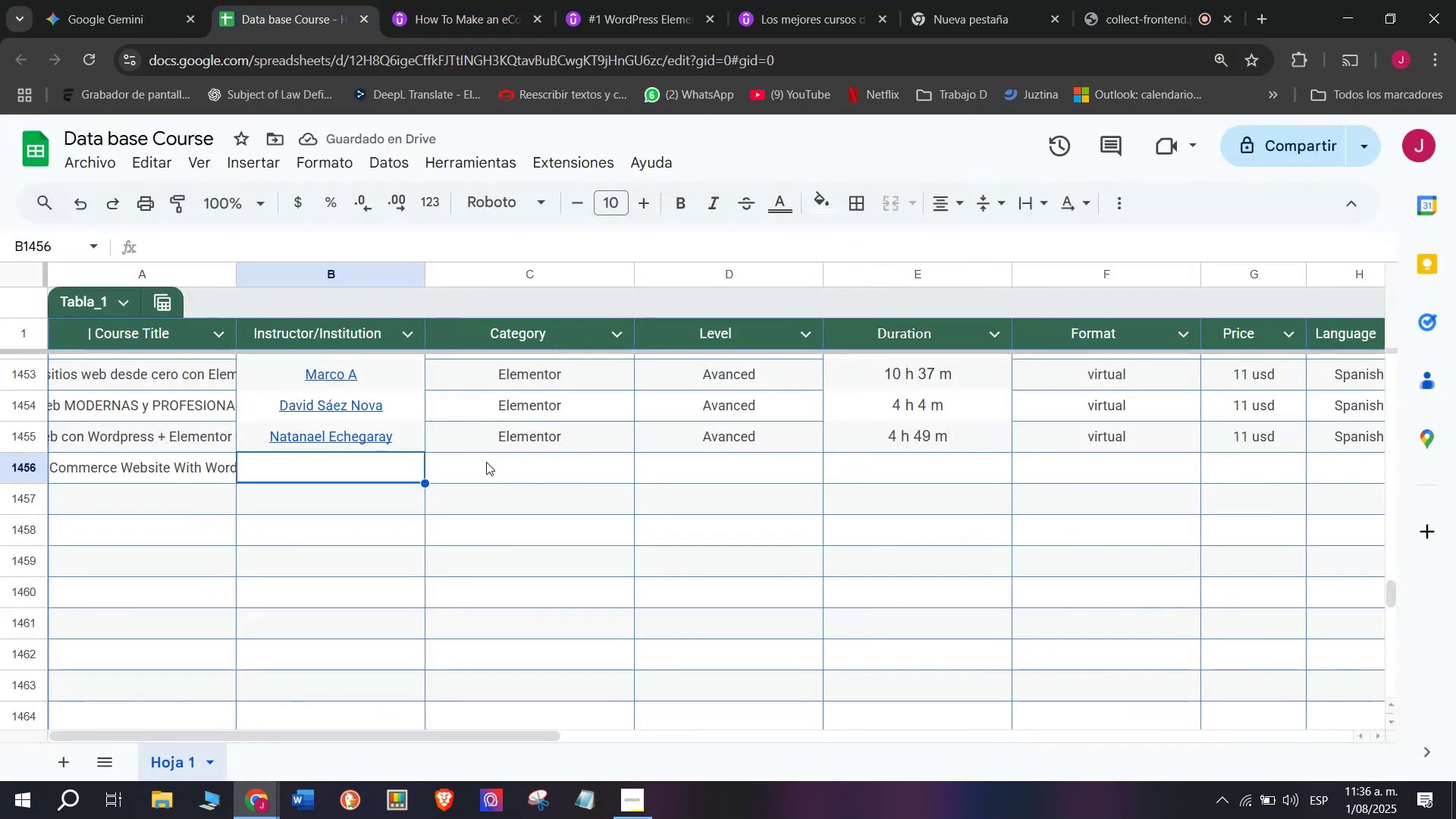 
key(Control+V)
 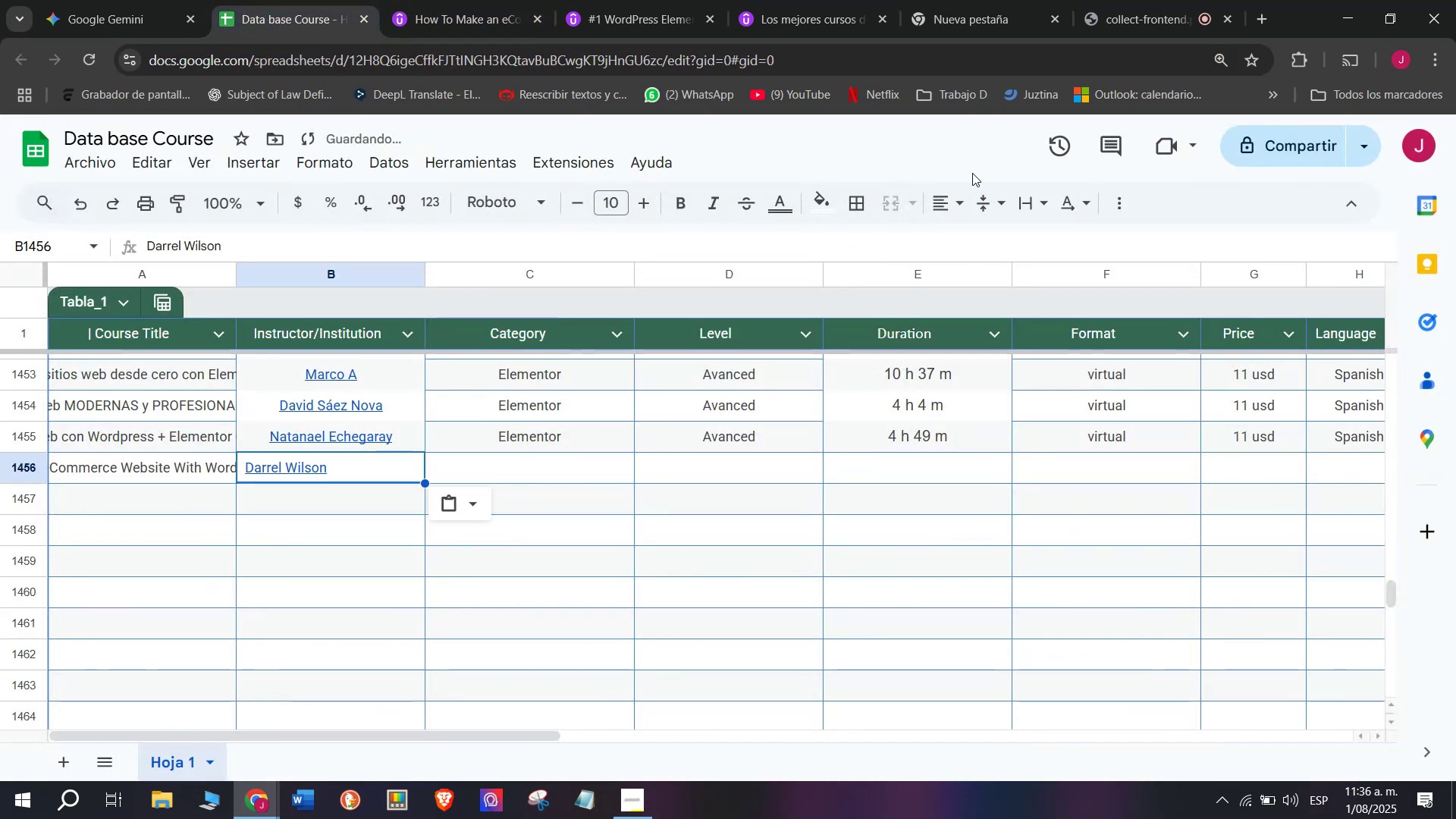 
left_click([962, 193])
 